 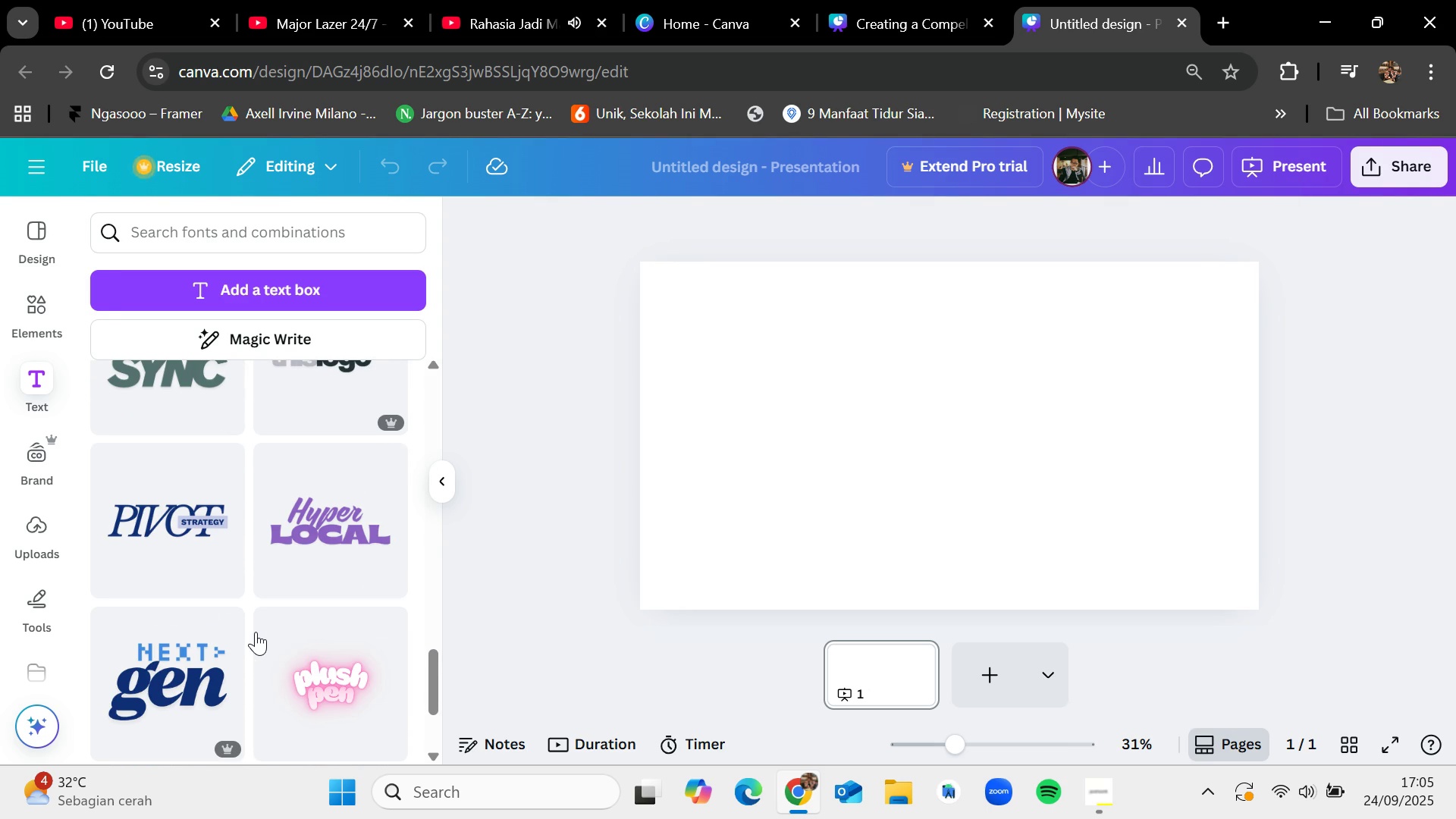 
scroll: coordinate [256, 632], scroll_direction: up, amount: 1.0
 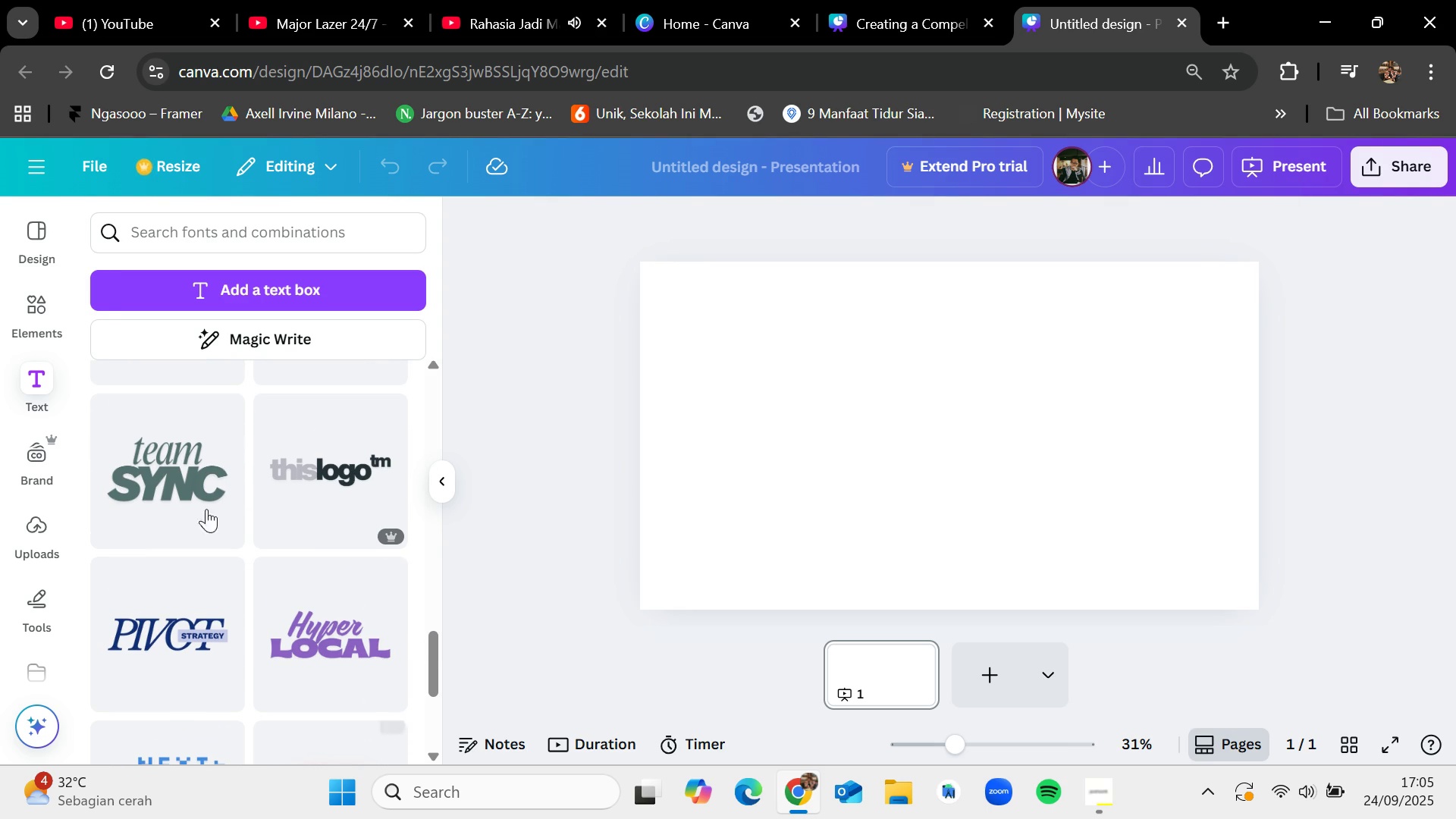 
mouse_move([168, 481])
 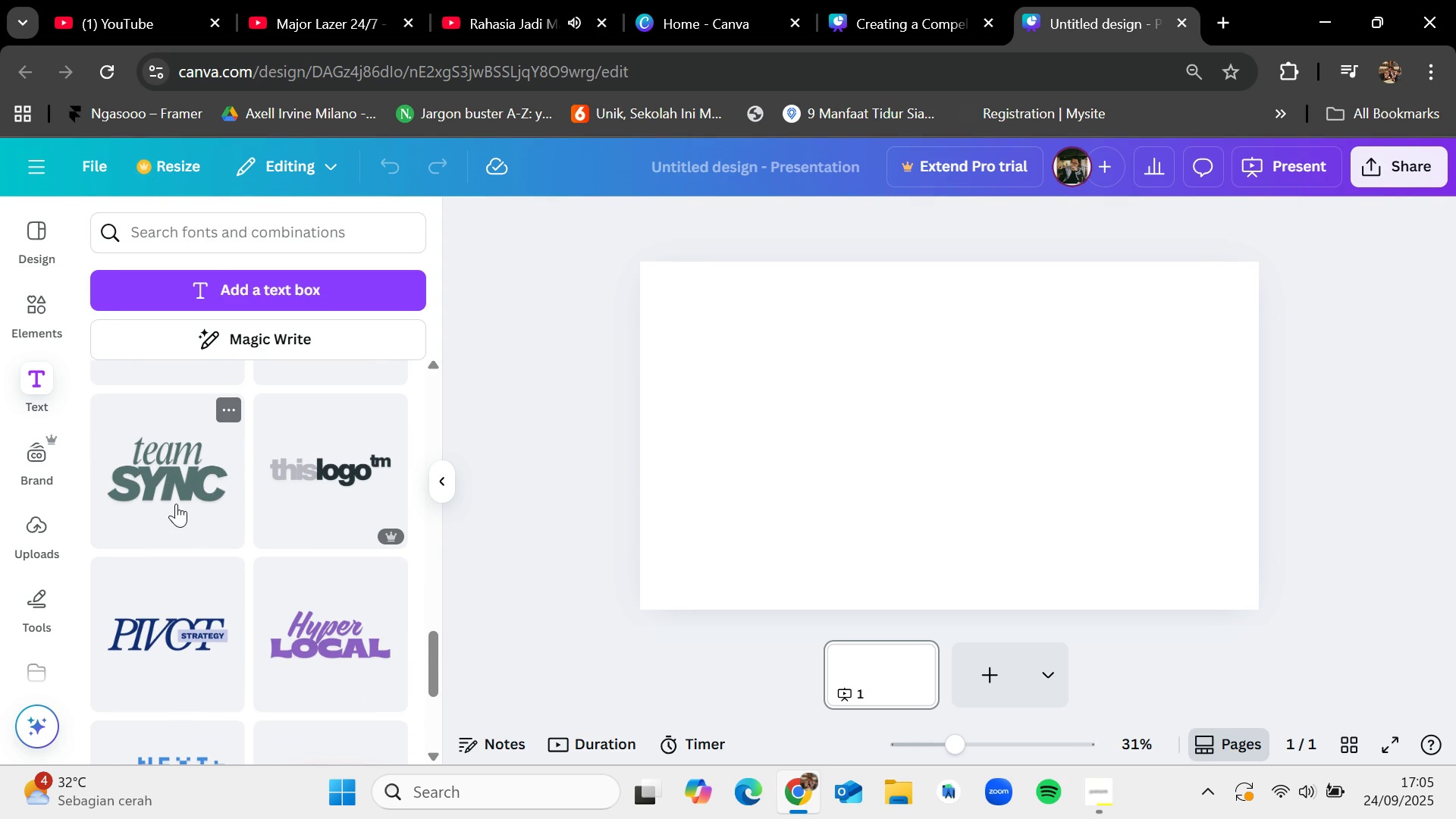 
scroll: coordinate [177, 504], scroll_direction: up, amount: 10.0
 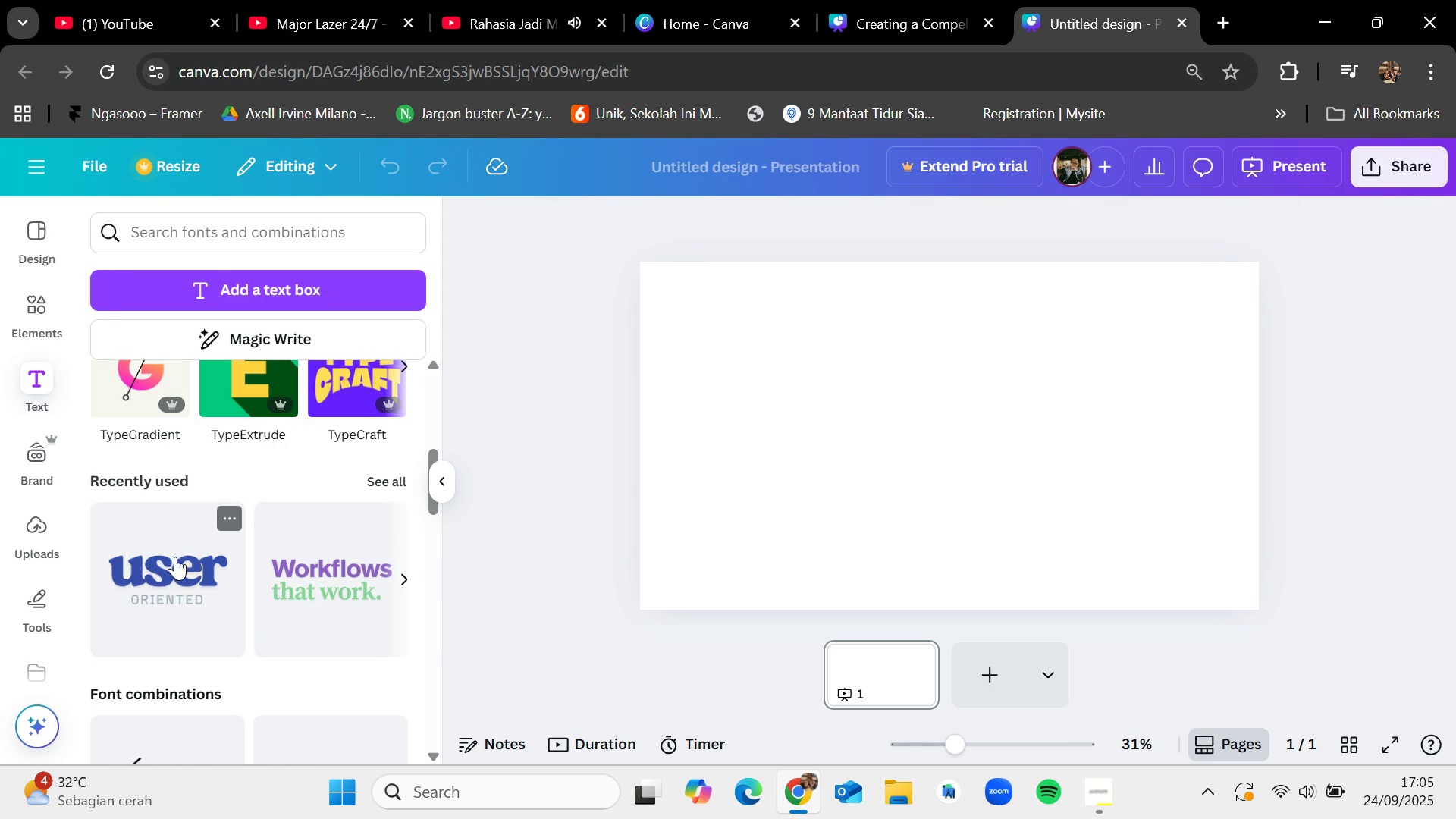 
left_click_drag(start_coordinate=[170, 567], to_coordinate=[741, 381])
 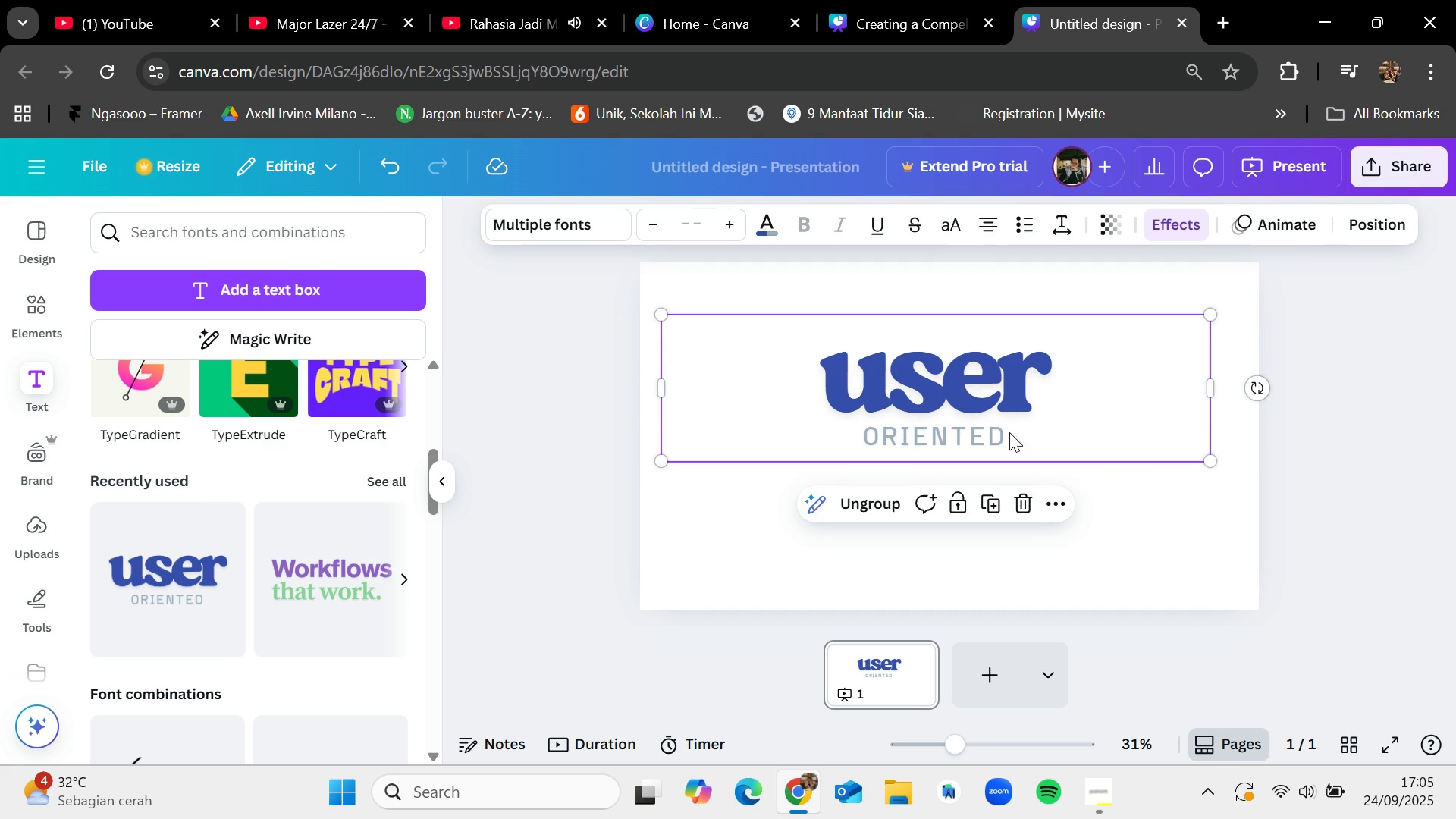 
double_click([996, 433])
 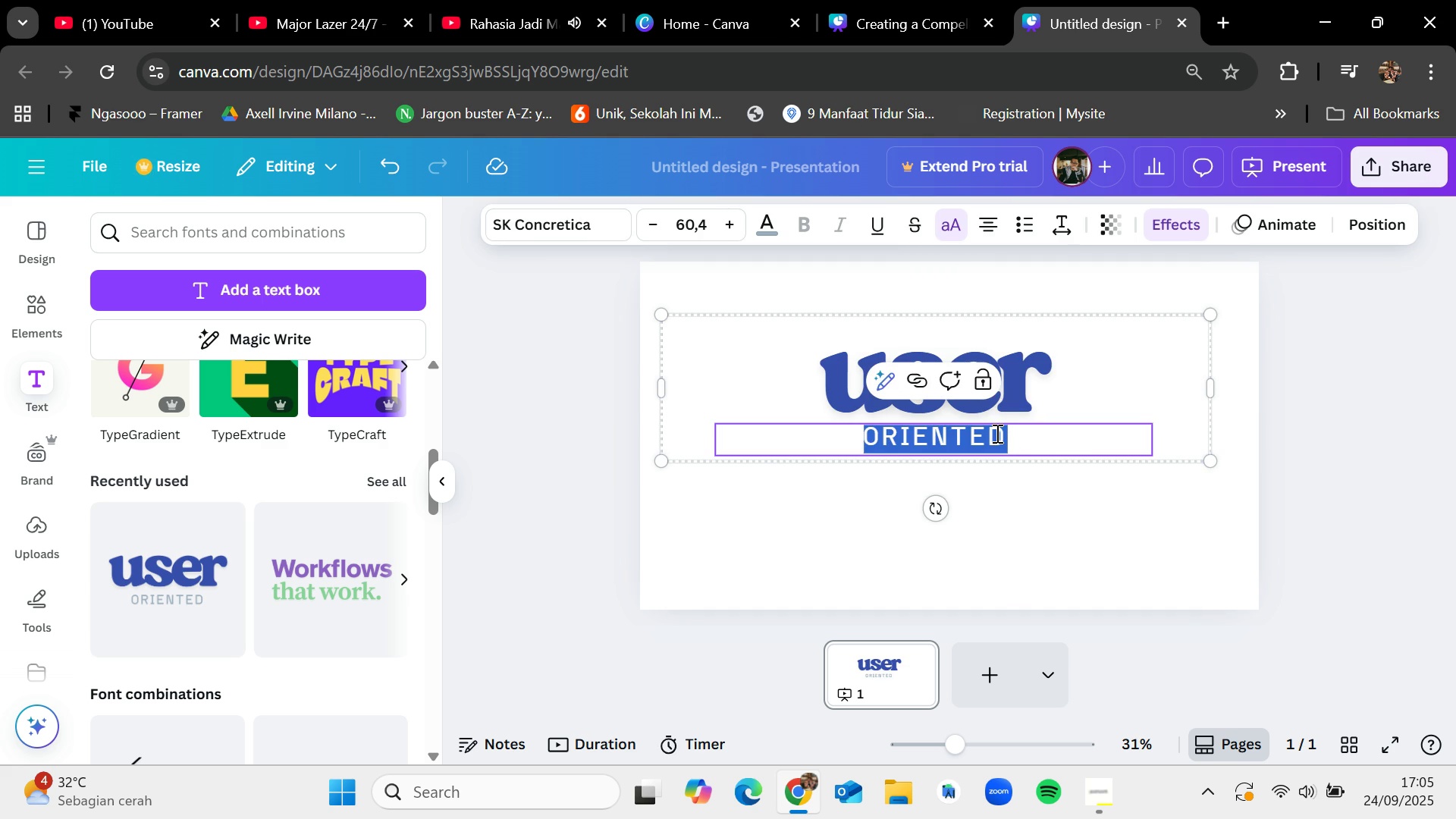 
key(Backspace)
 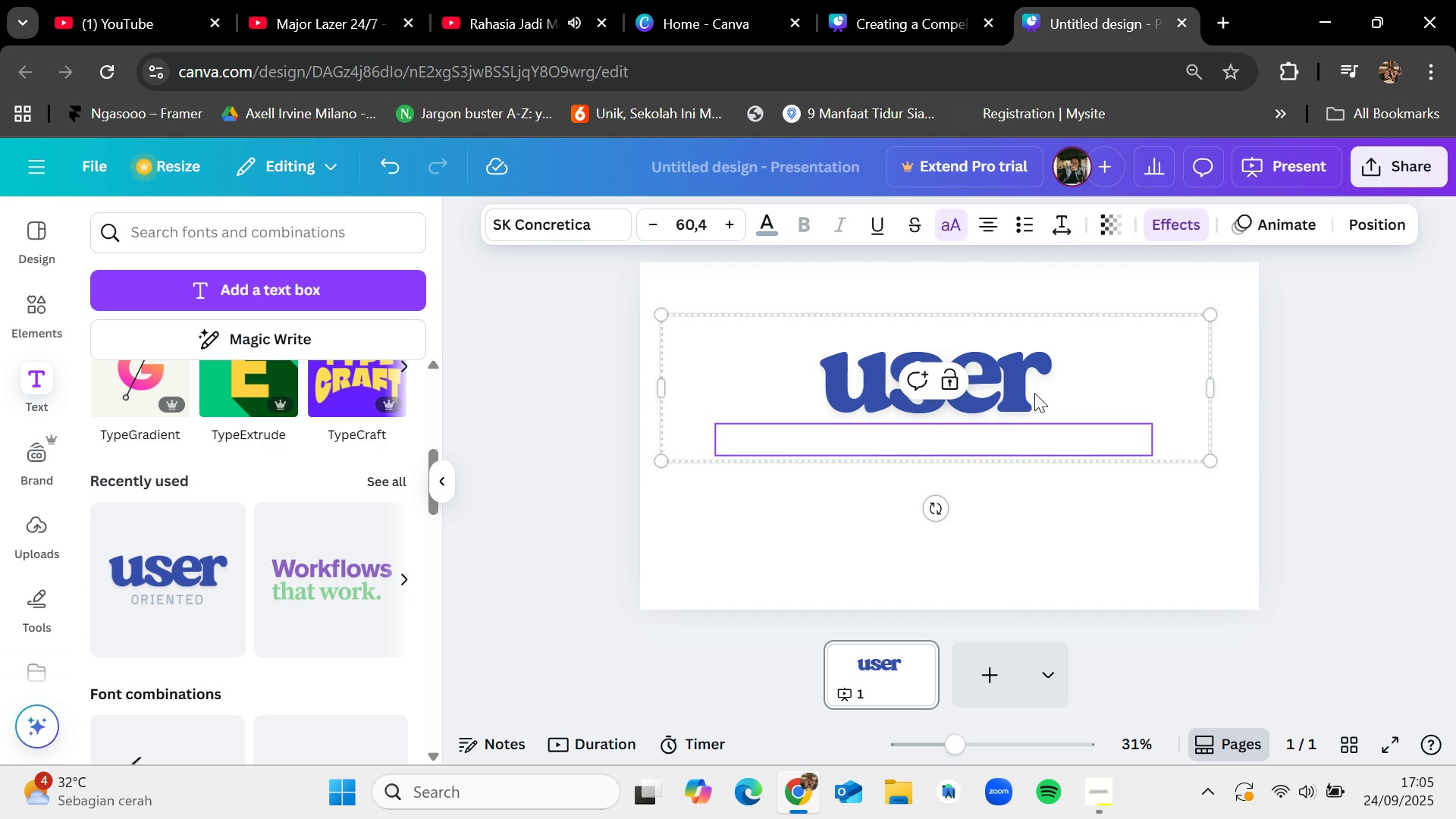 
double_click([1035, 391])
 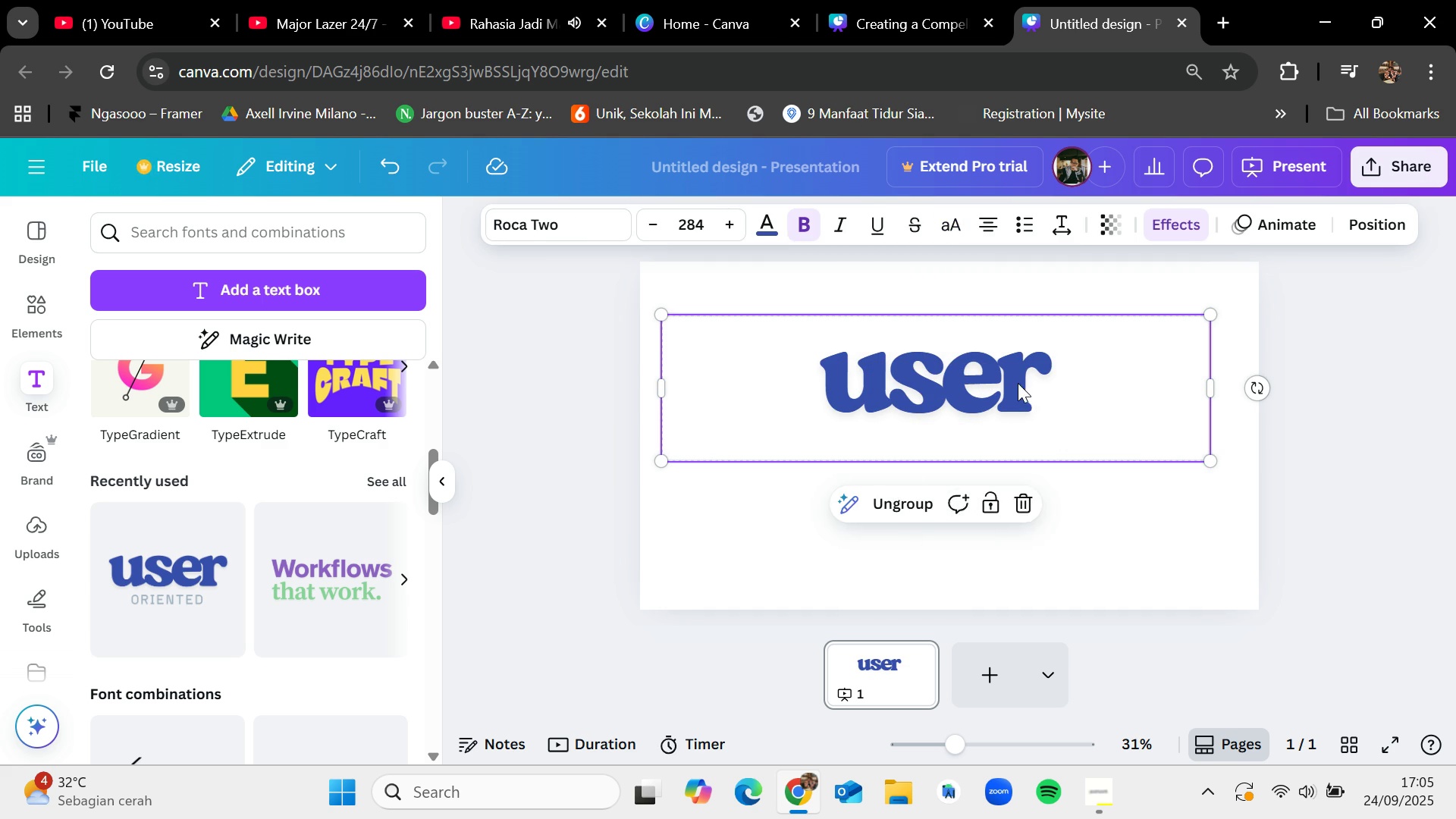 
double_click([1018, 383])
 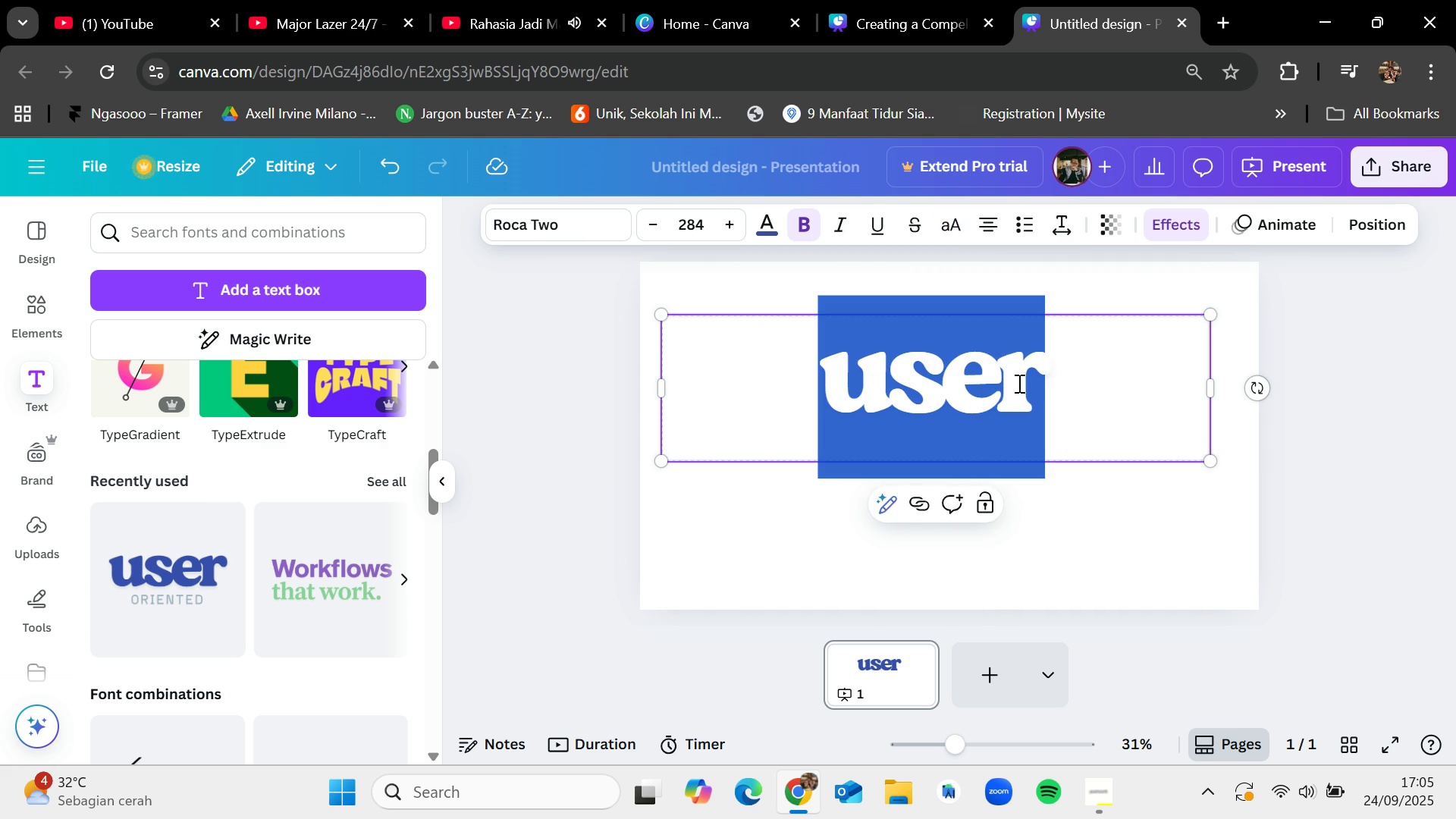 
key(Backspace)
type(remotely)
 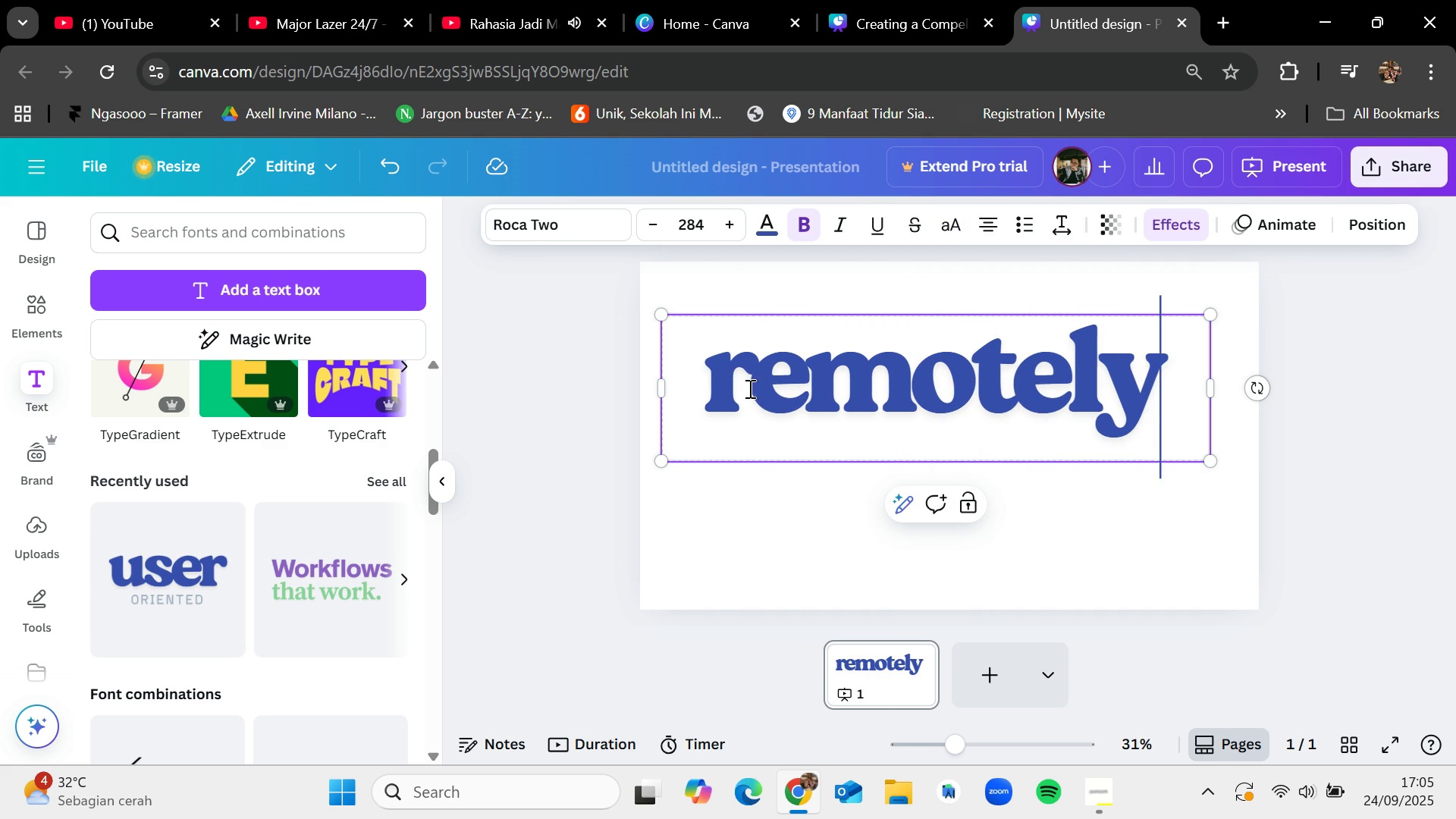 
left_click([738, 386])
 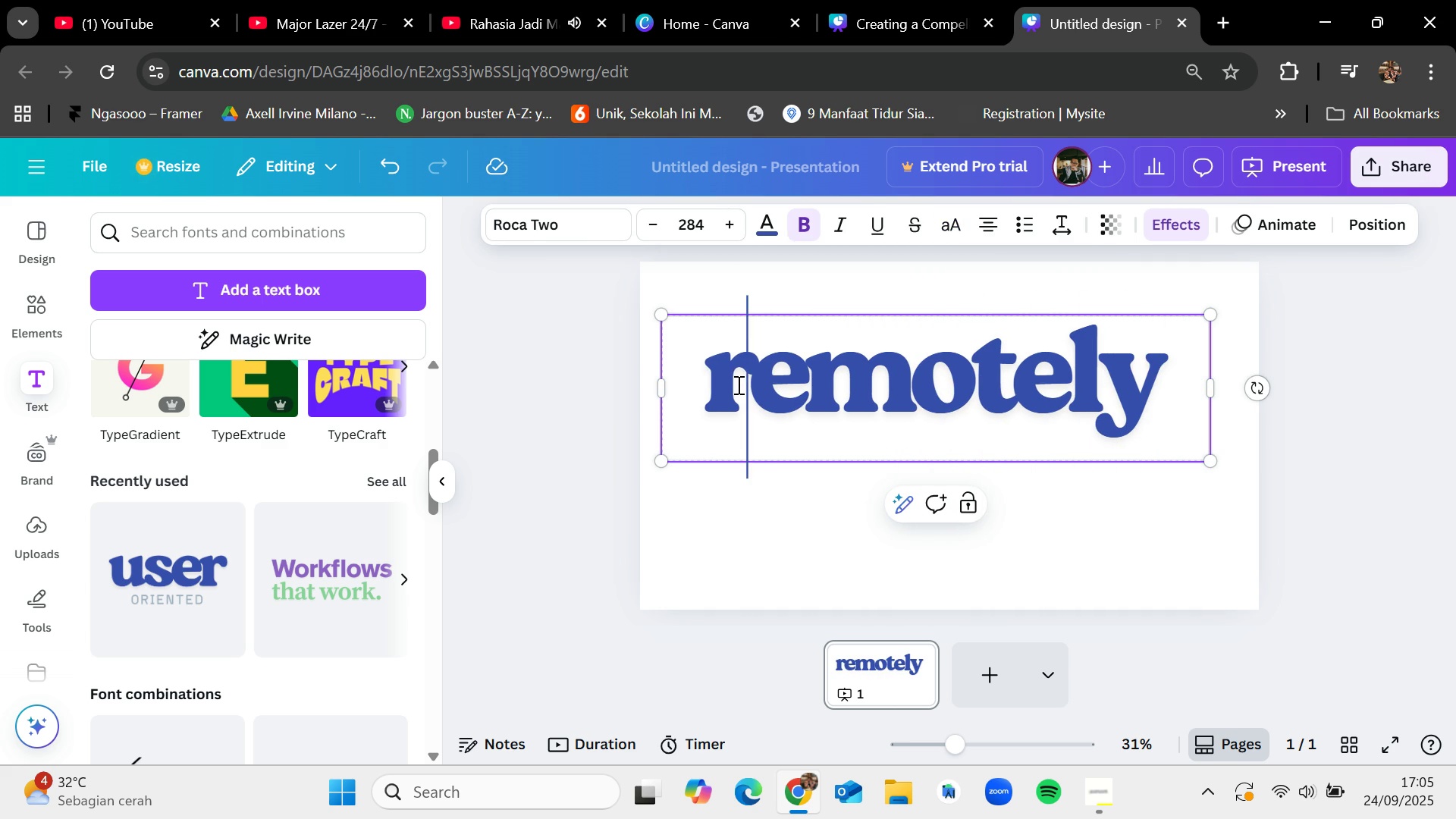 
key(Backspace)
 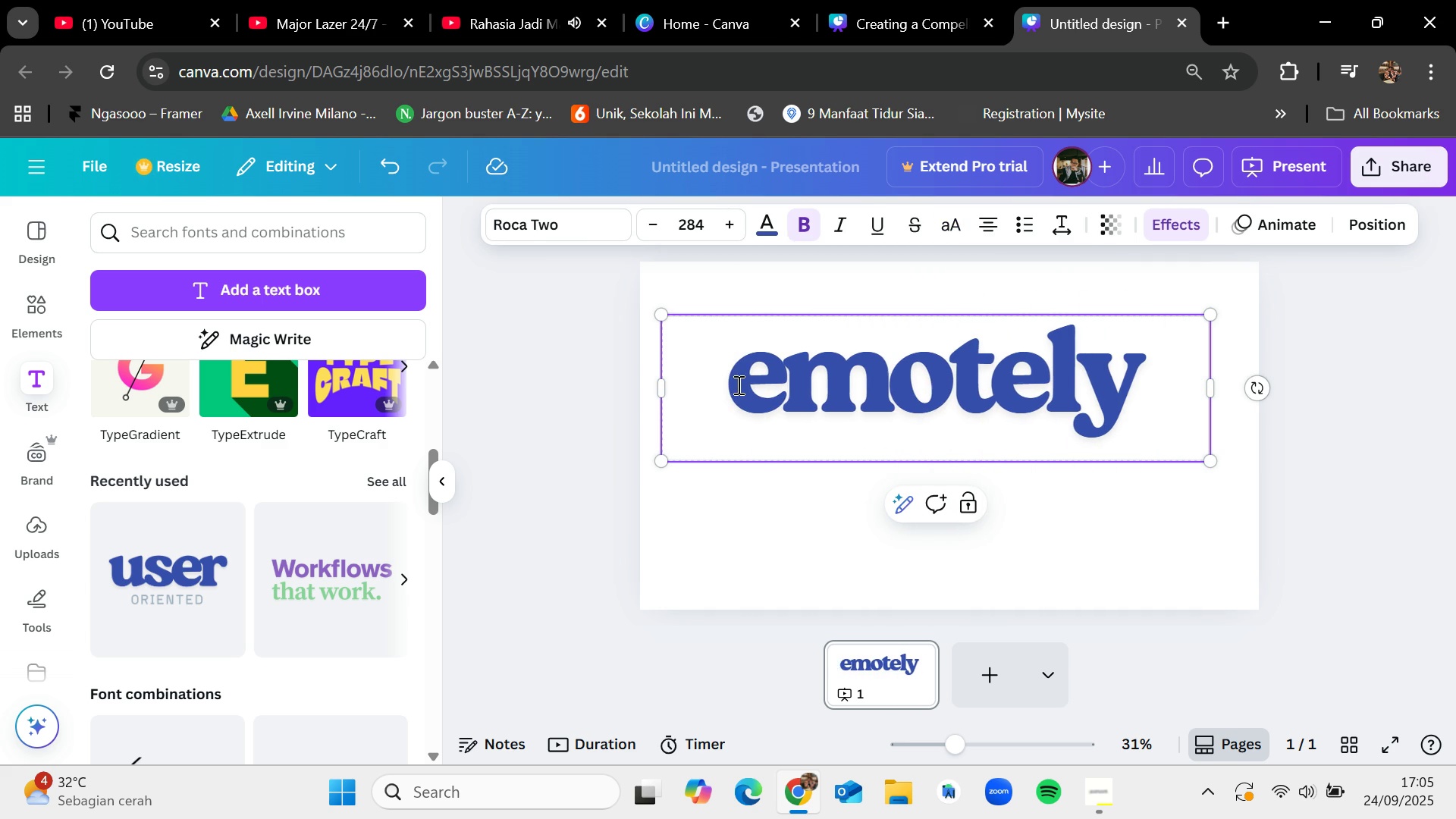 
key(Shift+R)
 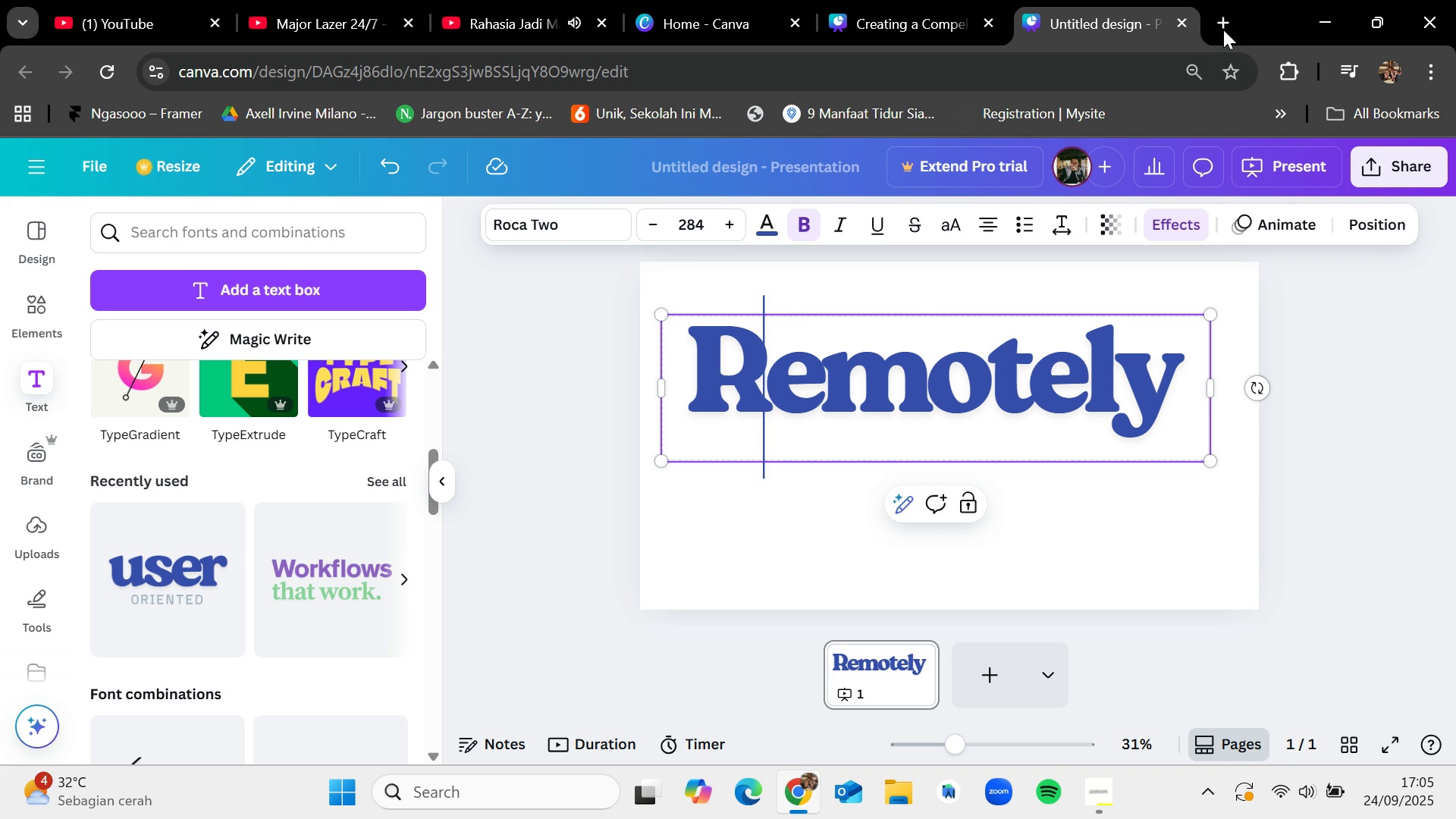 
type(remotely)
 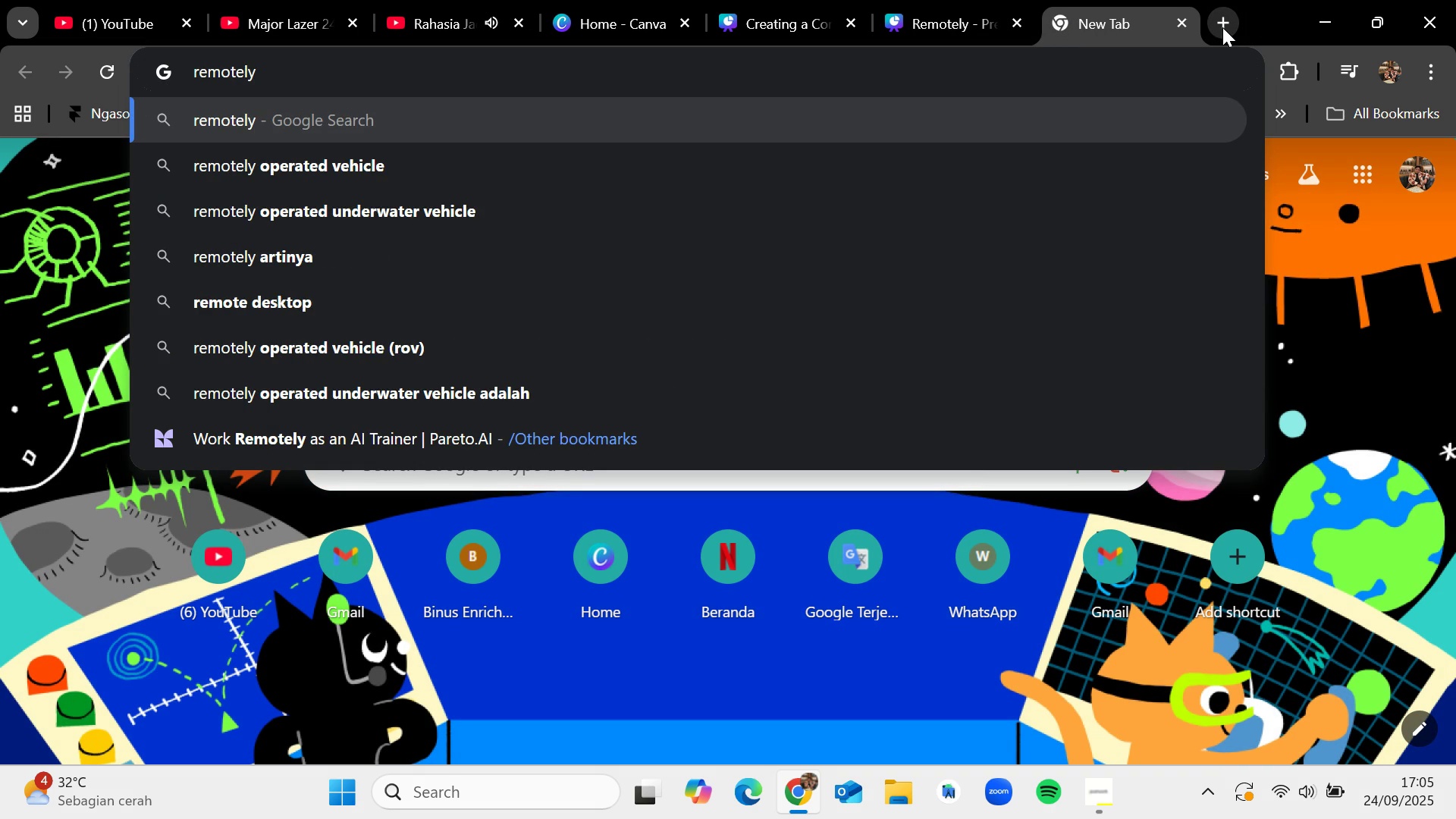 
key(Enter)
 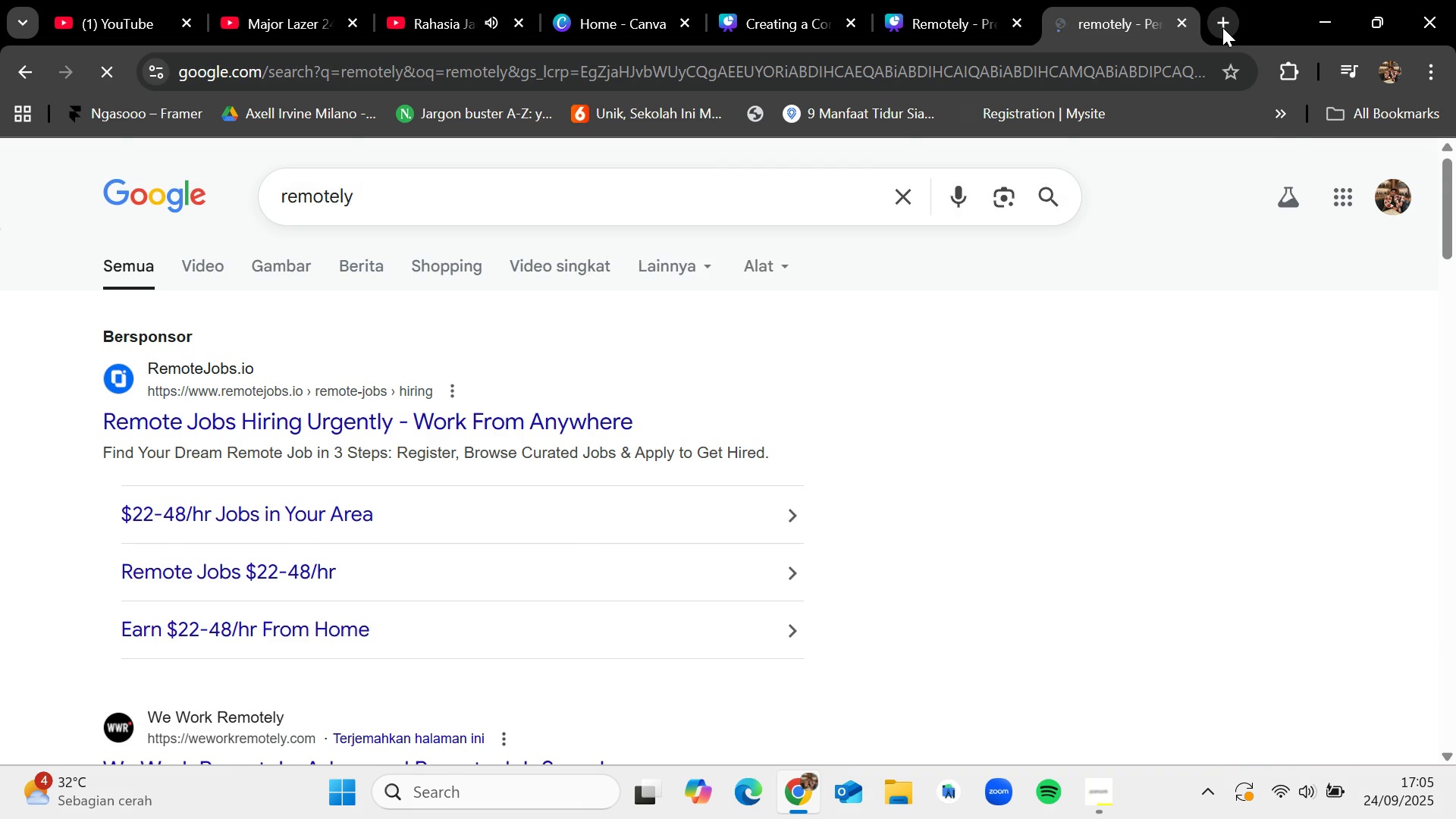 
scroll: coordinate [1148, 271], scroll_direction: down, amount: 3.0
 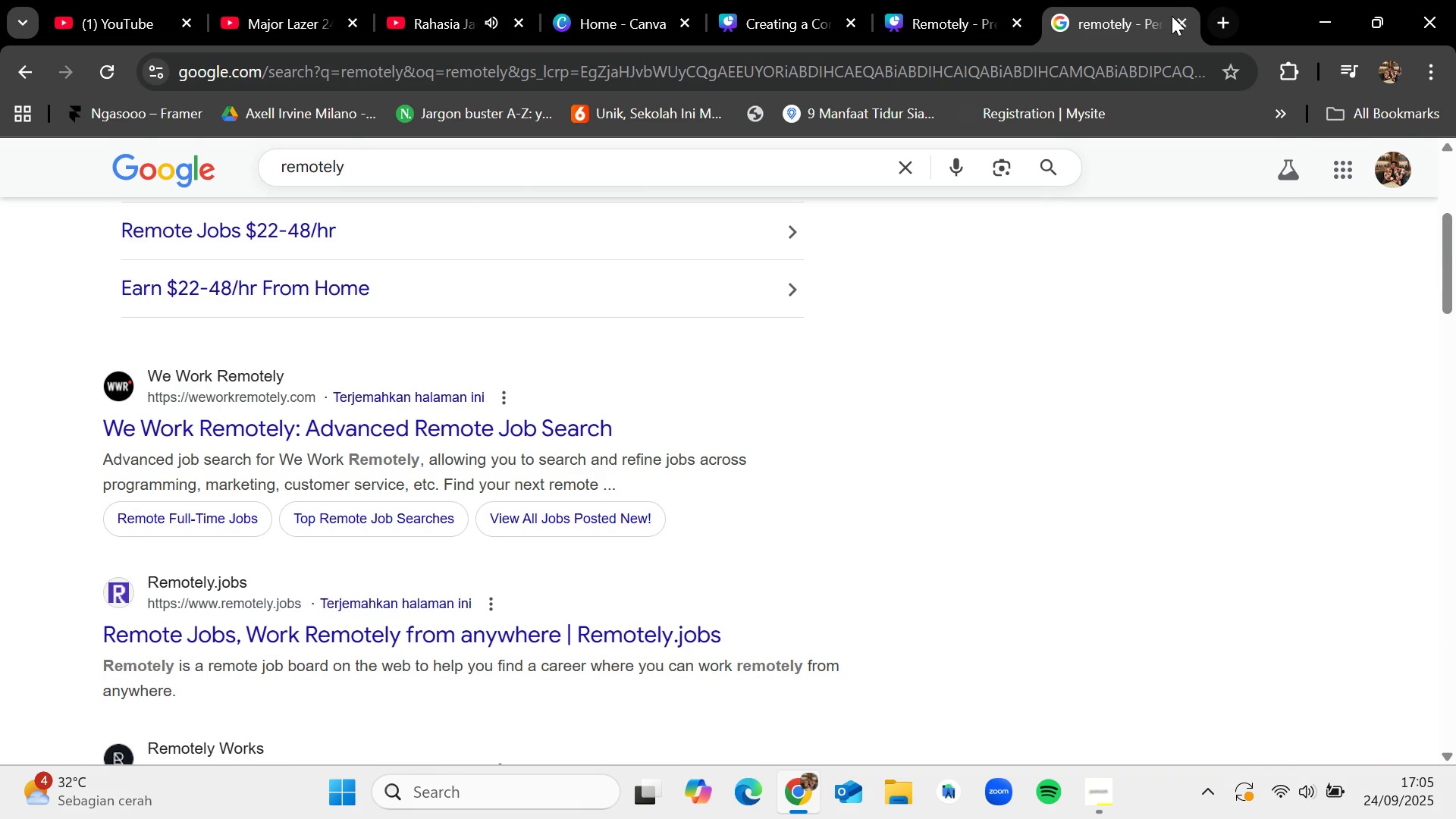 
left_click([1181, 28])
 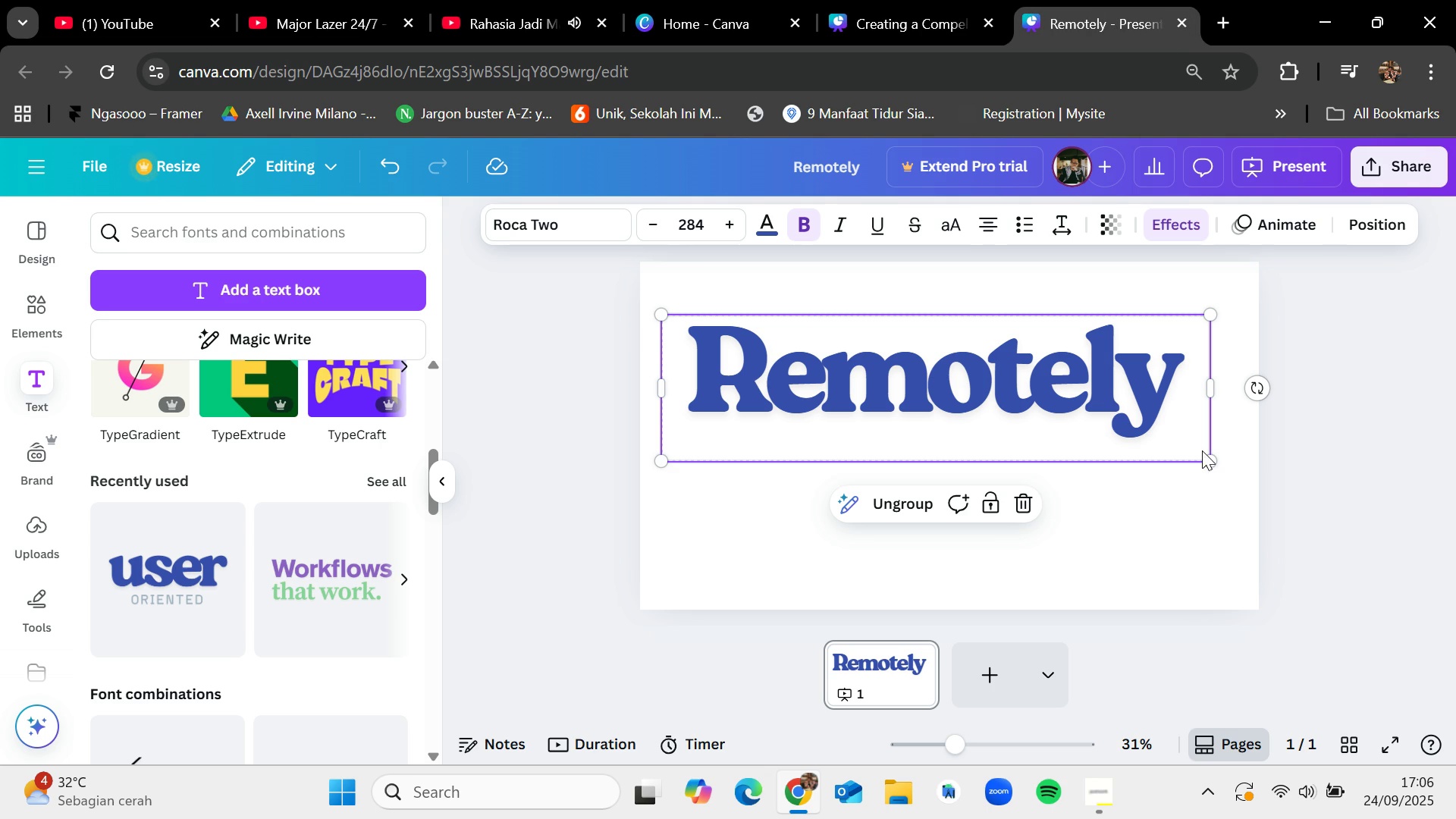 
left_click_drag(start_coordinate=[1207, 458], to_coordinate=[1076, 427])
 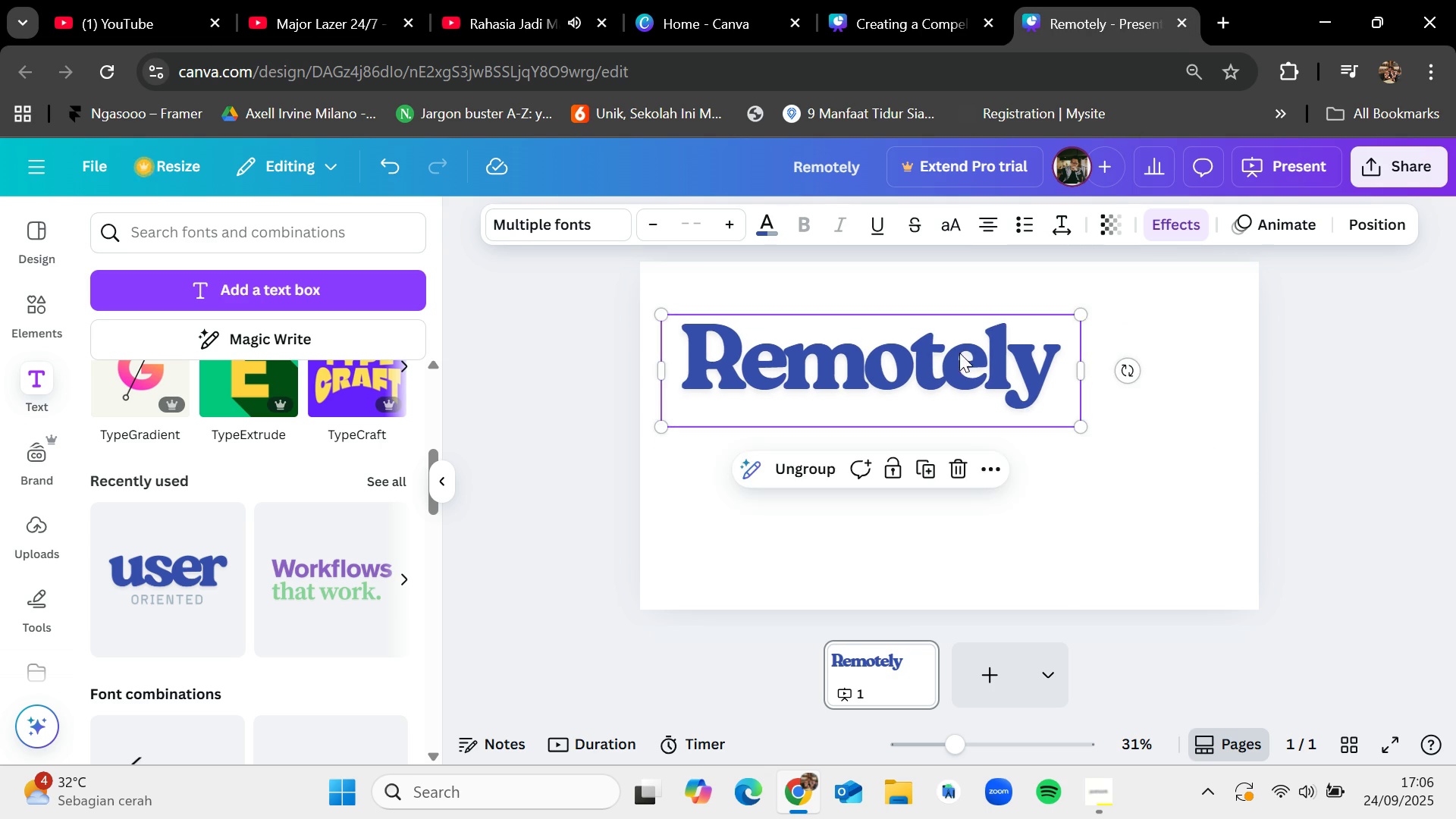 
left_click_drag(start_coordinate=[959, 353], to_coordinate=[947, 396])
 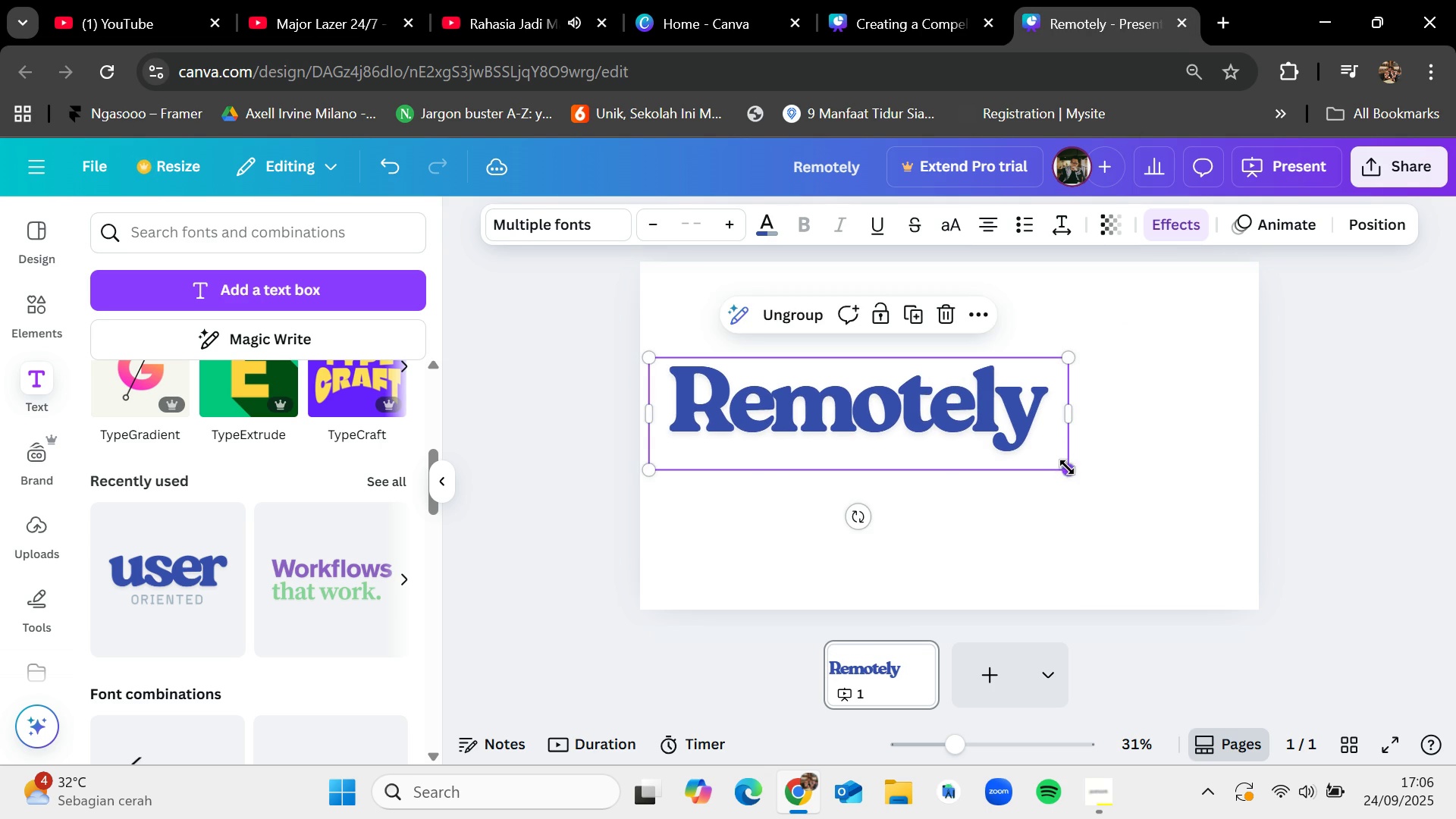 
left_click_drag(start_coordinate=[1067, 466], to_coordinate=[971, 452])
 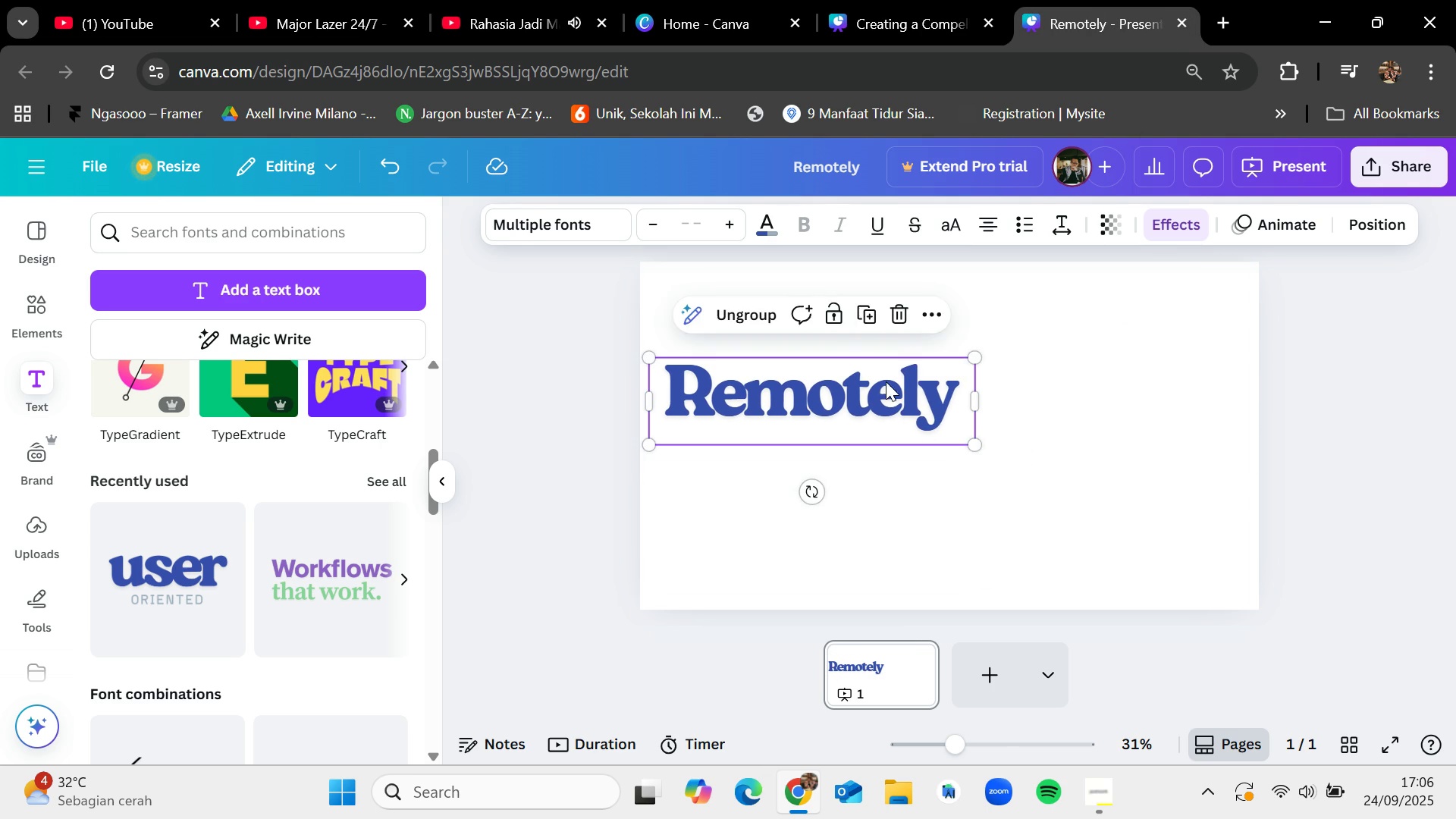 
left_click_drag(start_coordinate=[886, 387], to_coordinate=[886, 406])
 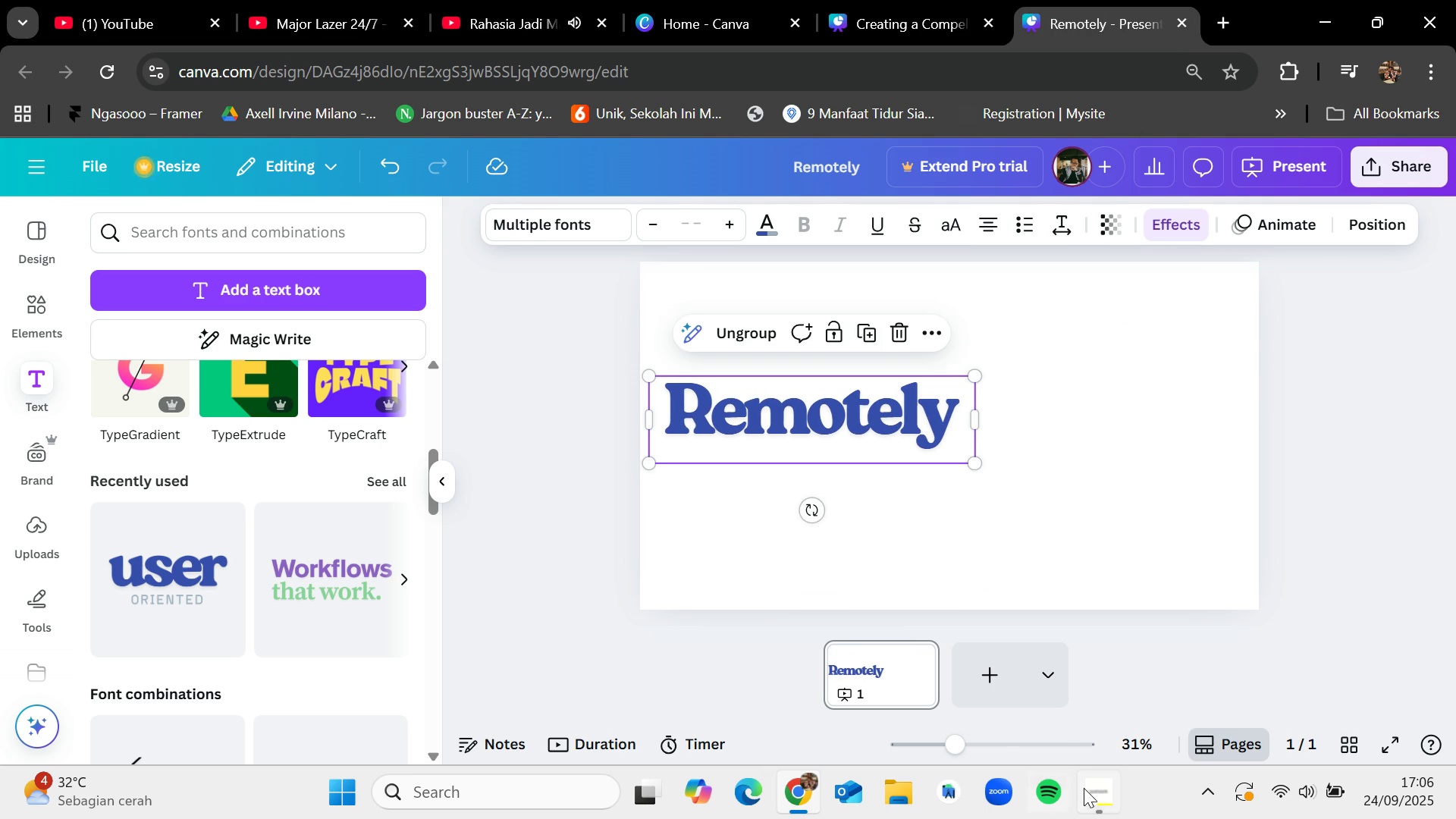 
left_click([1097, 794])
 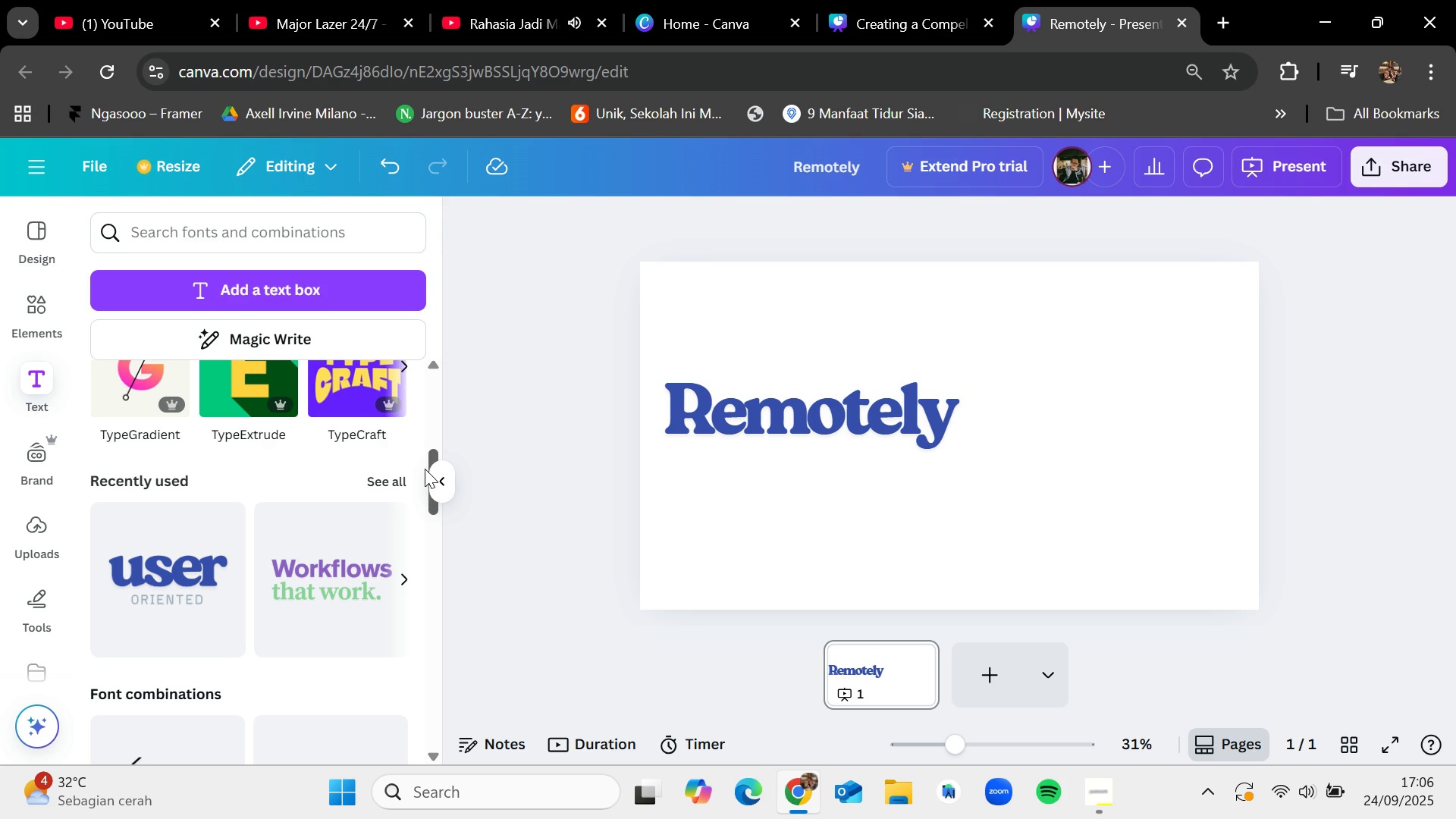 
left_click([865, 0])
 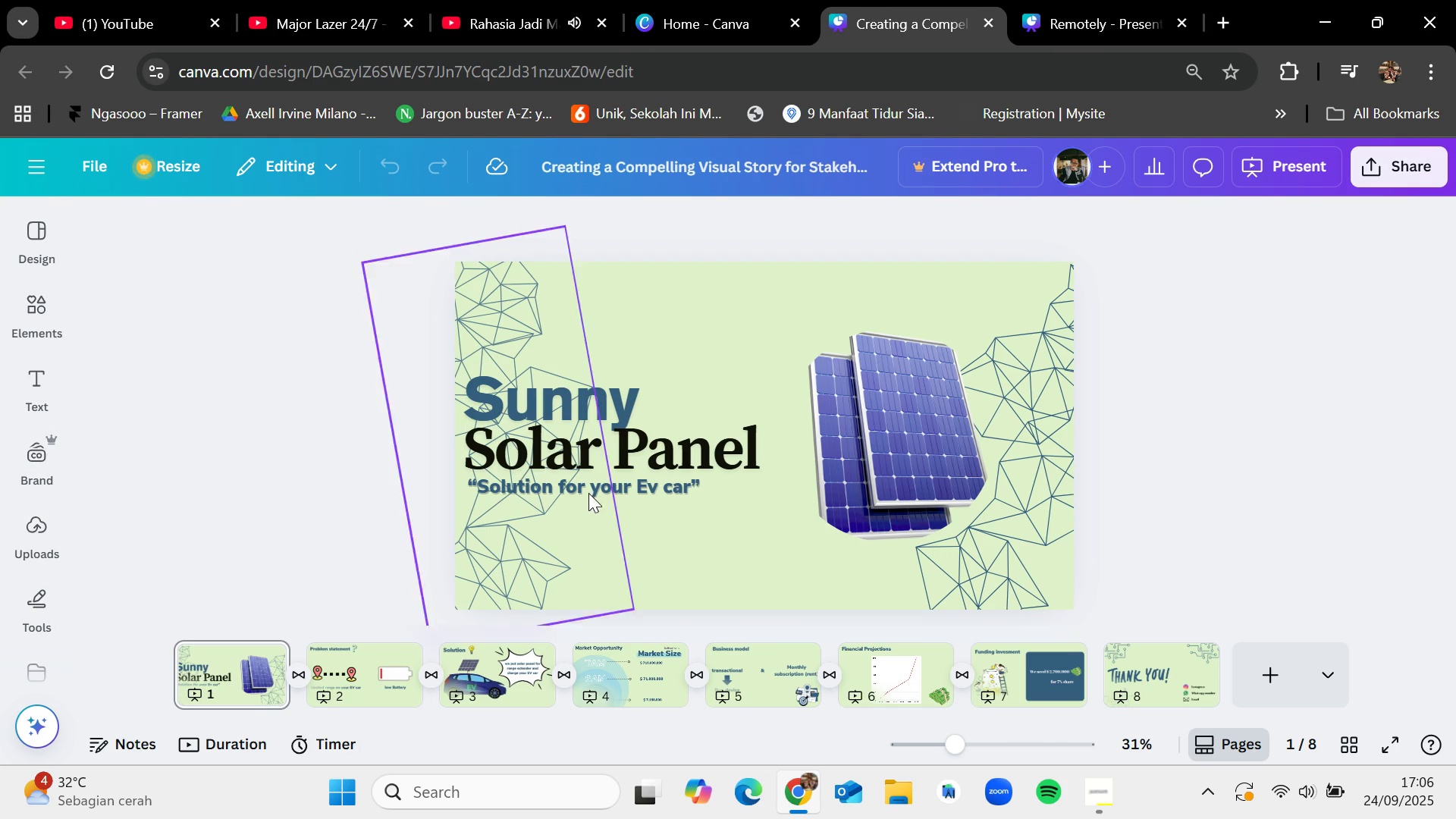 
left_click([588, 488])
 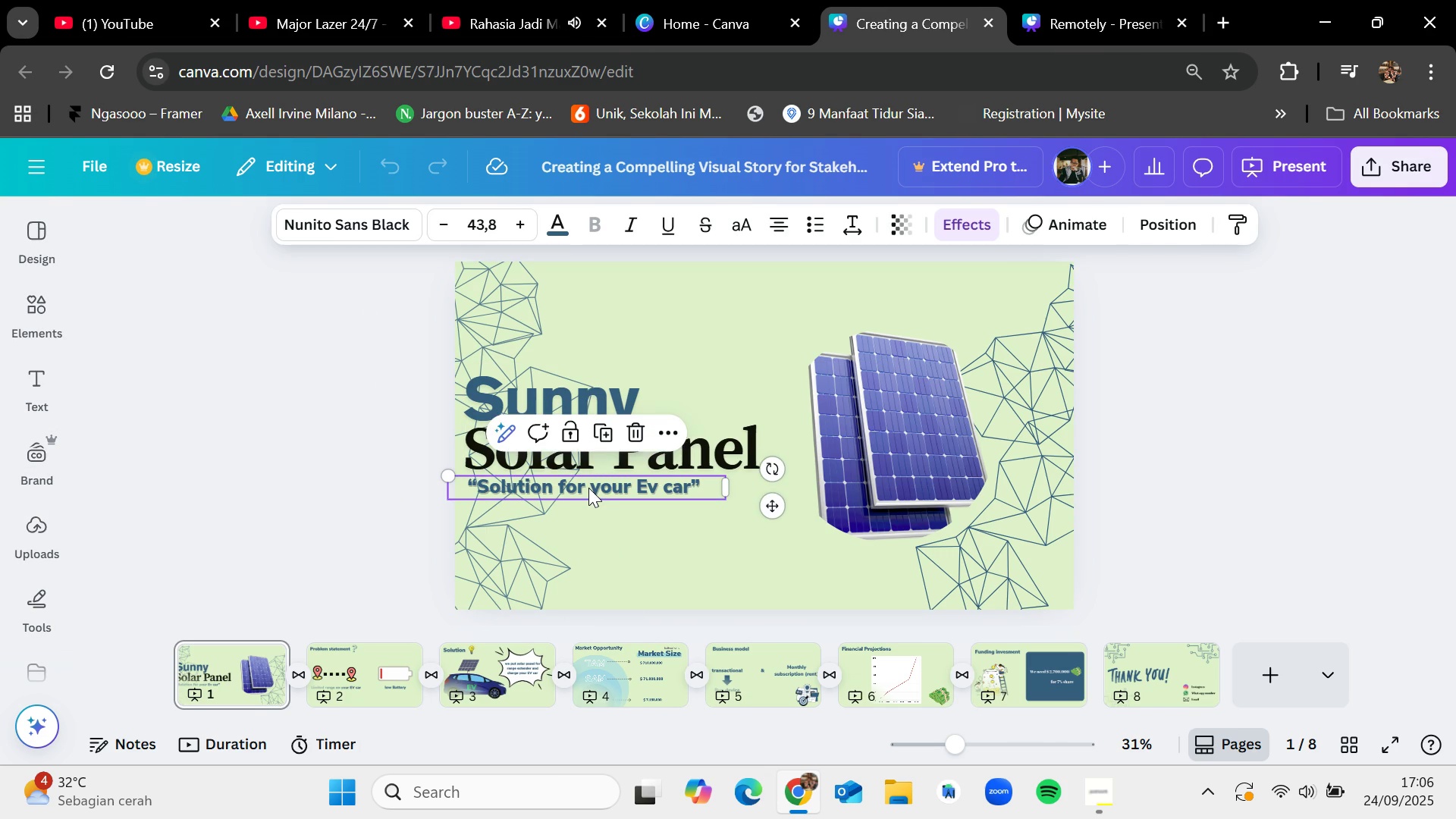 
key(Control+C)
 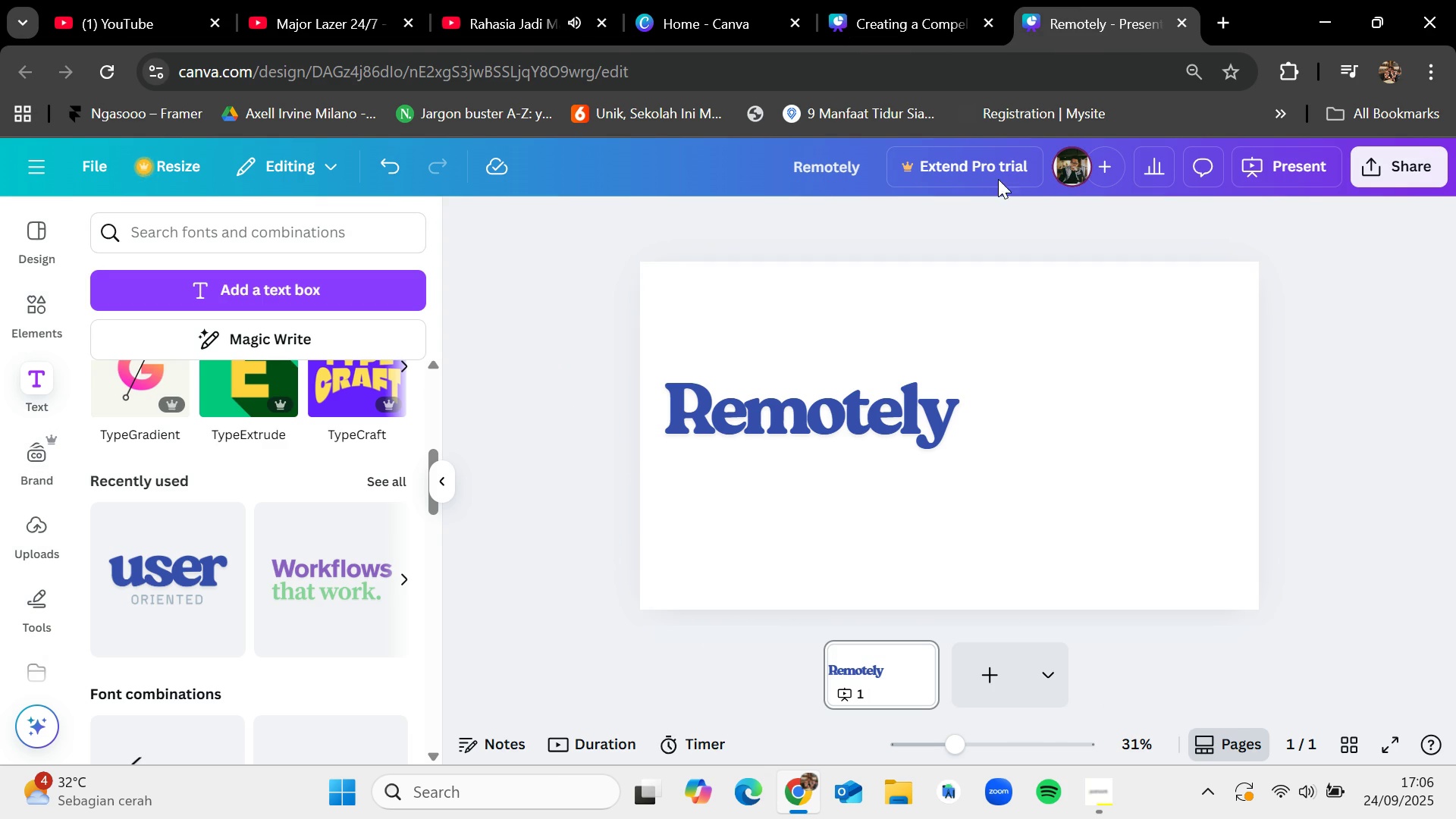 
key(Control+V)
 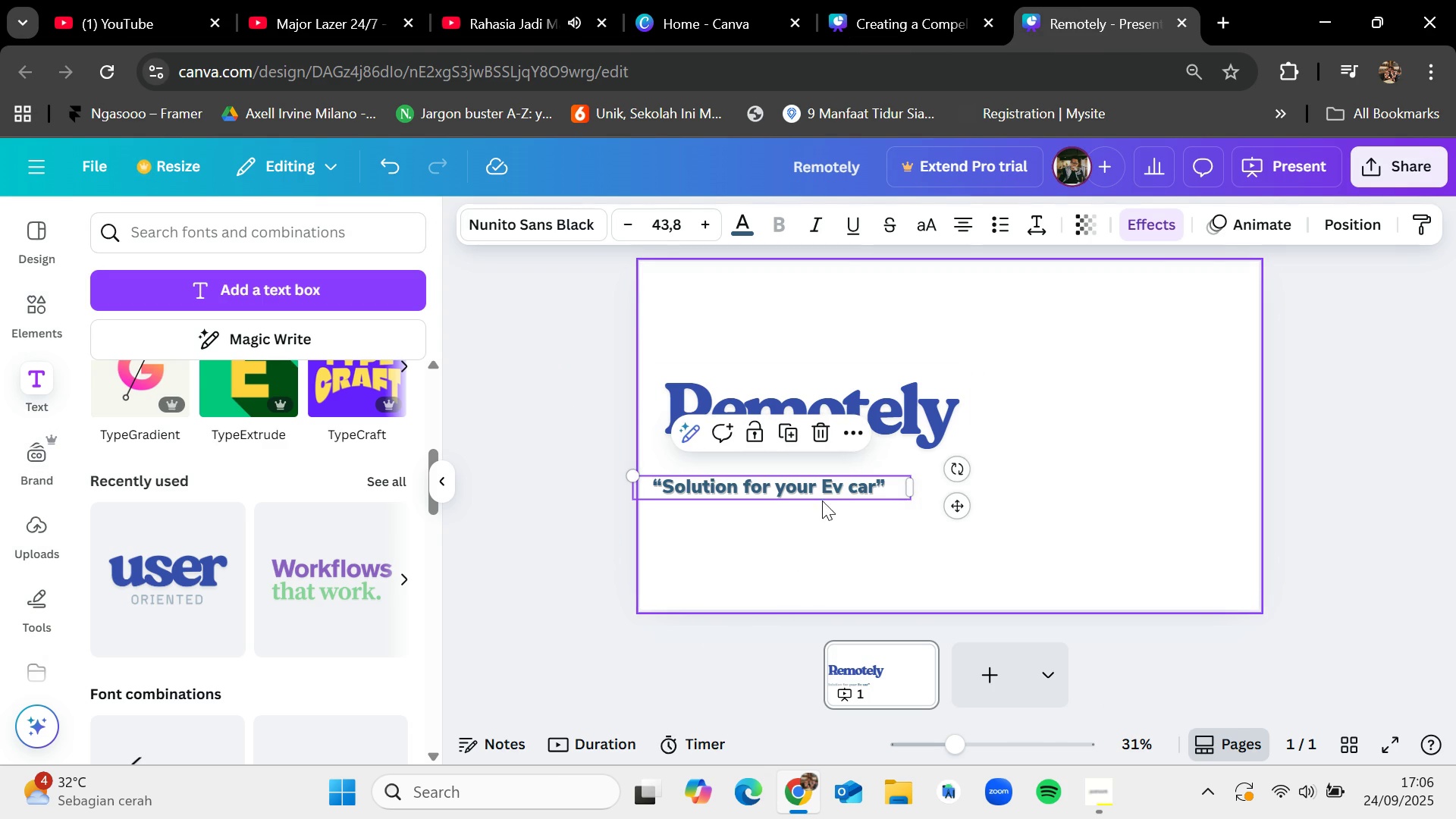 
left_click_drag(start_coordinate=[828, 485], to_coordinate=[857, 456])
 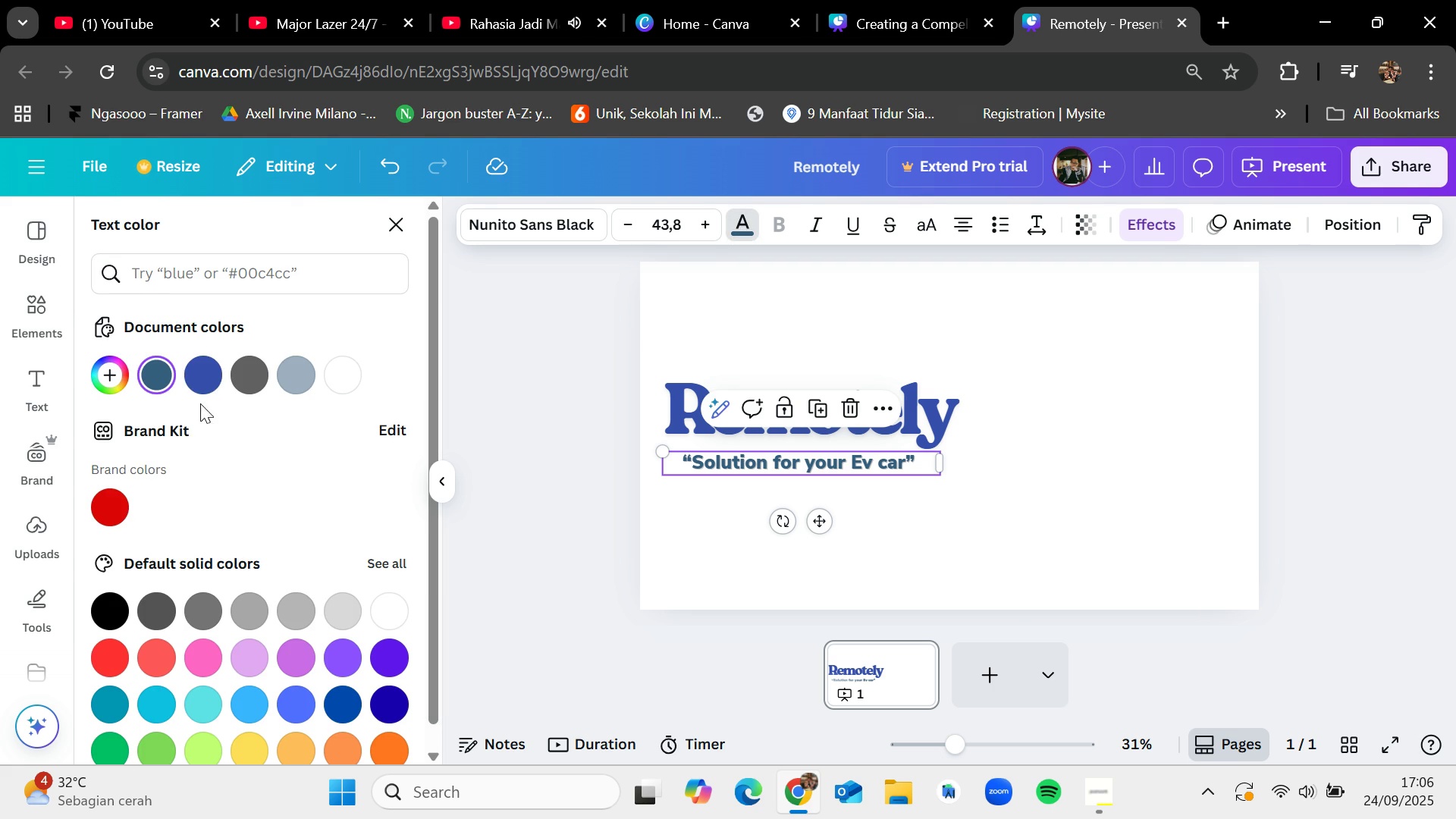 
left_click([207, 379])
 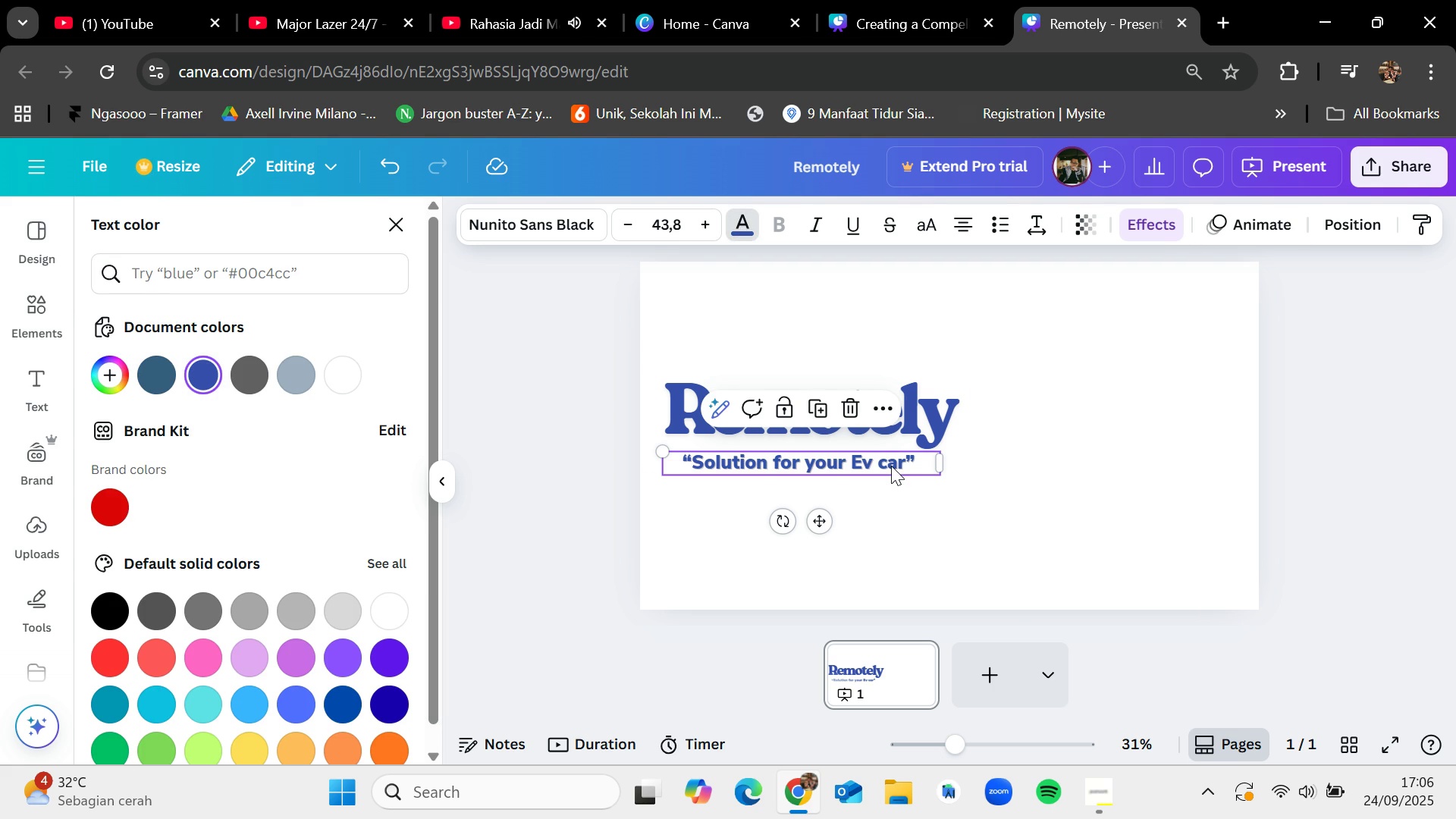 
double_click([893, 466])
 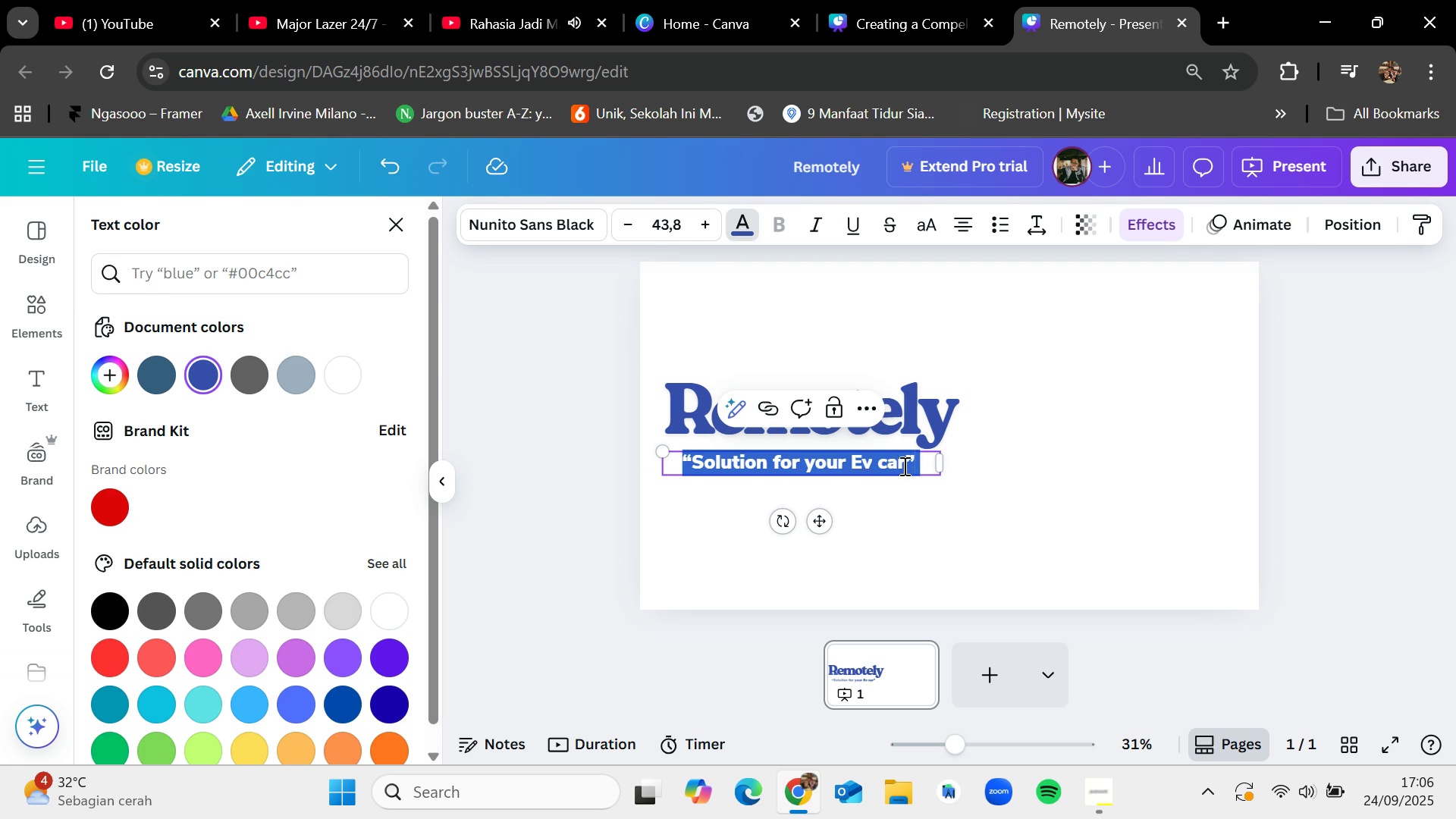 
left_click([876, 548])
 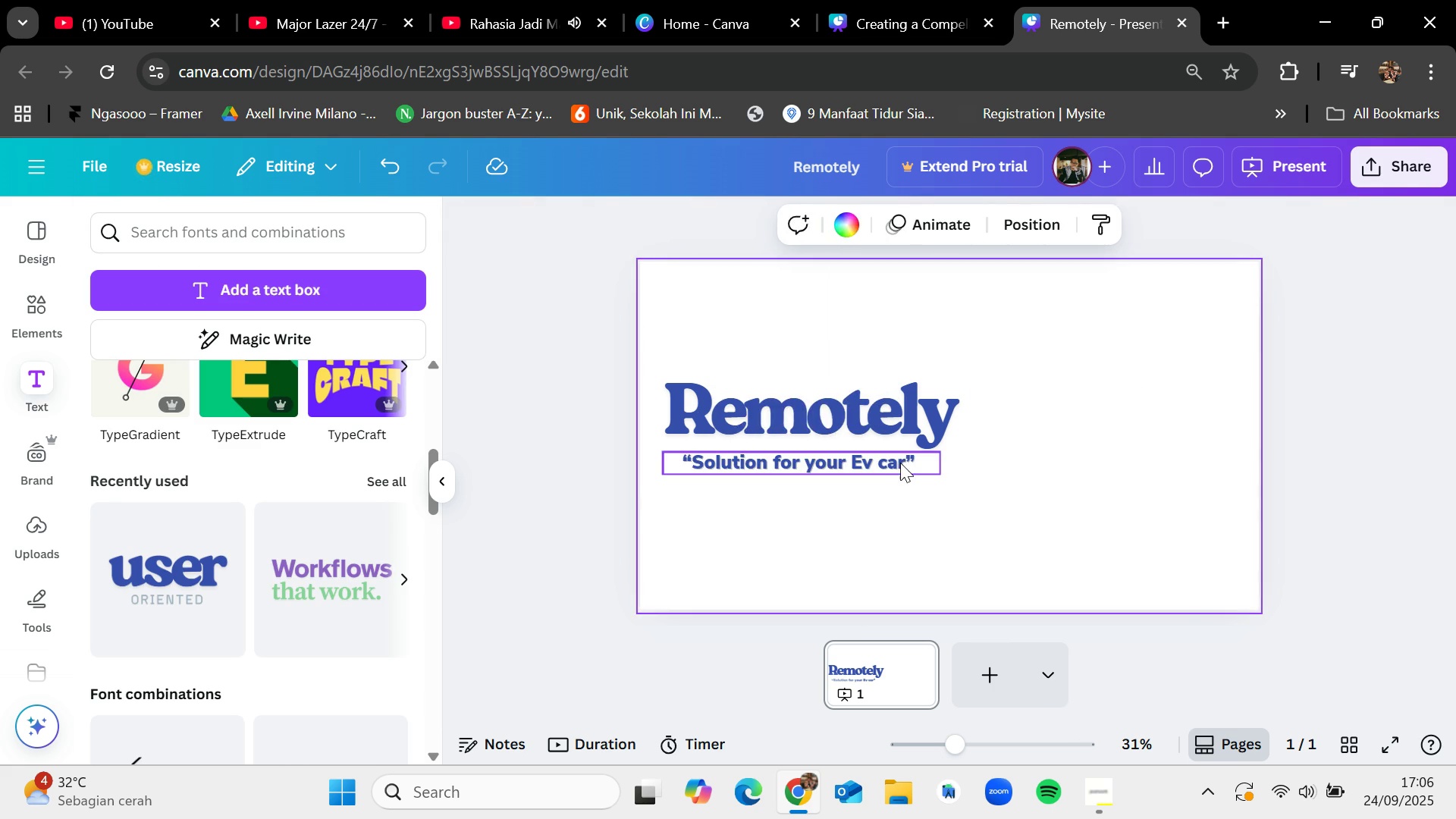 
left_click([901, 461])
 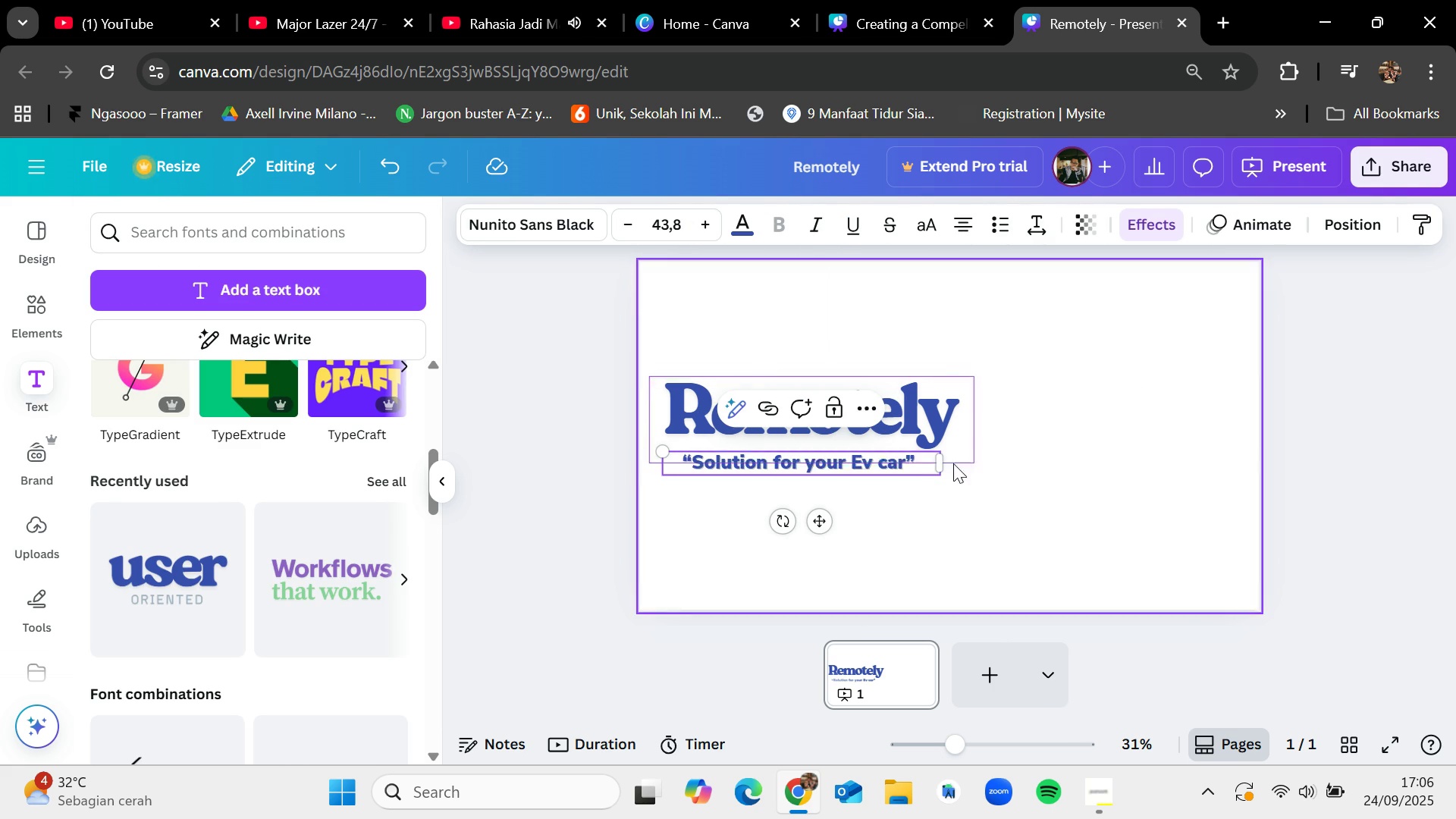 
double_click([905, 458])
 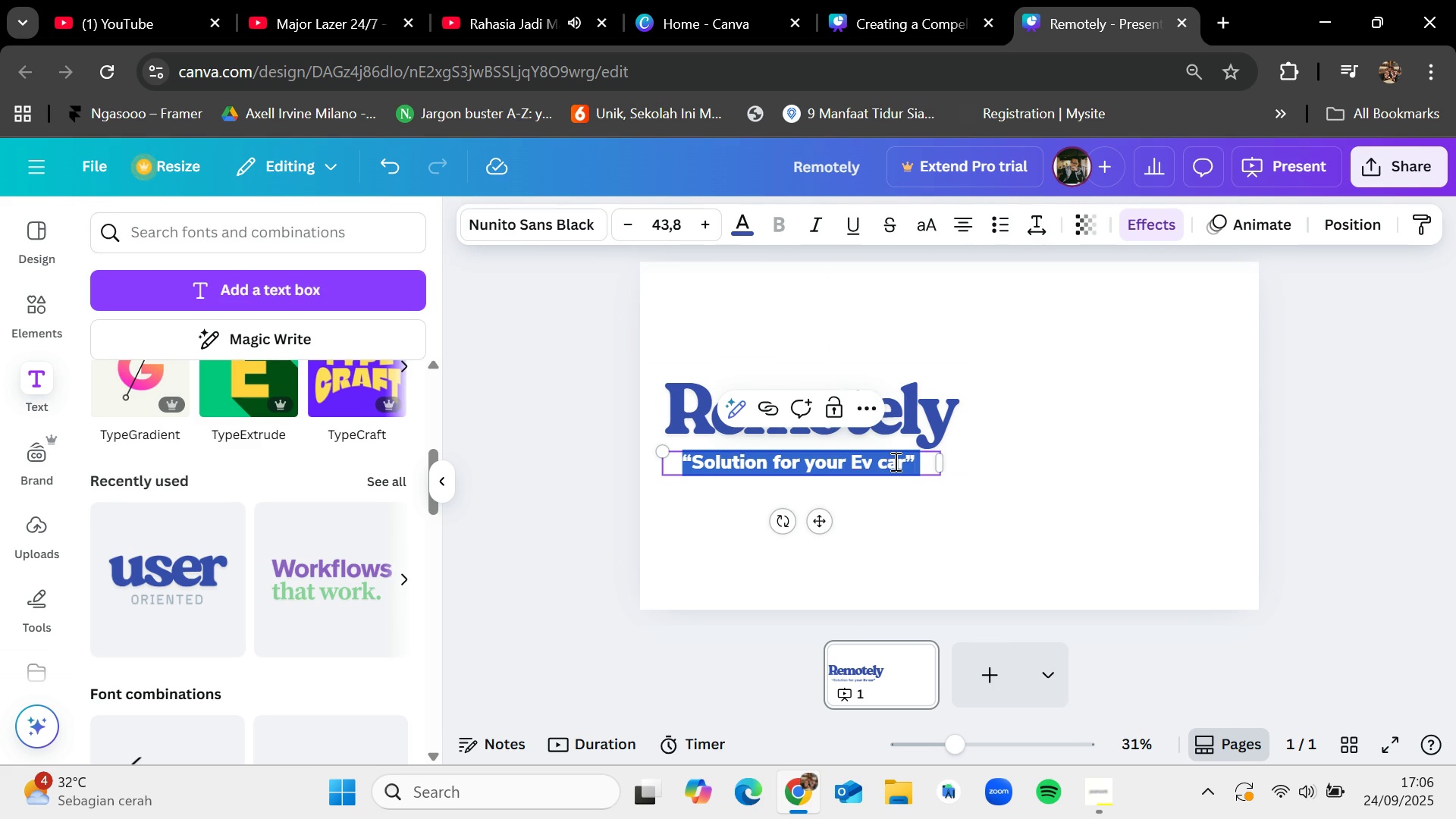 
left_click([806, 463])
 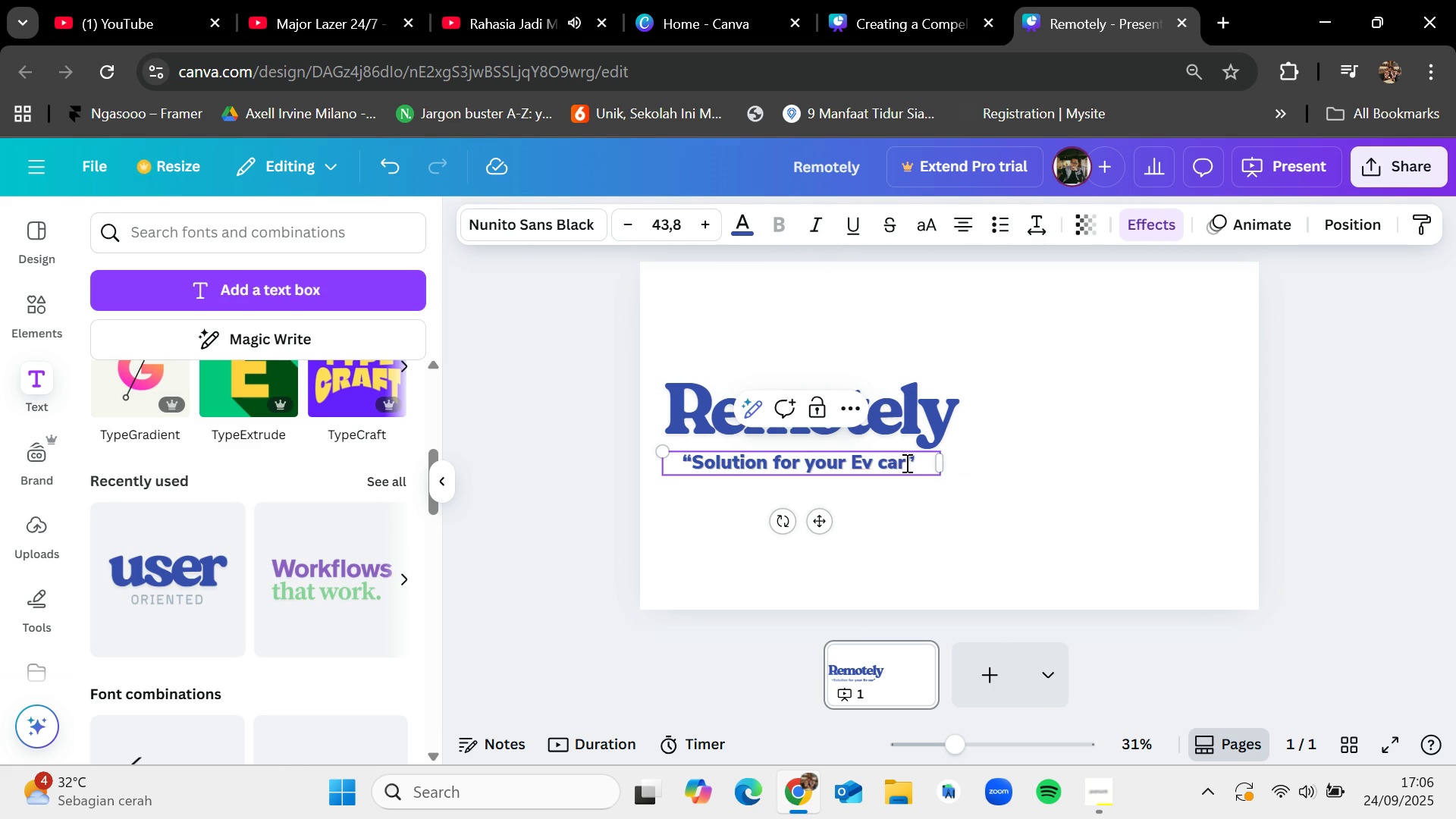 
left_click_drag(start_coordinate=[905, 462], to_coordinate=[697, 457])
 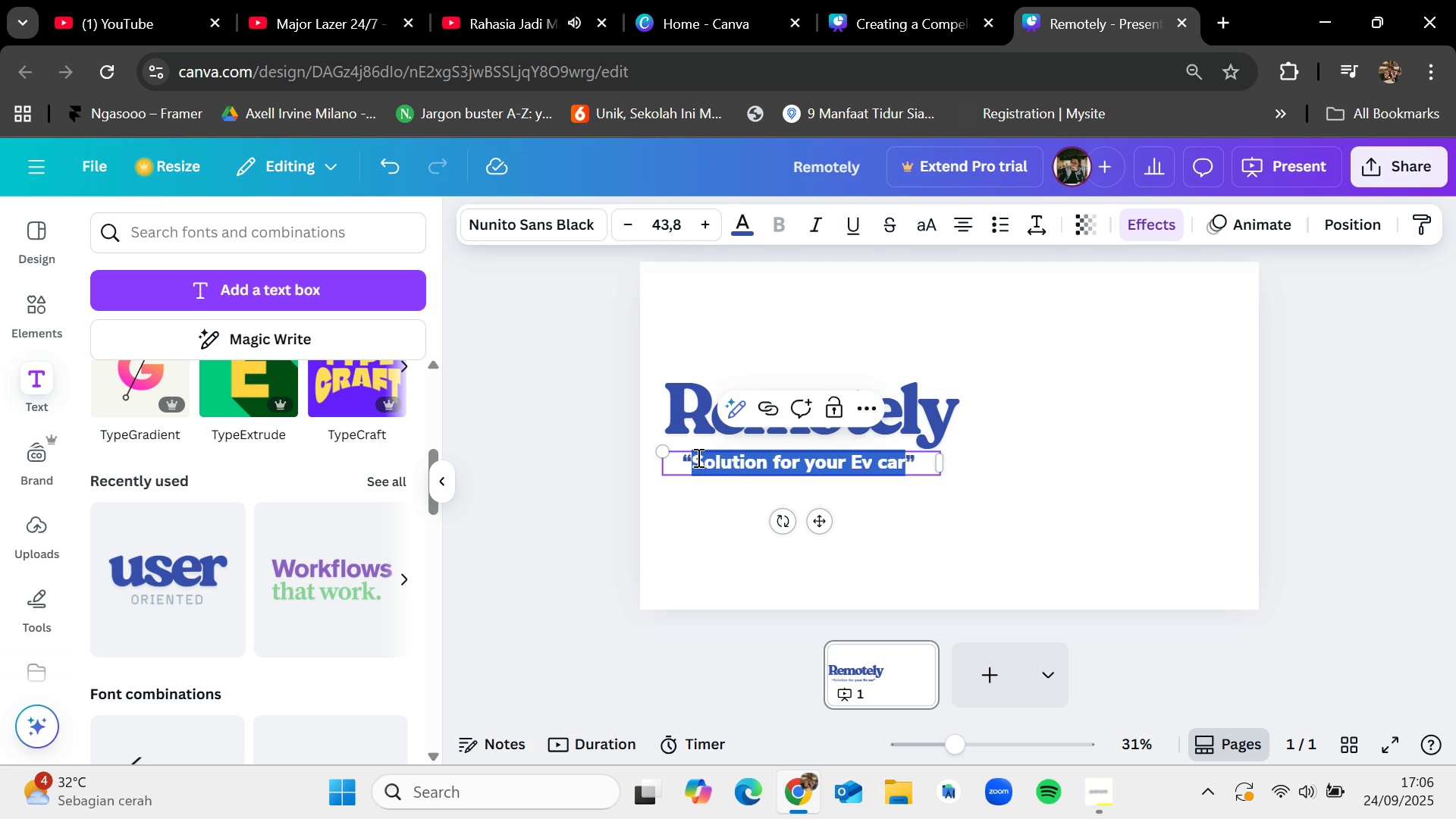 
key(Backspace)
type(Work remote eas)
 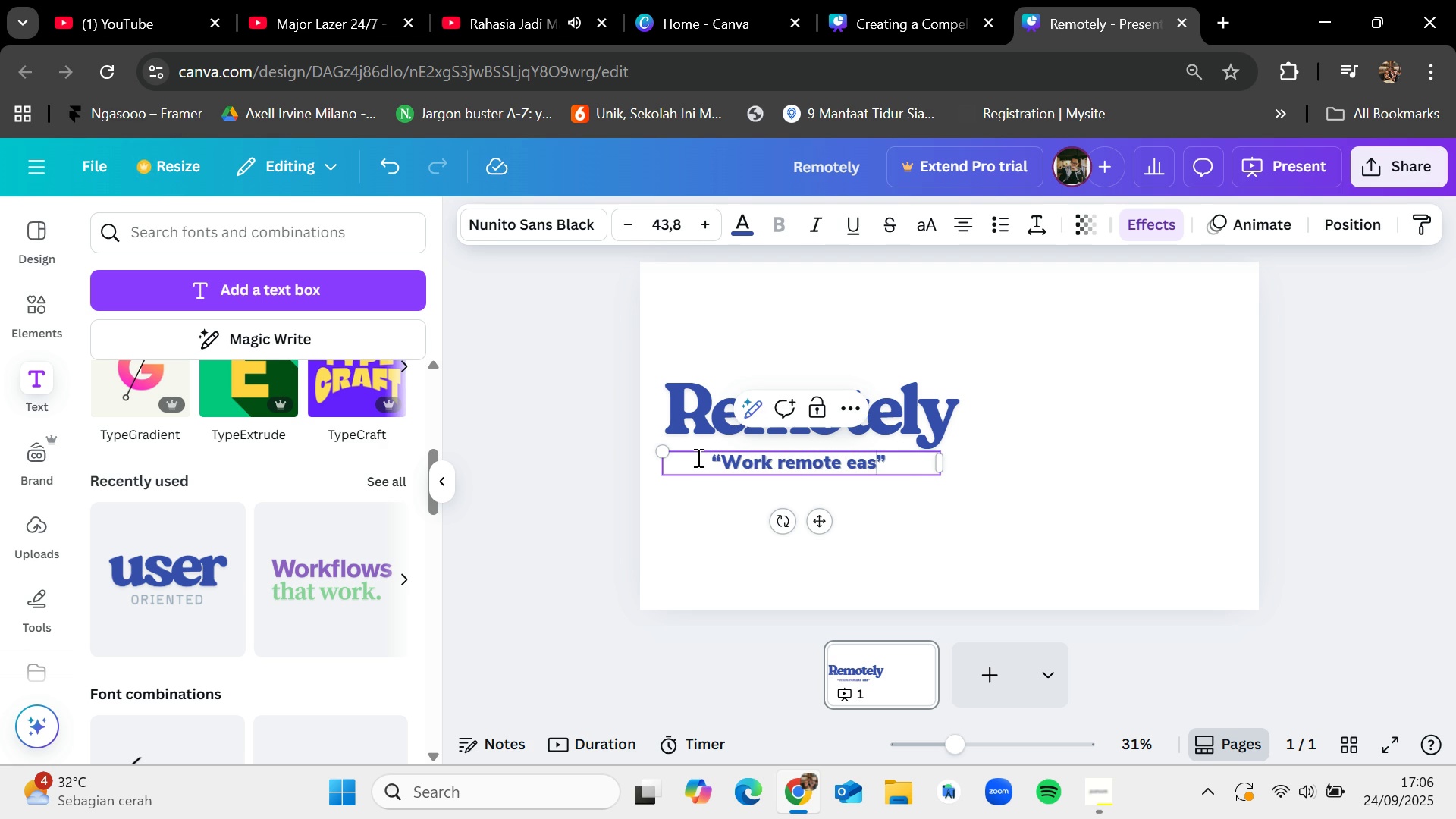 
key(Backspace)
key(Backspace)
key(Backspace)
type(everwhere)
 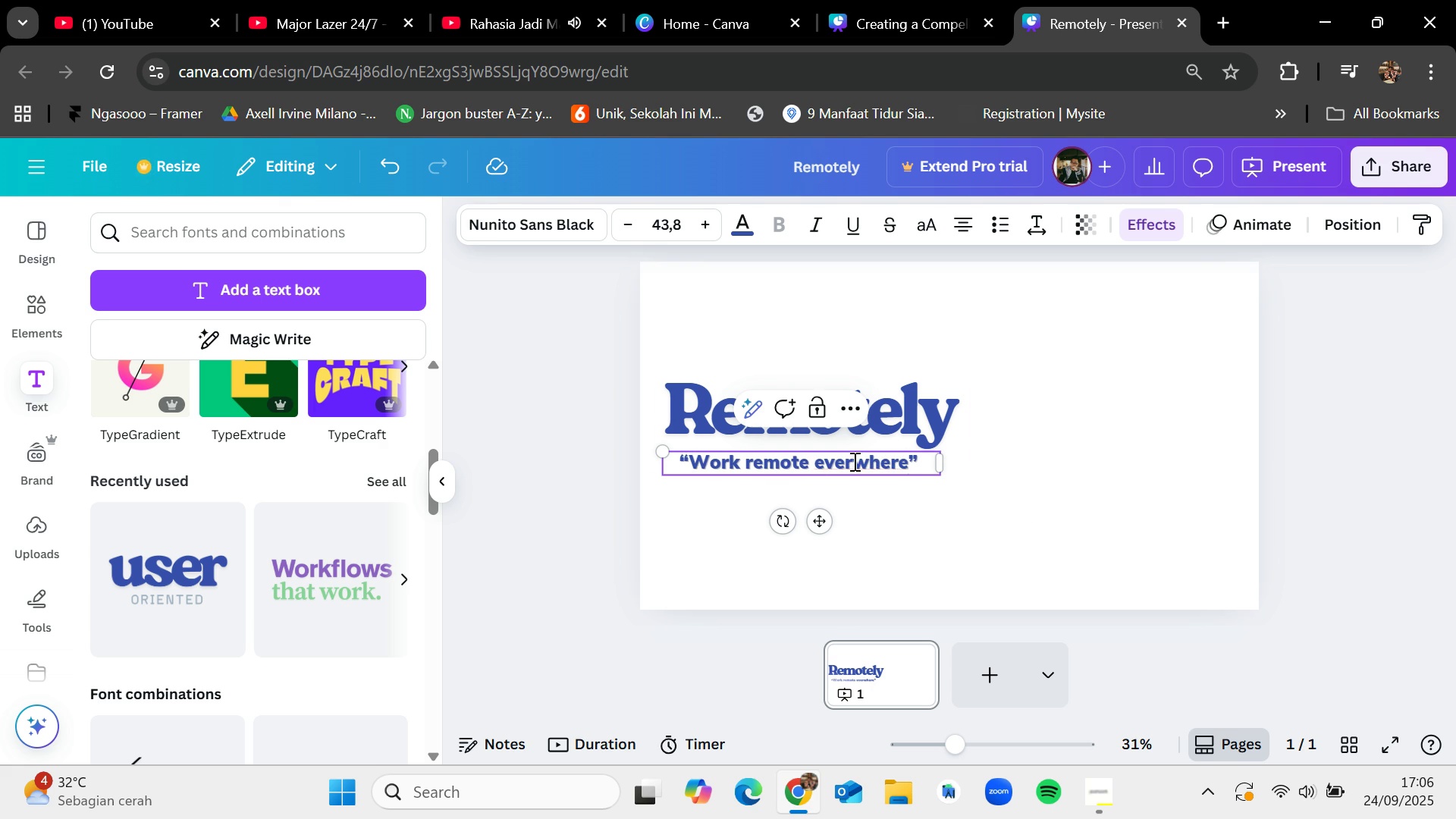 
key(Y)
 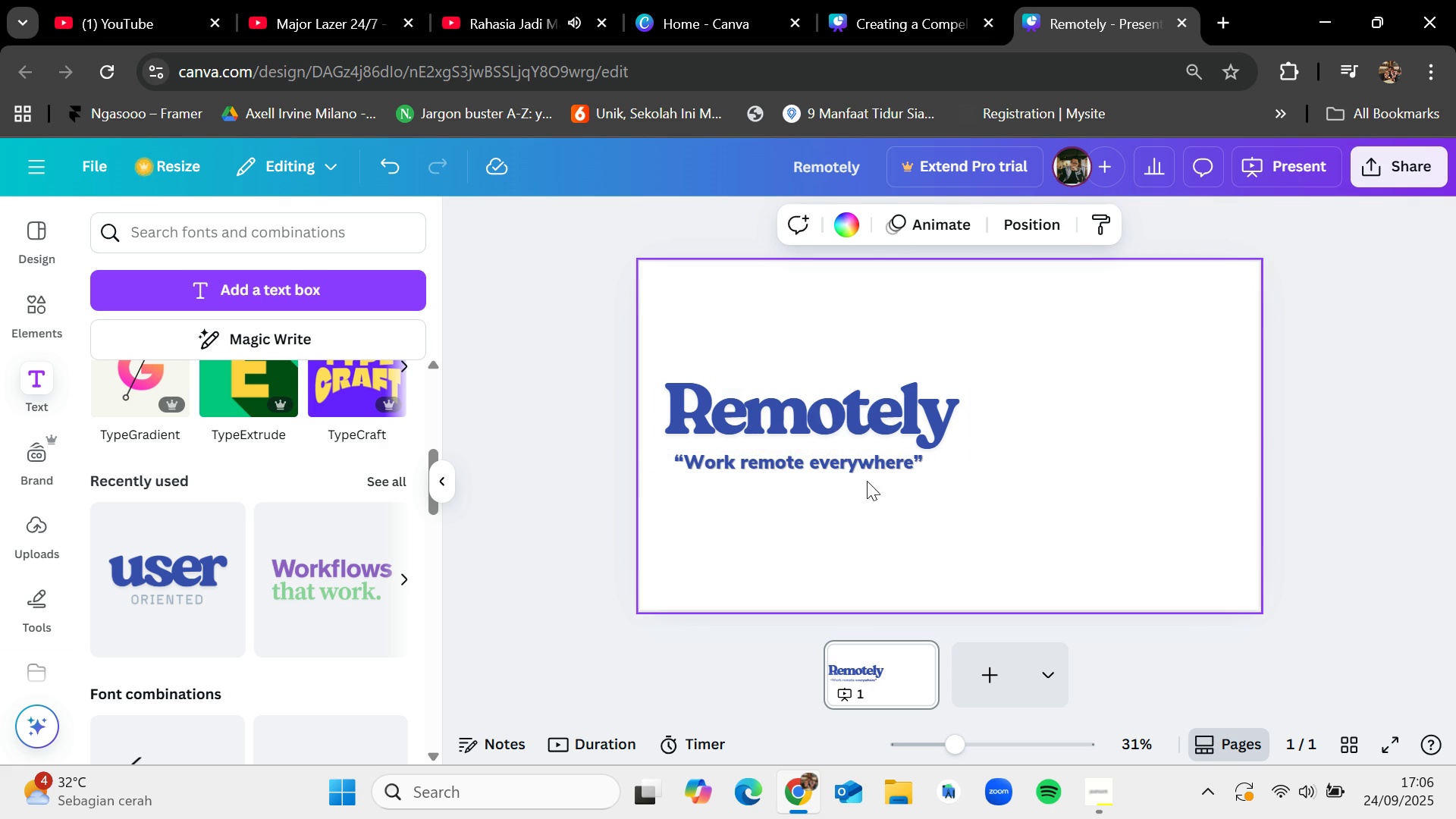 
left_click_drag(start_coordinate=[831, 465], to_coordinate=[836, 461])
 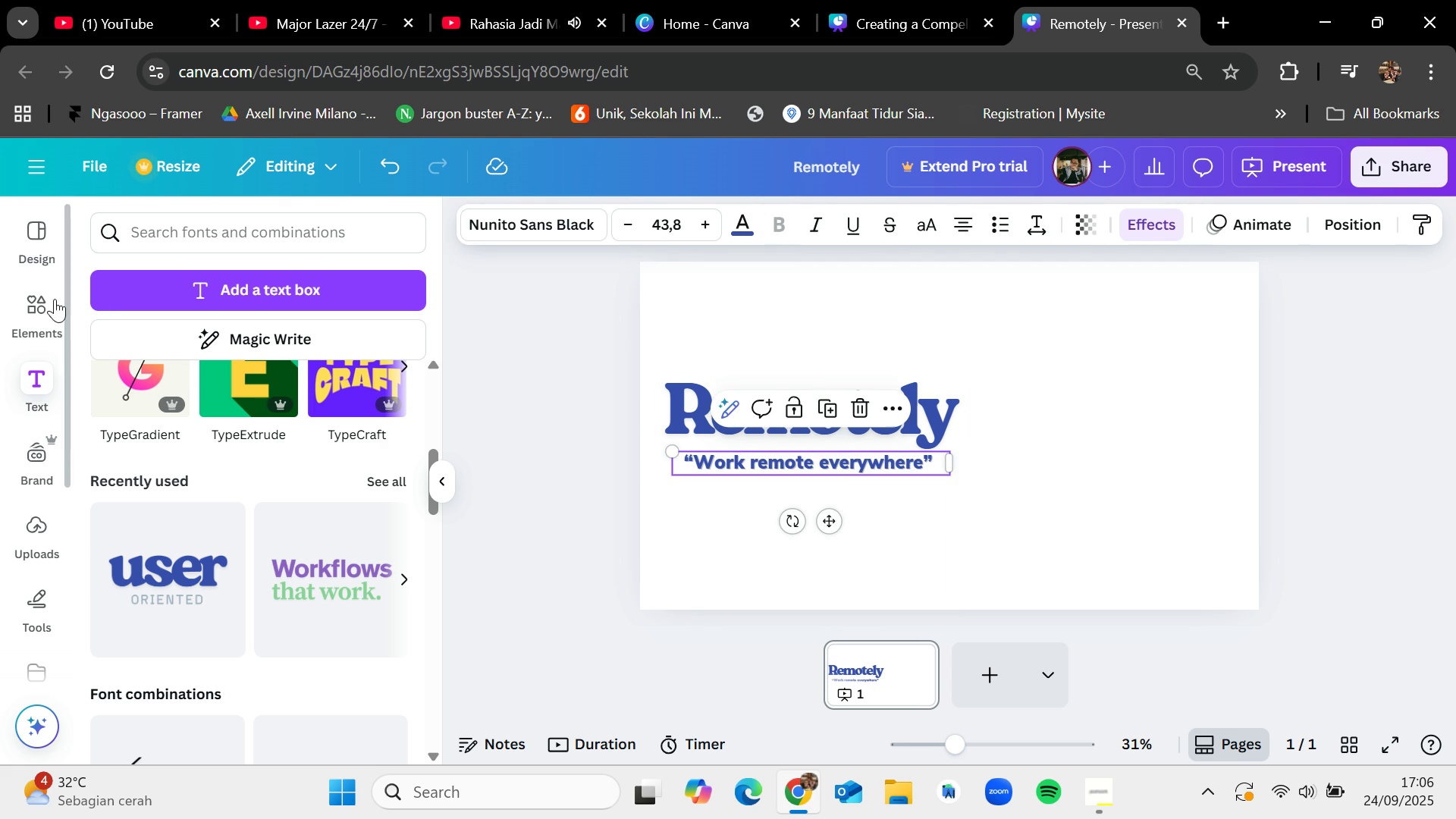 
left_click([54, 300])
 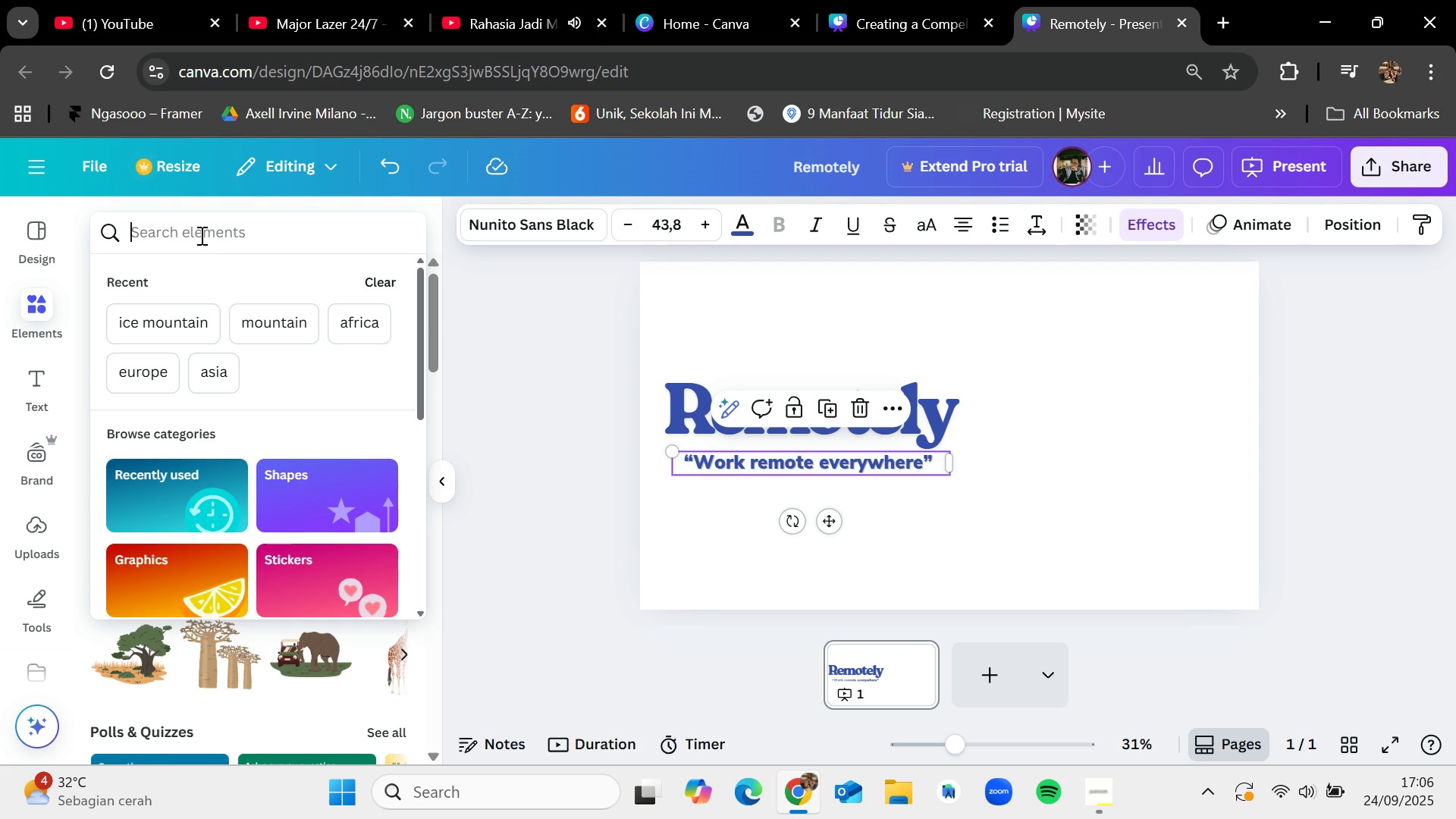 
type(working)
 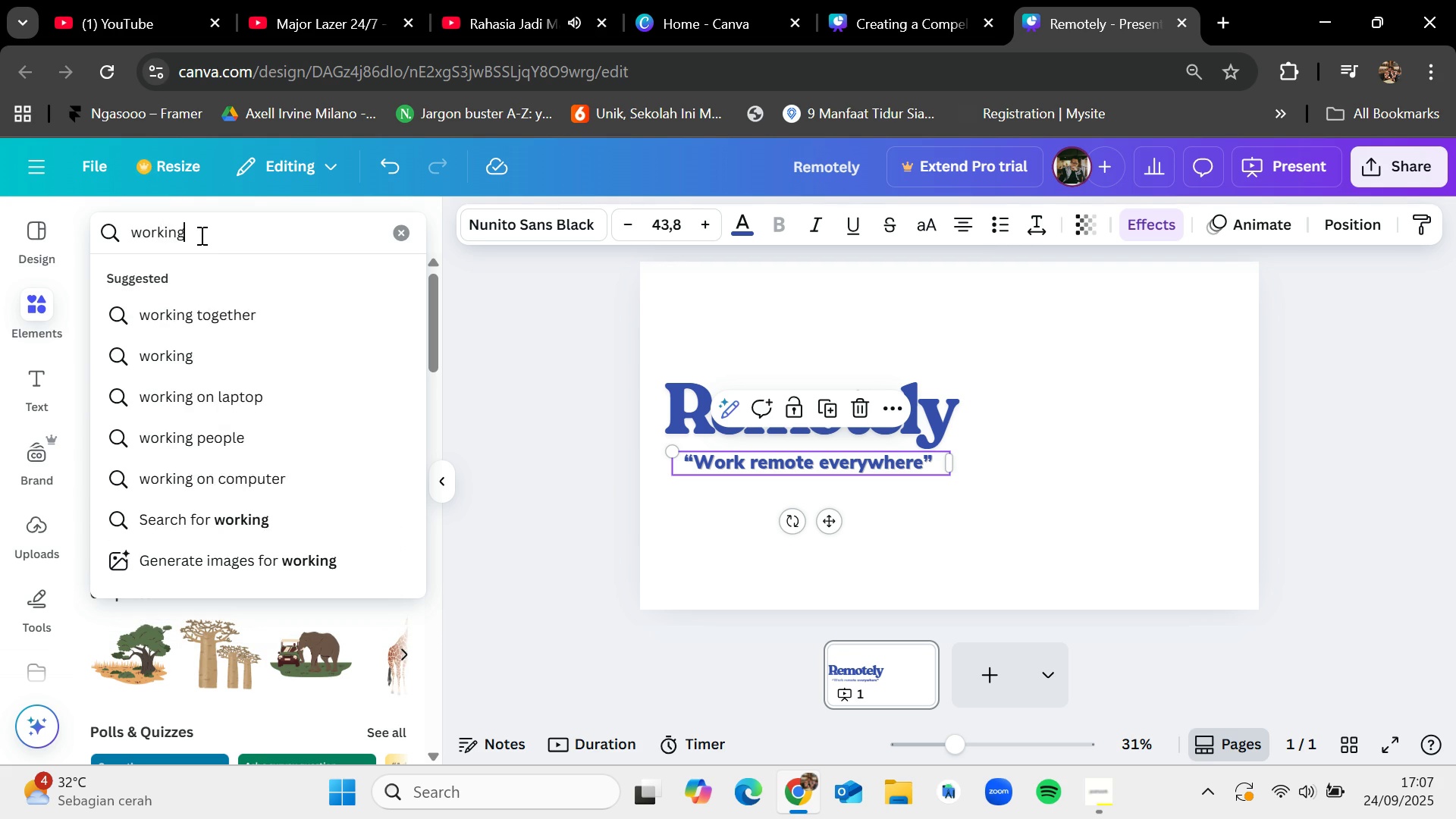 
key(Enter)
 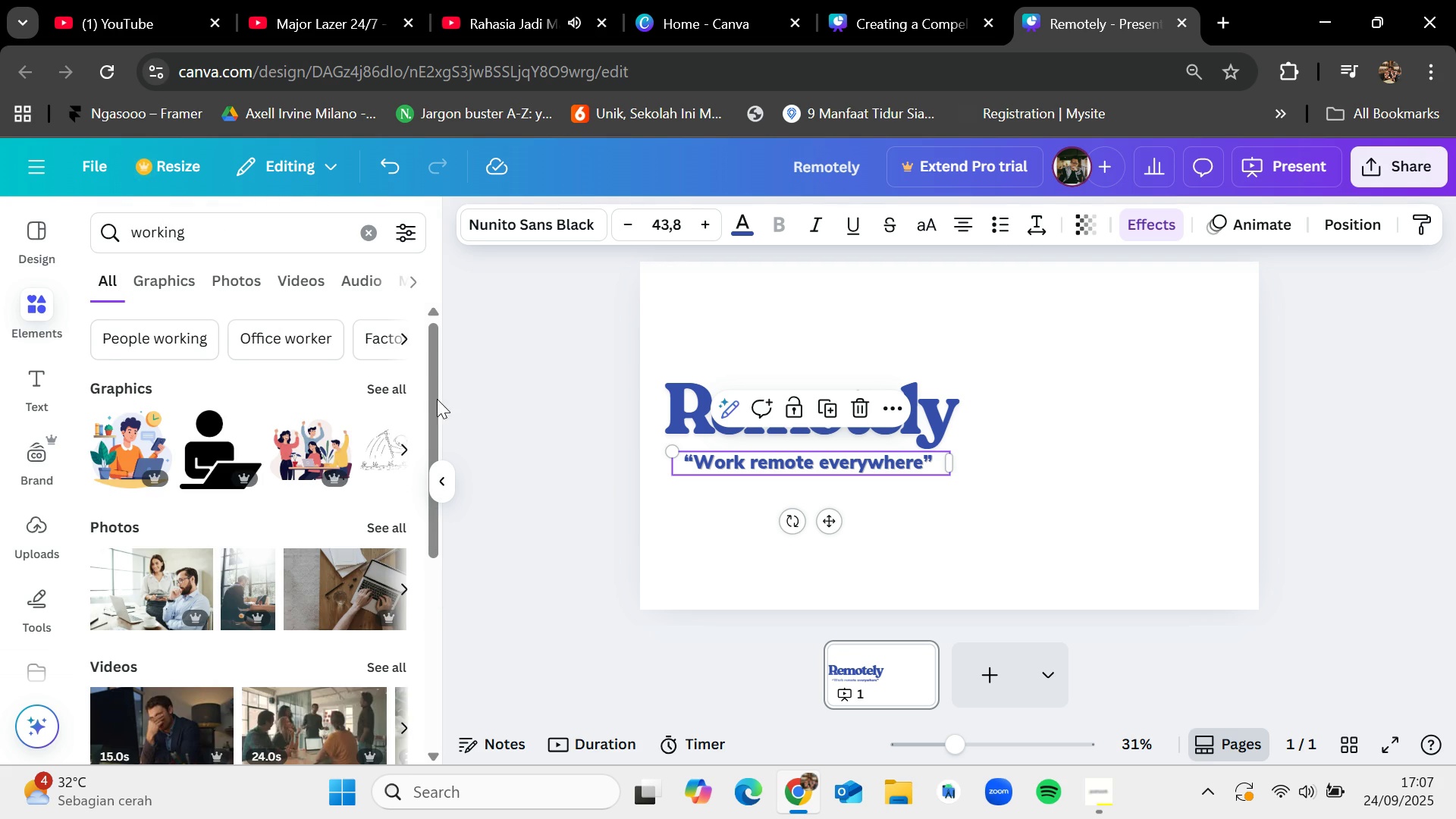 
mouse_move([374, 375])
 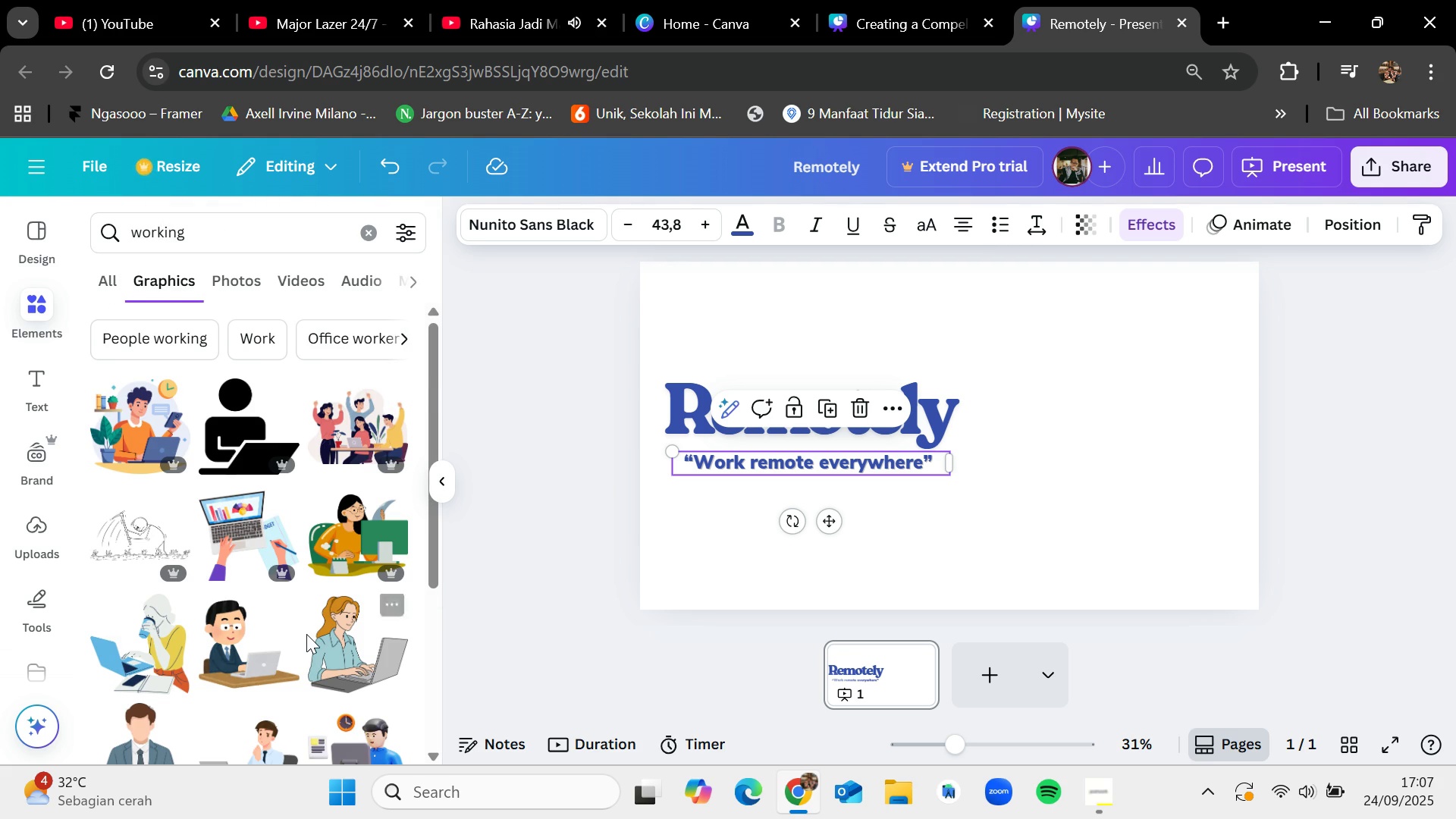 
scroll: coordinate [303, 668], scroll_direction: down, amount: 5.0
 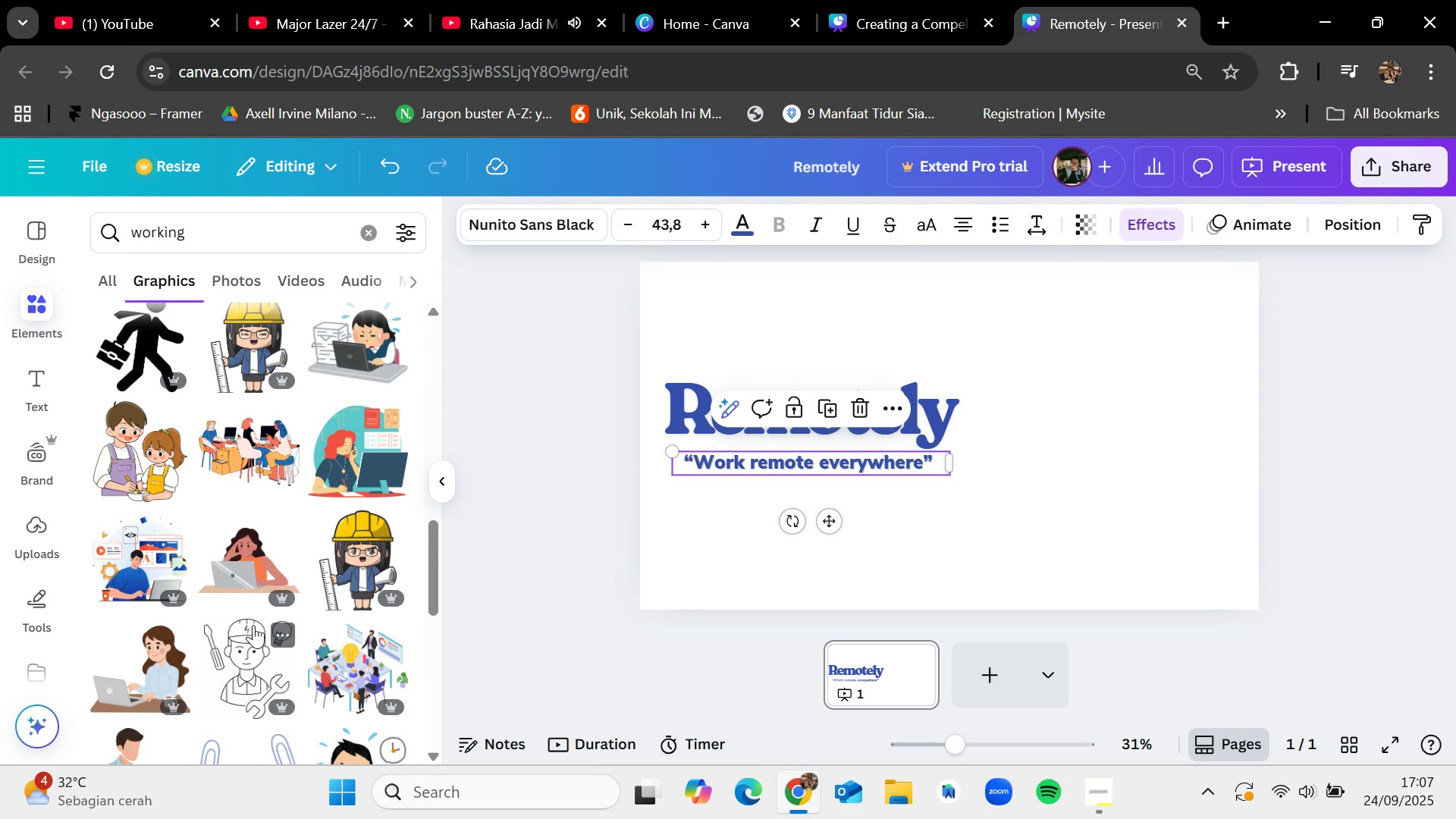 
scroll: coordinate [268, 667], scroll_direction: up, amount: 7.0
 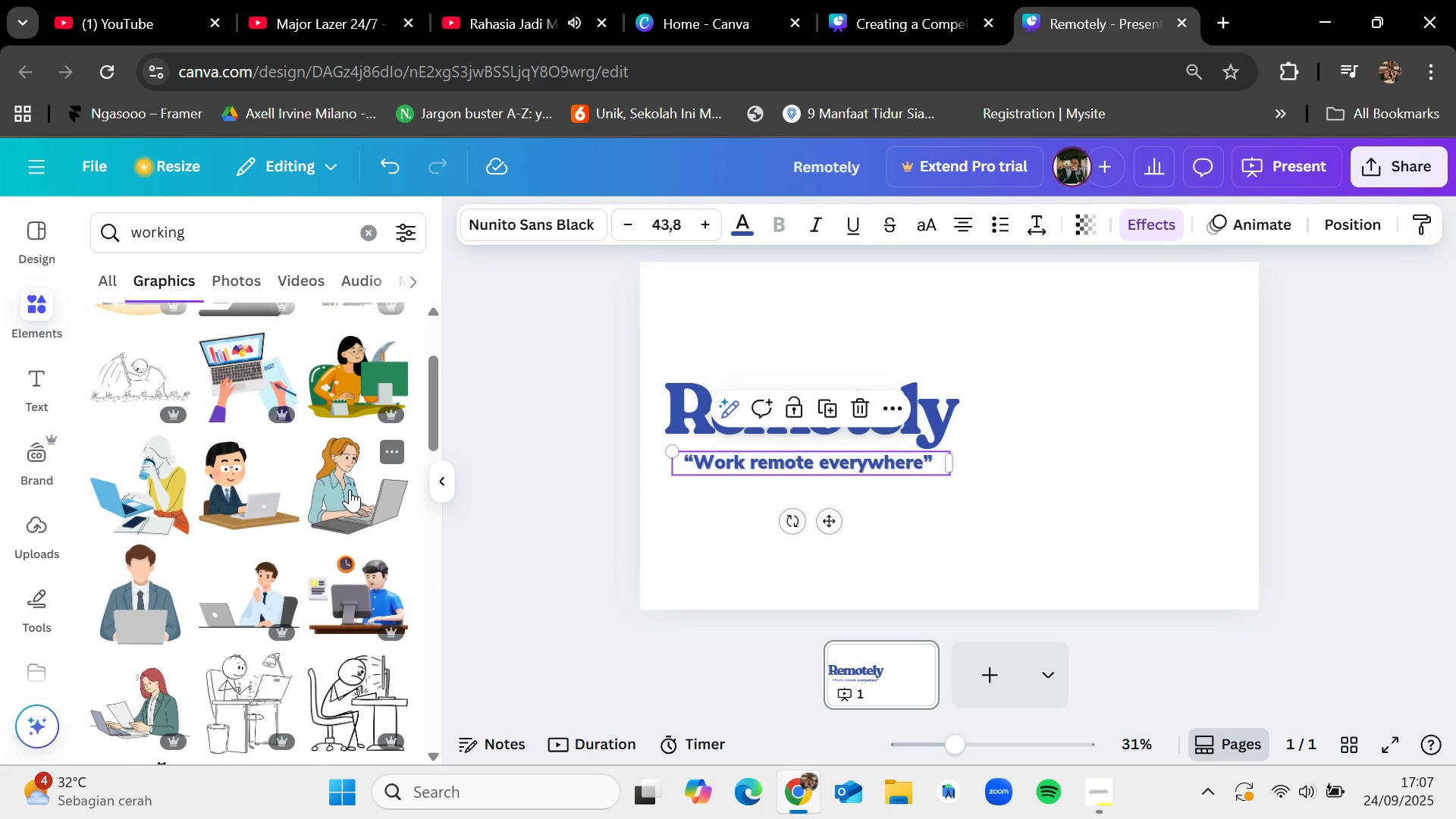 
left_click_drag(start_coordinate=[350, 489], to_coordinate=[1037, 401])
 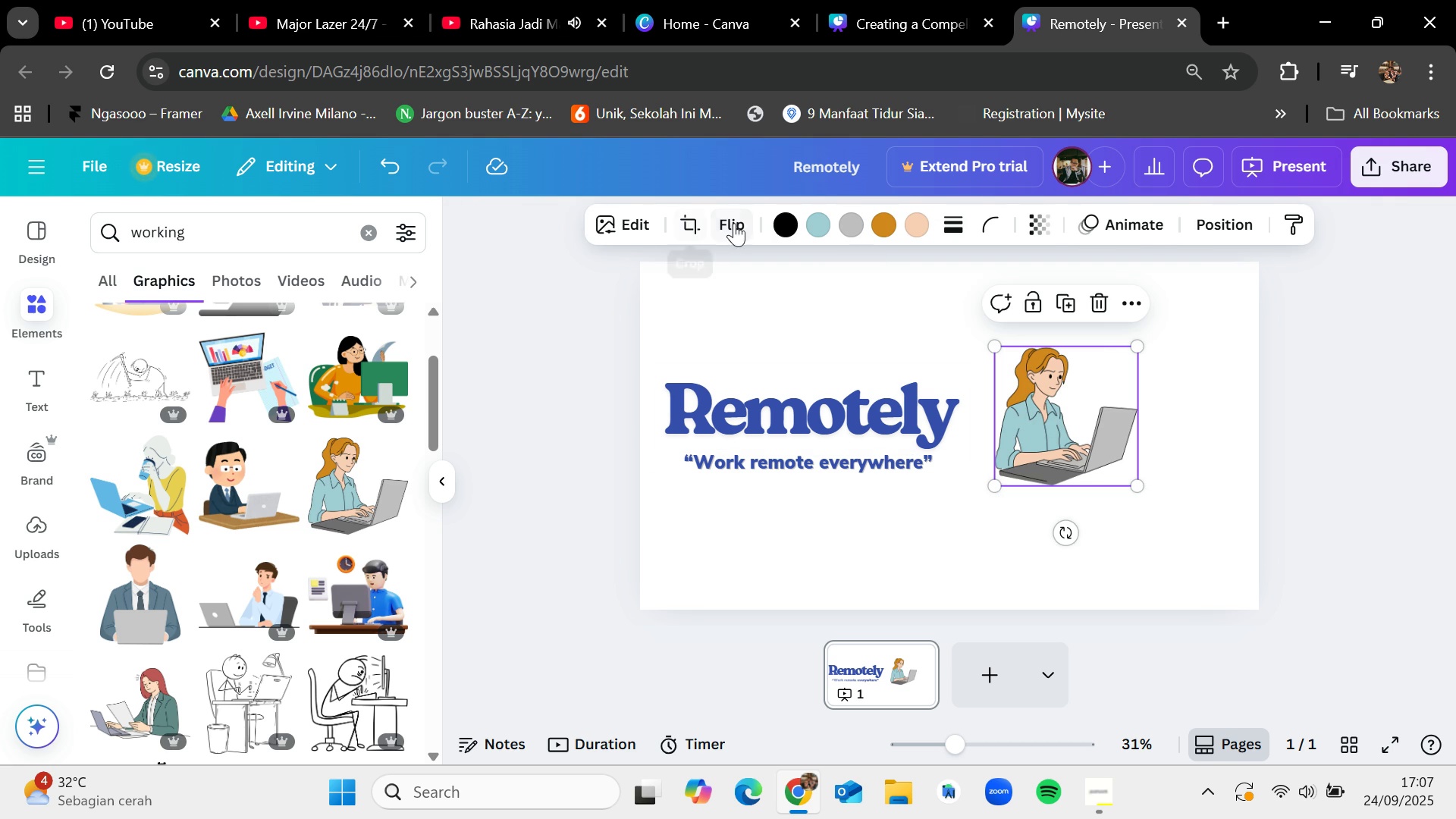 
left_click([723, 261])
 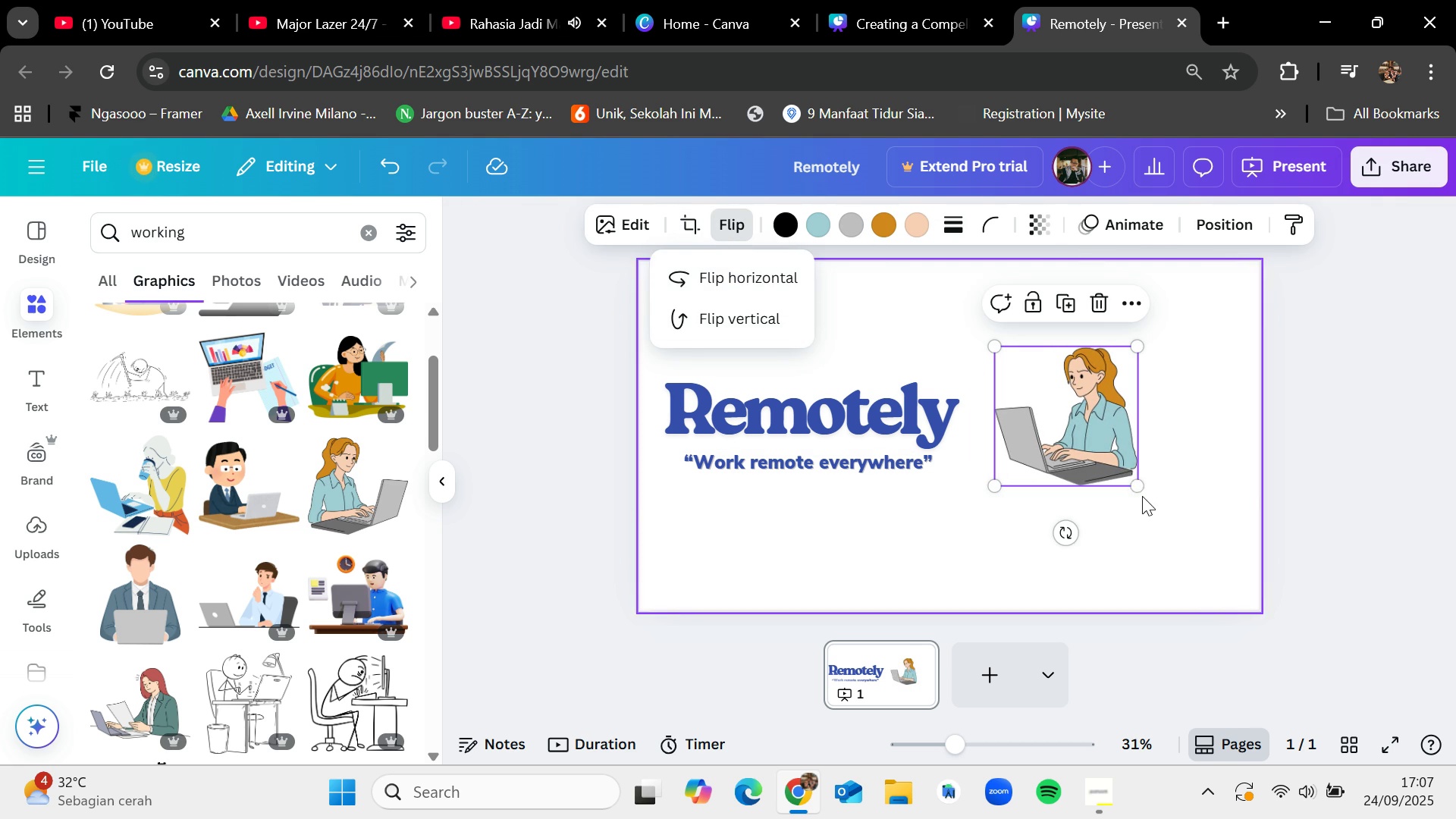 
left_click_drag(start_coordinate=[1135, 484], to_coordinate=[1211, 538])
 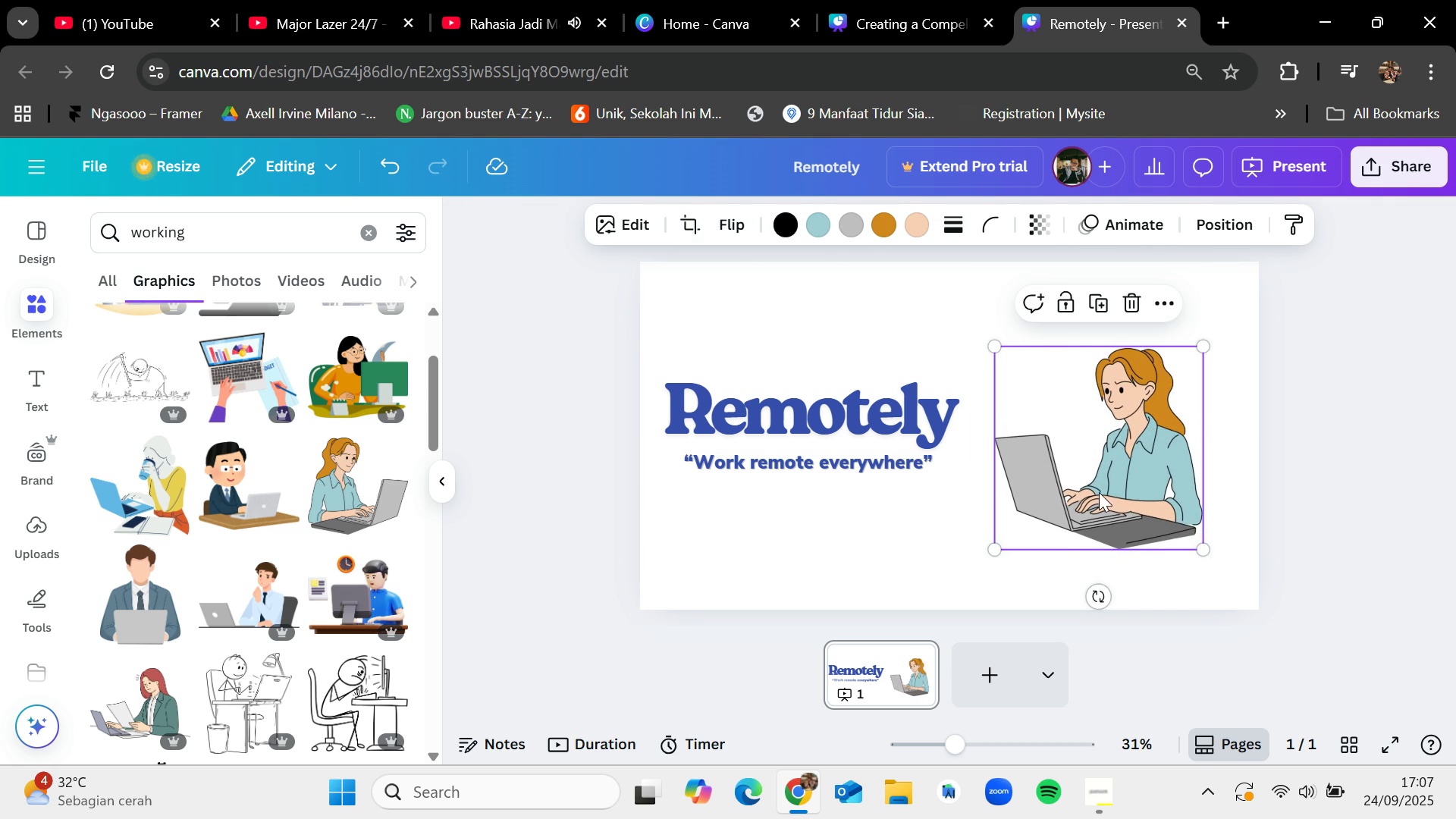 
left_click_drag(start_coordinate=[1099, 491], to_coordinate=[1097, 479])
 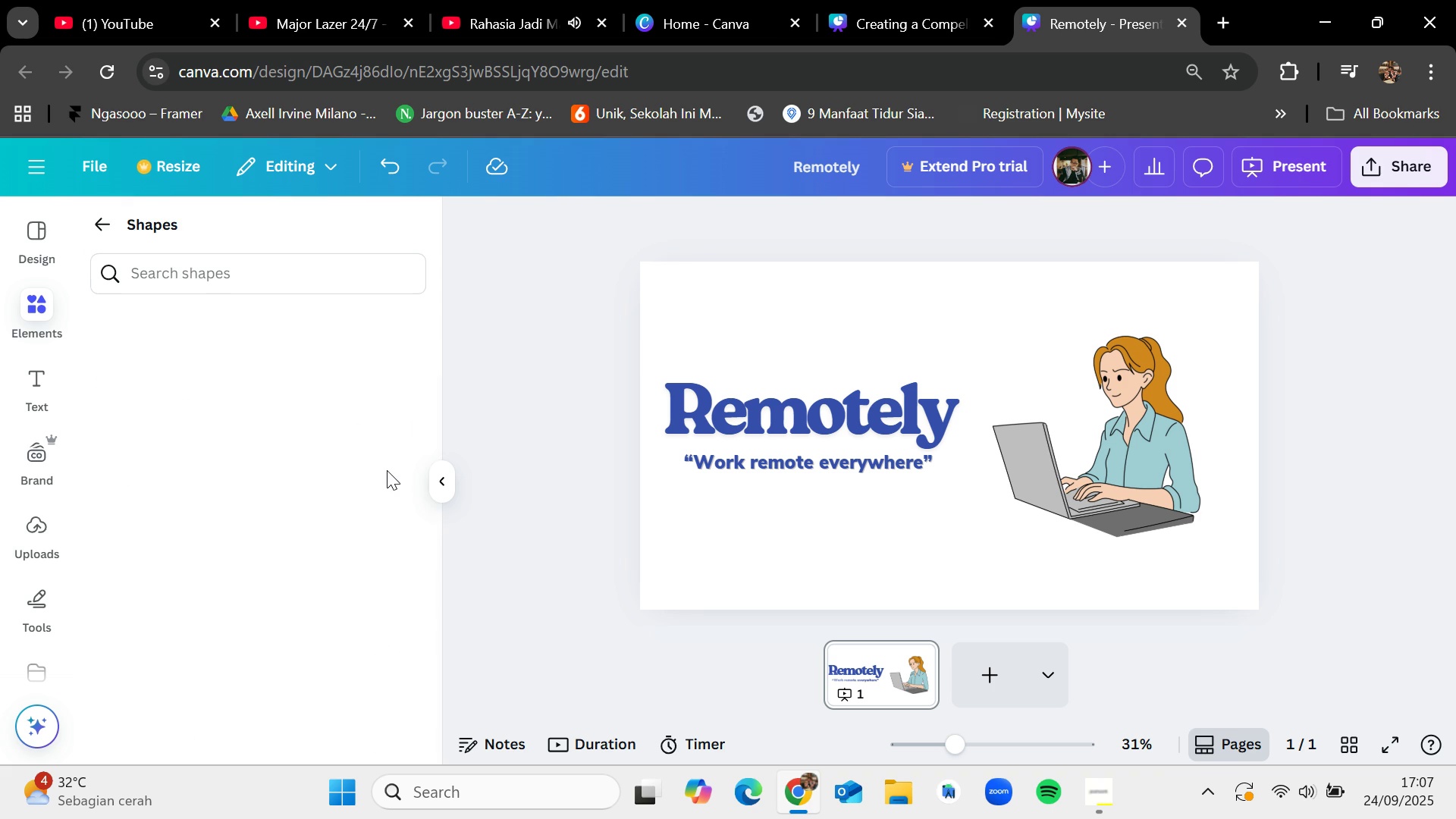 
wait(5.93)
 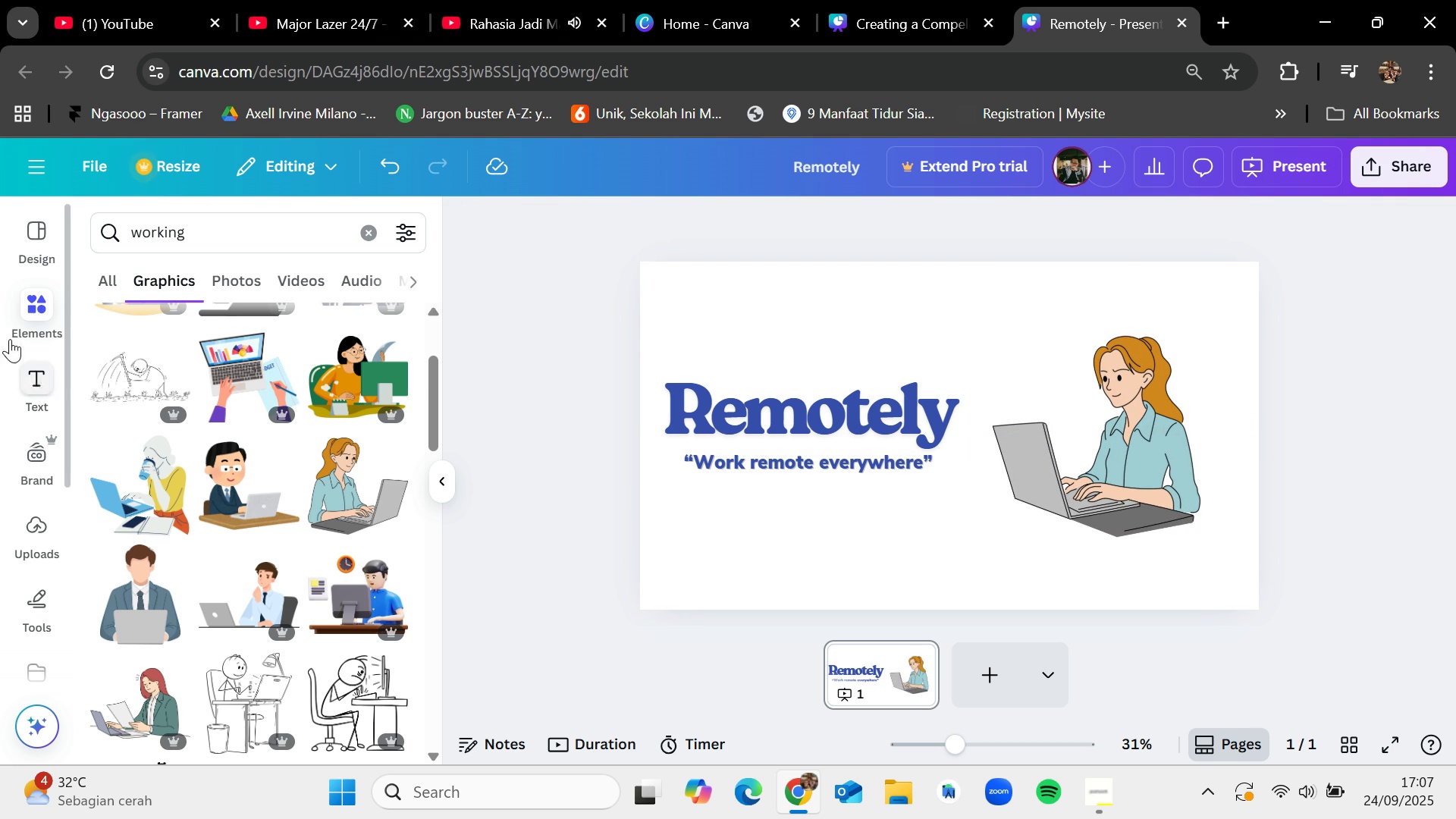 
left_click_drag(start_coordinate=[127, 596], to_coordinate=[676, 308])
 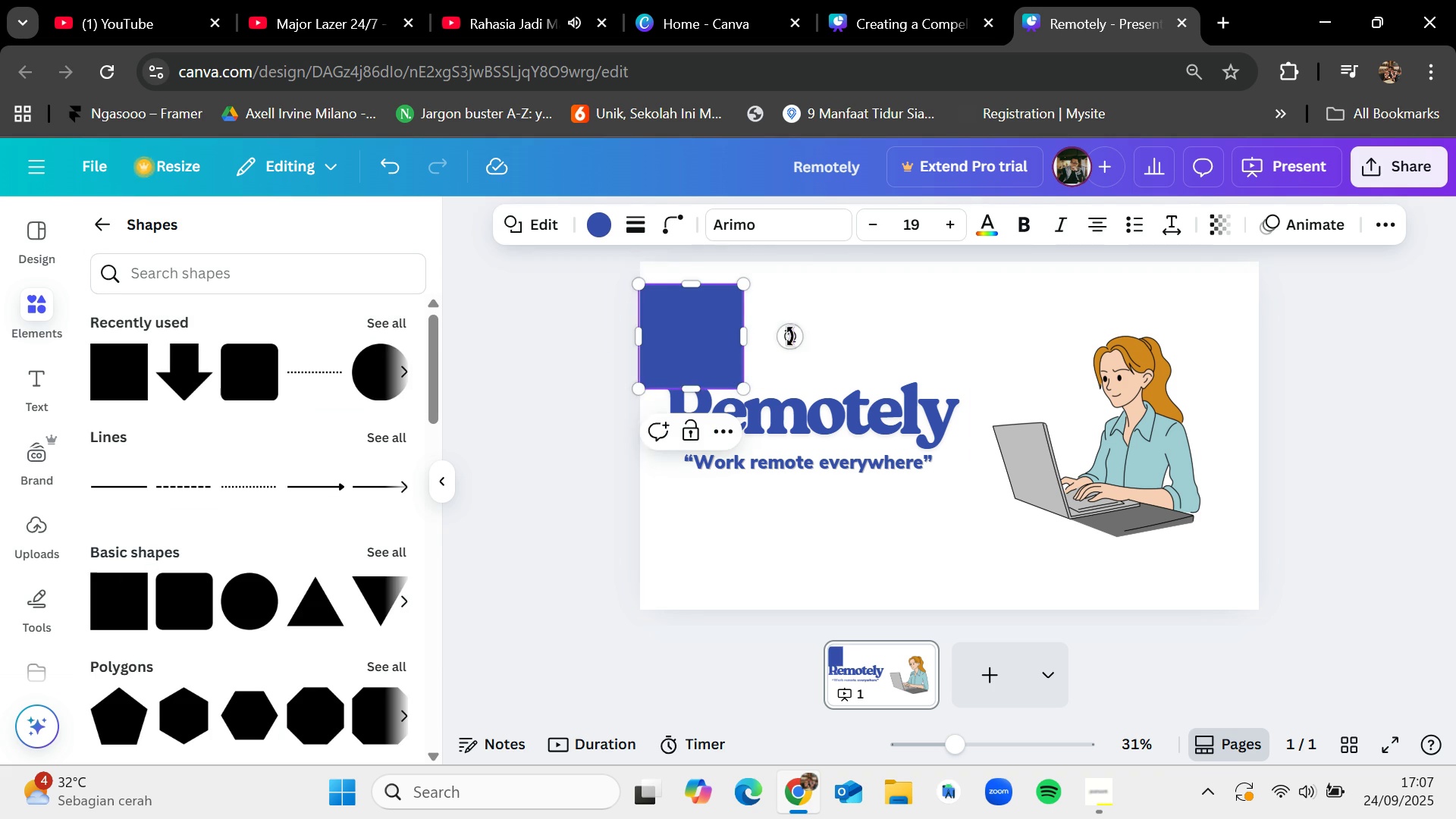 
left_click_drag(start_coordinate=[791, 335], to_coordinate=[809, 259])
 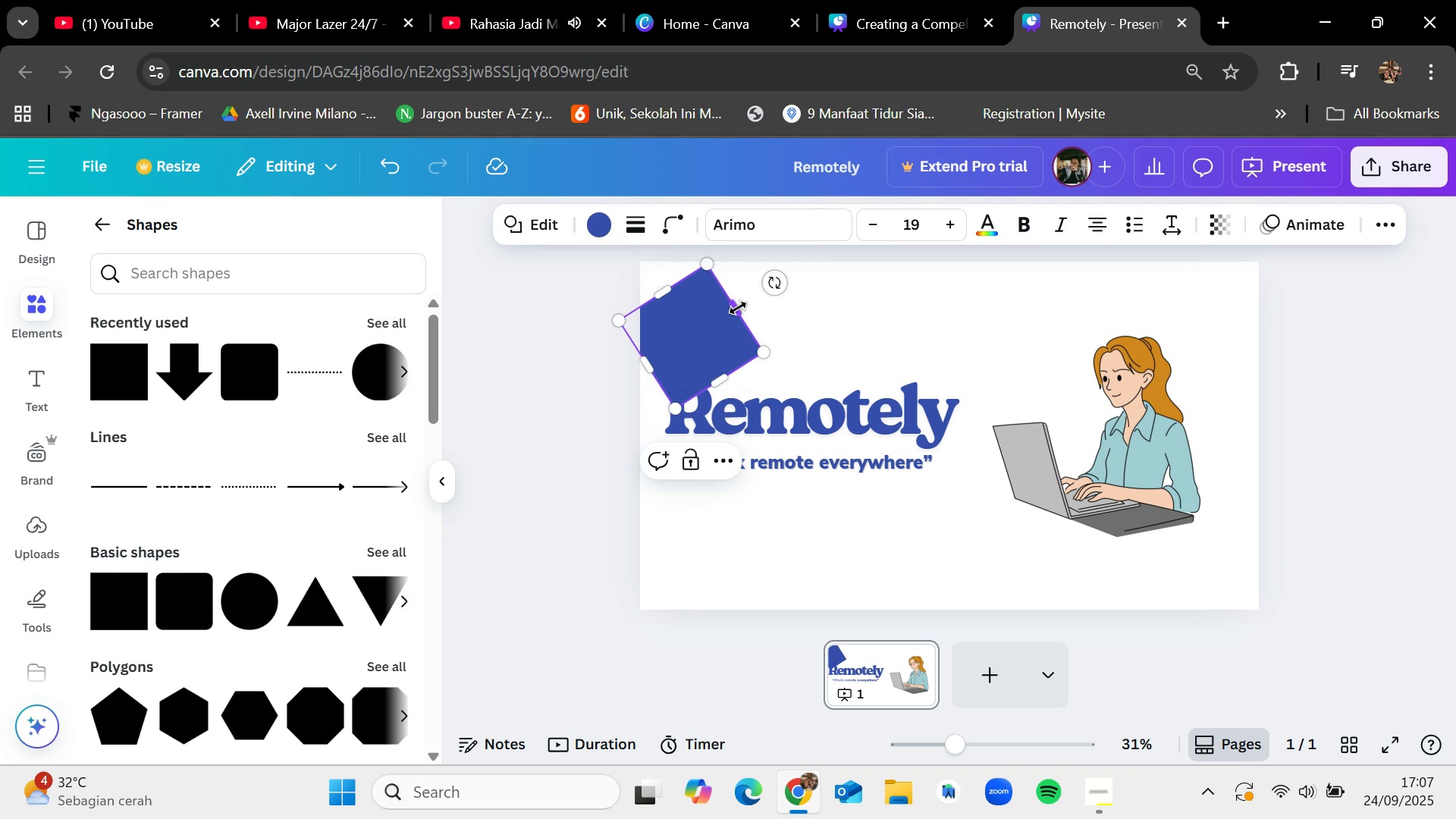 
left_click_drag(start_coordinate=[738, 306], to_coordinate=[901, 257])
 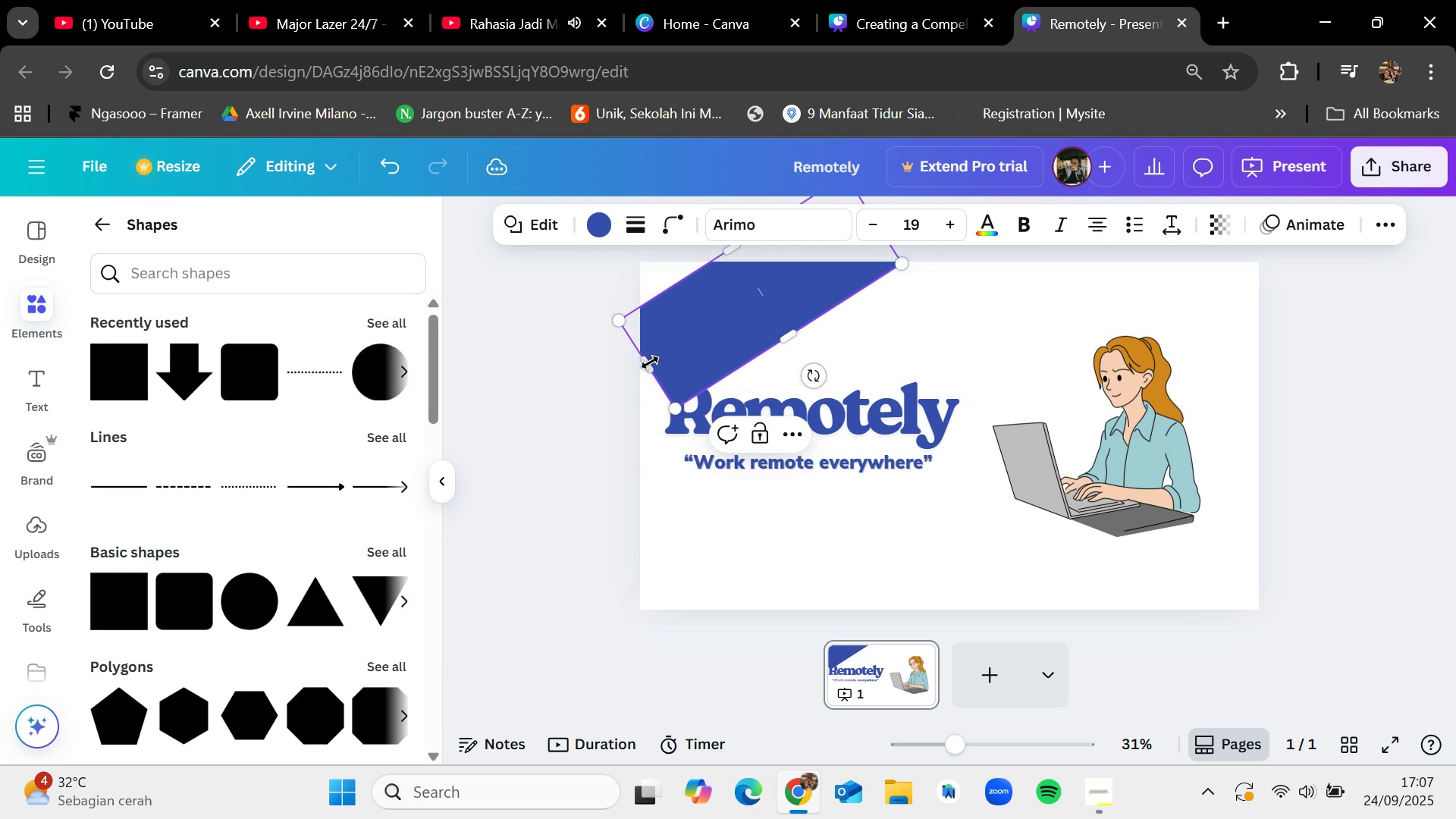 
left_click_drag(start_coordinate=[648, 363], to_coordinate=[566, 423])
 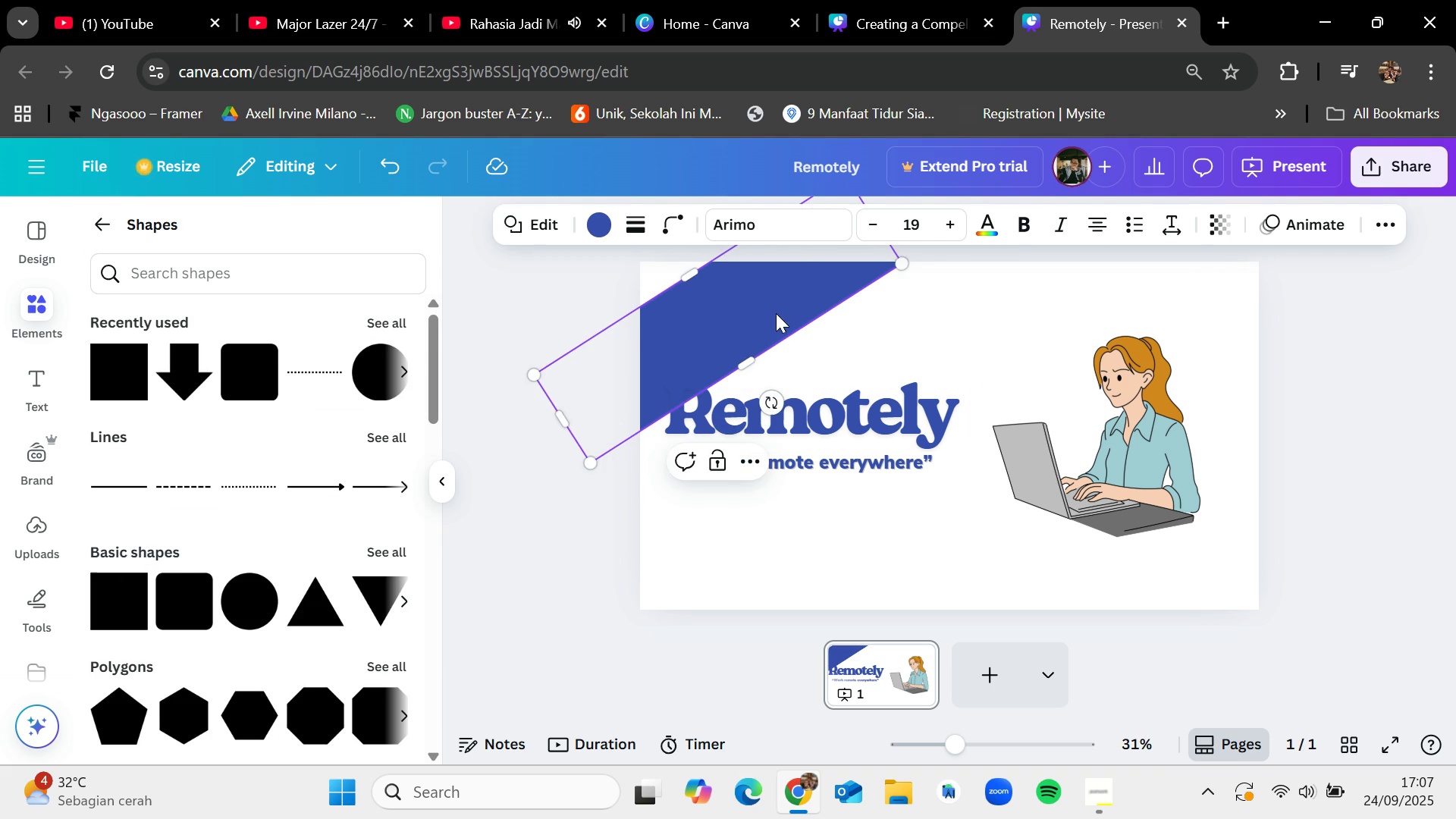 
left_click_drag(start_coordinate=[776, 313], to_coordinate=[746, 287])
 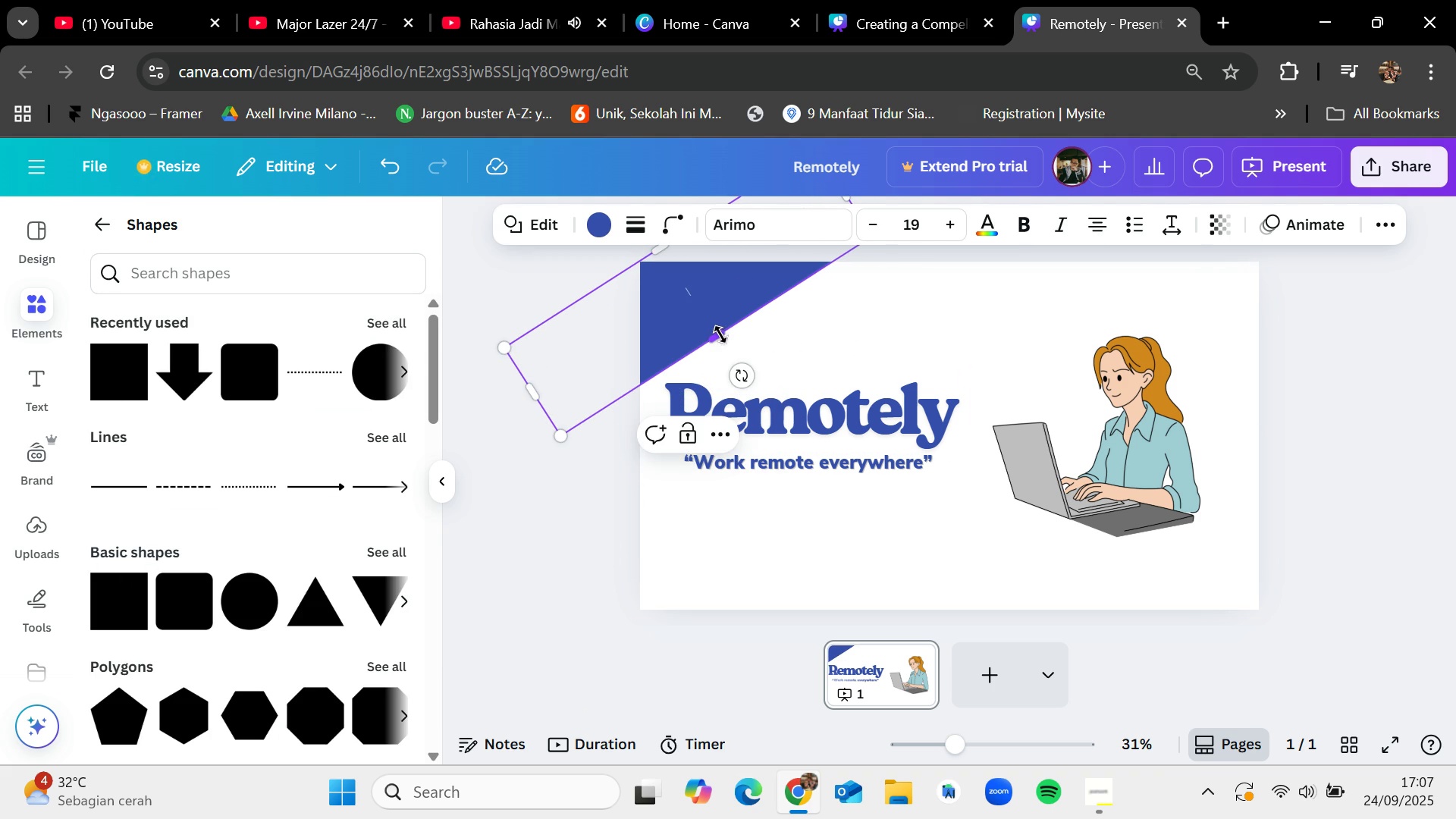 
left_click_drag(start_coordinate=[720, 334], to_coordinate=[780, 419])
 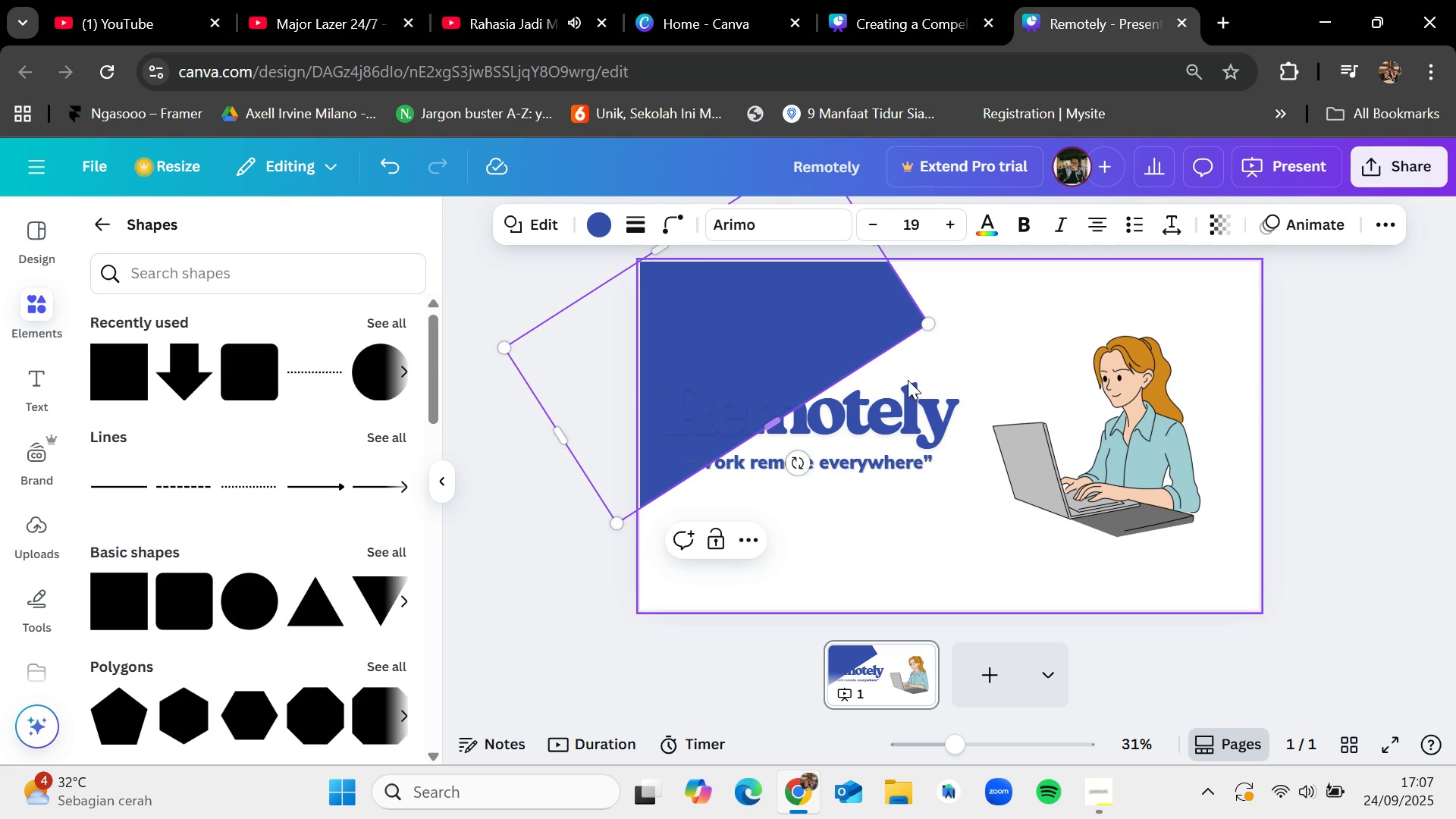 
scroll: coordinate [963, 504], scroll_direction: up, amount: 4.0
 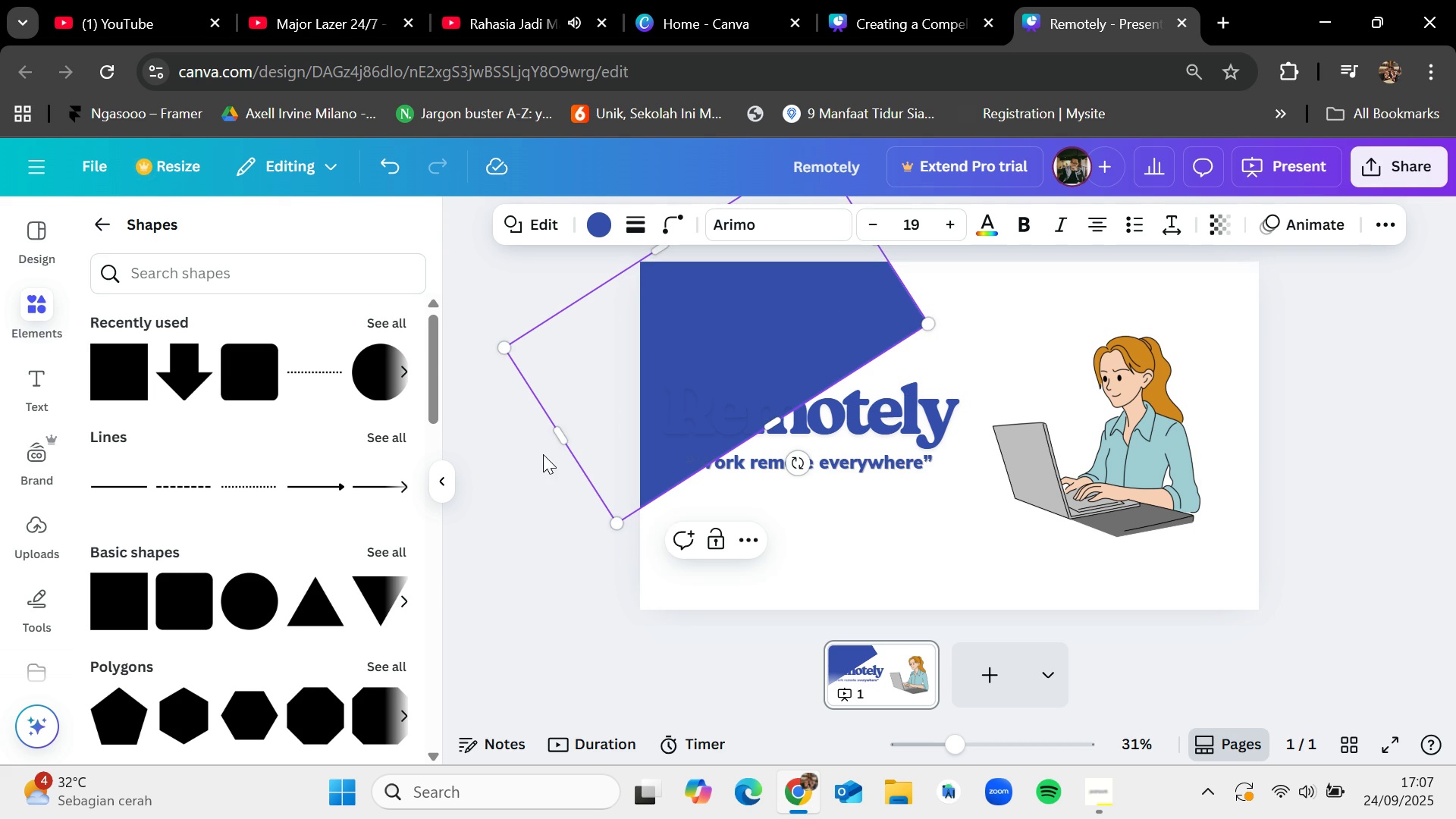 
left_click_drag(start_coordinate=[560, 428], to_coordinate=[503, 472])
 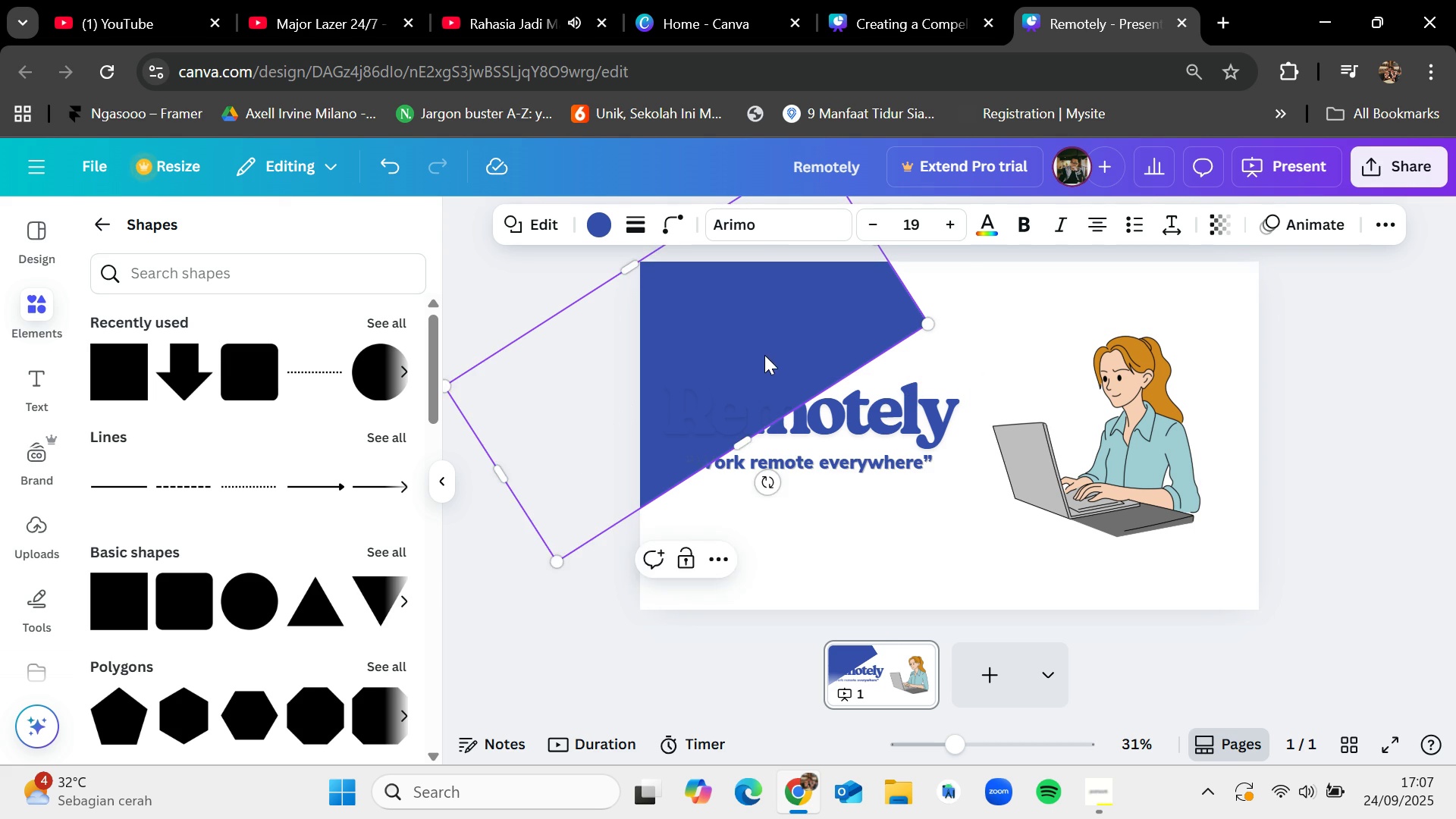 
left_click_drag(start_coordinate=[766, 349], to_coordinate=[824, 311])
 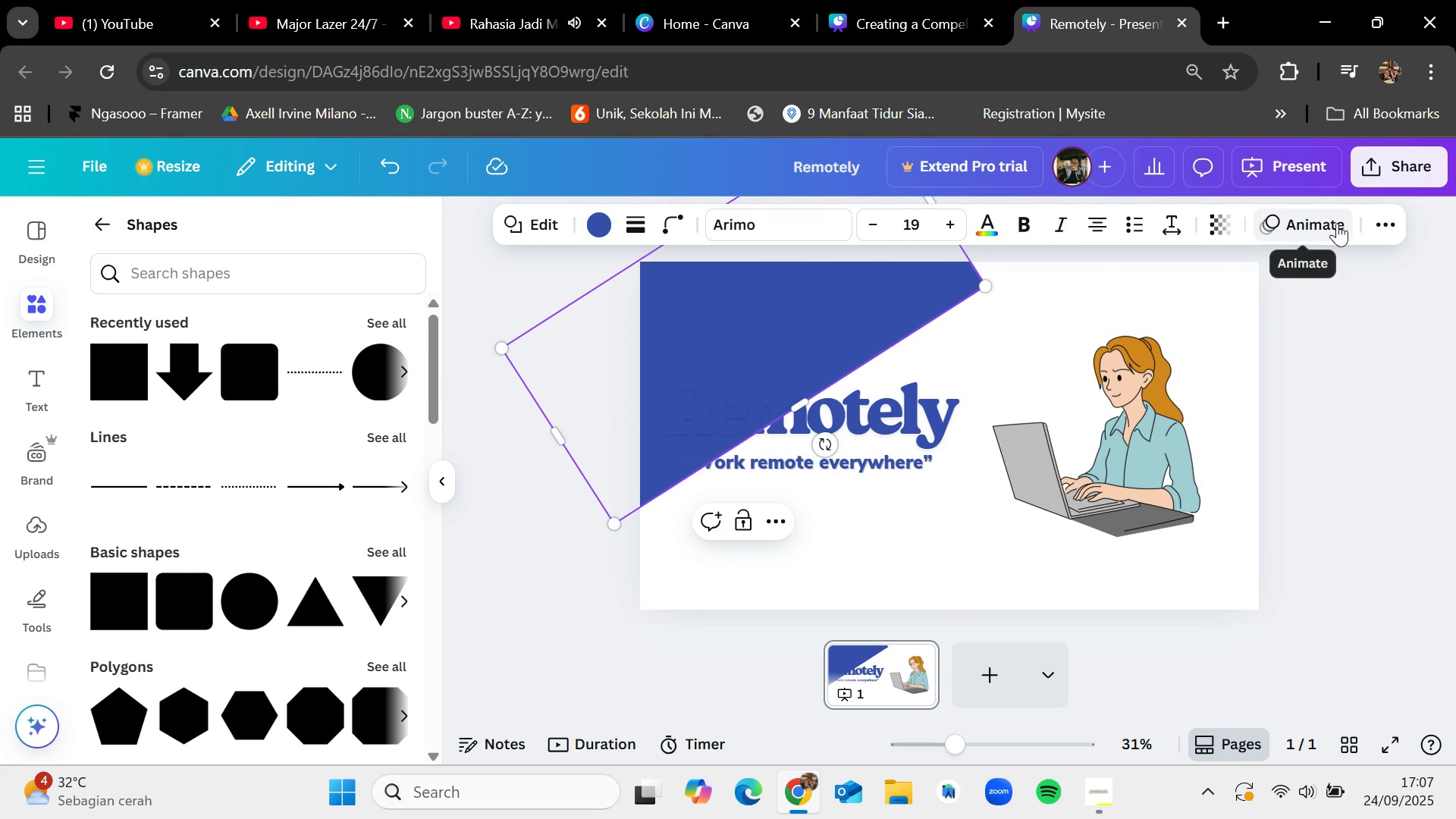 
wait(5.14)
 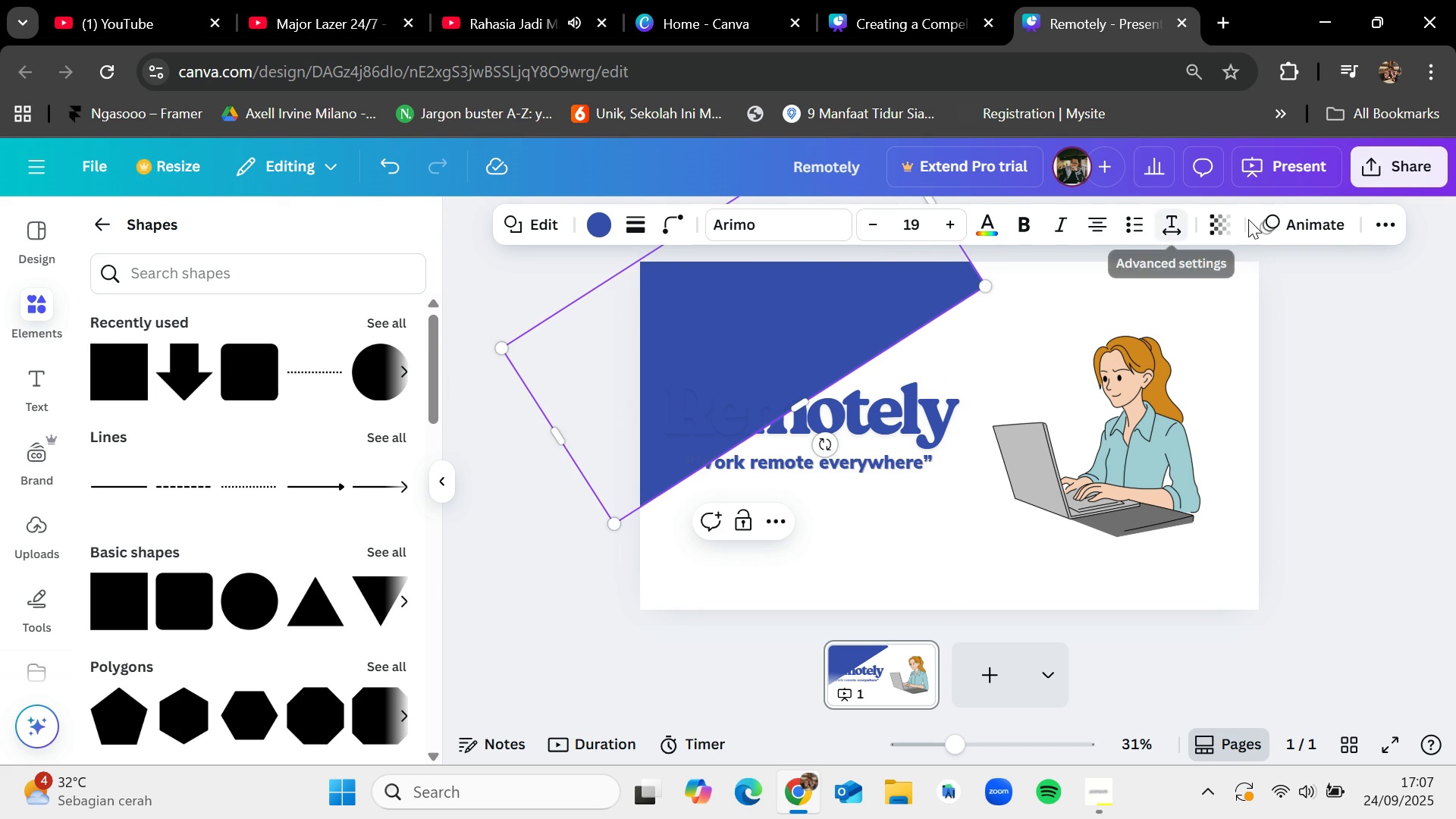 
left_click([1329, 271])
 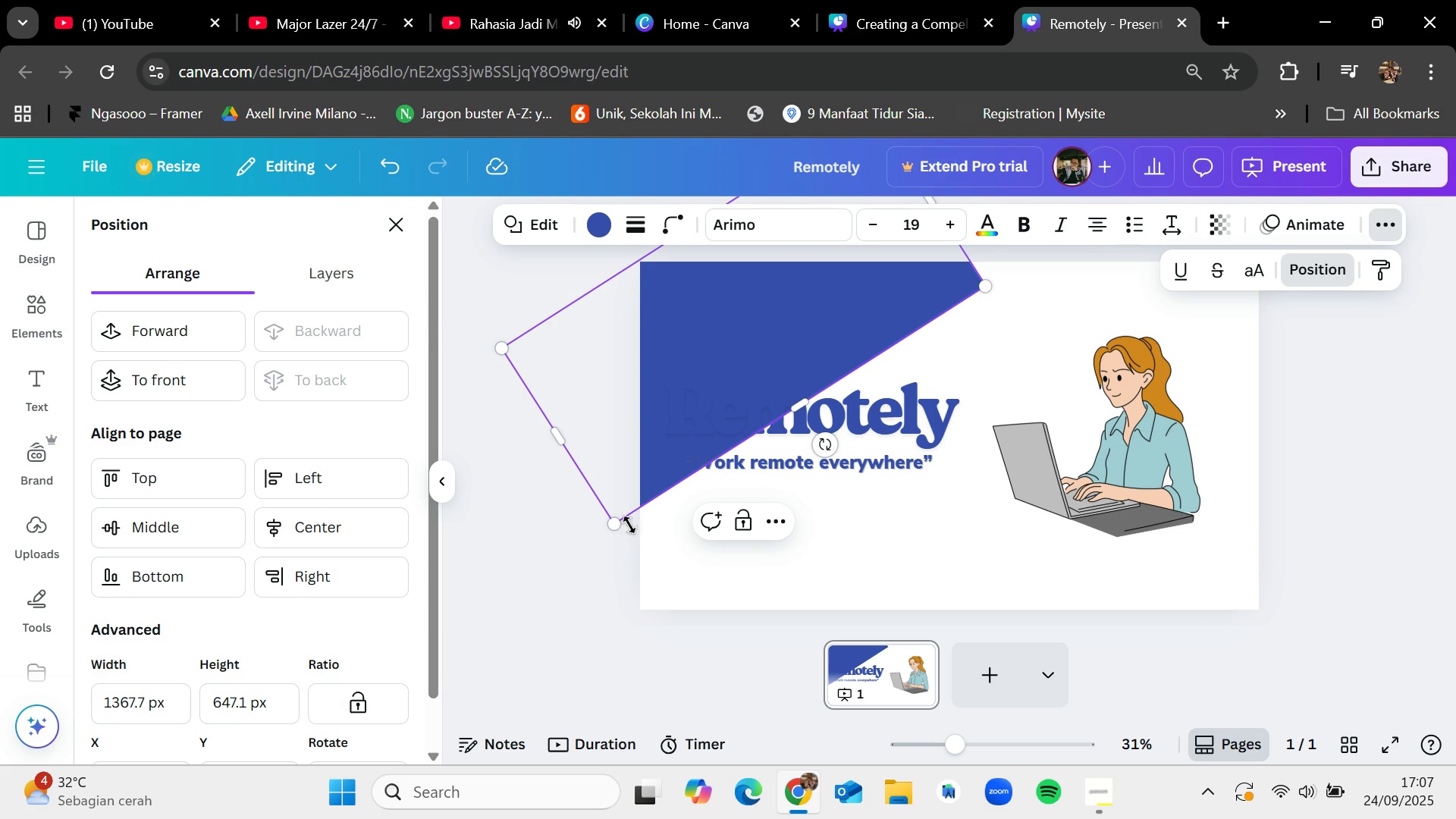 
left_click([905, 560])
 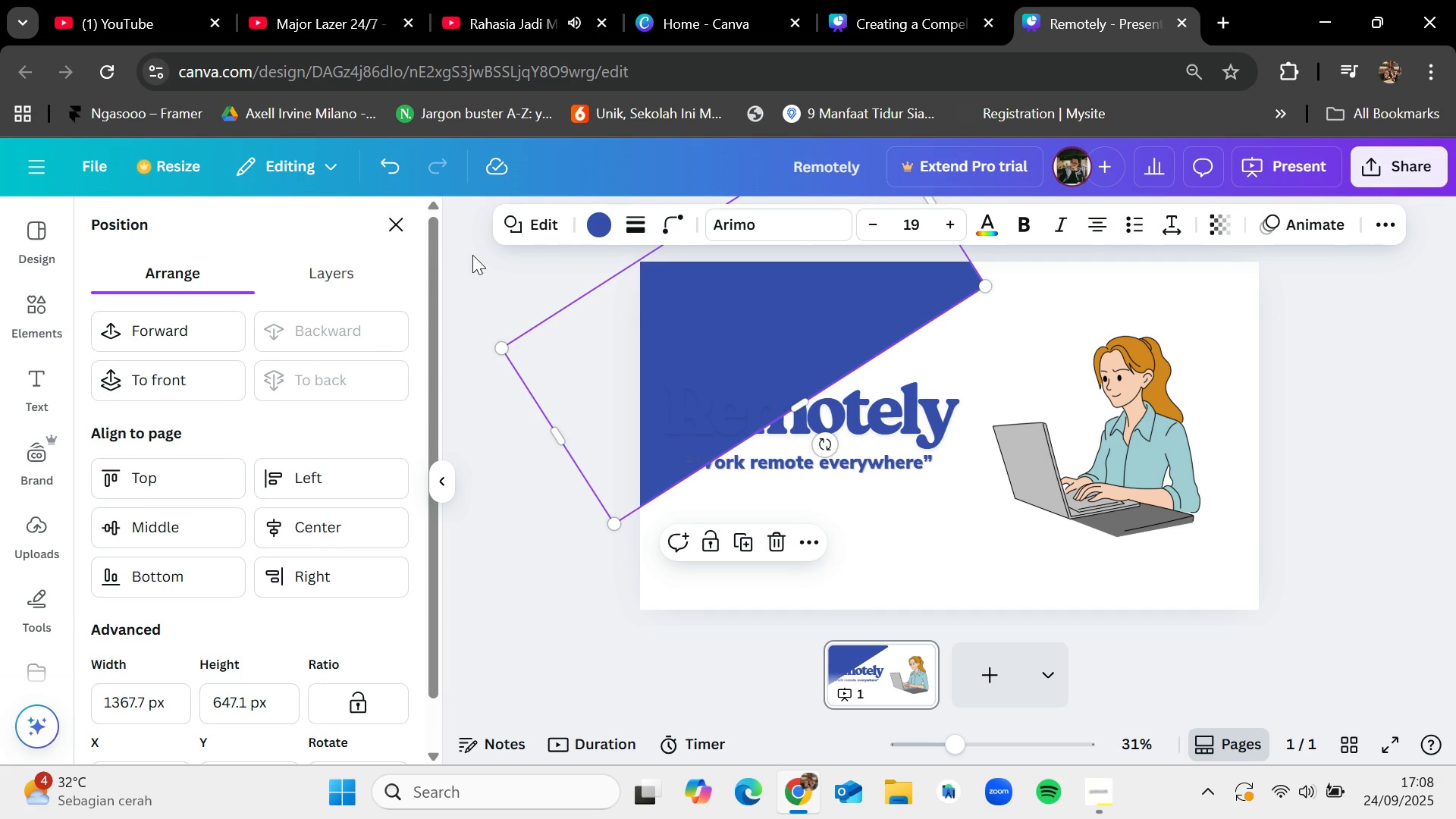 
left_click([602, 221])
 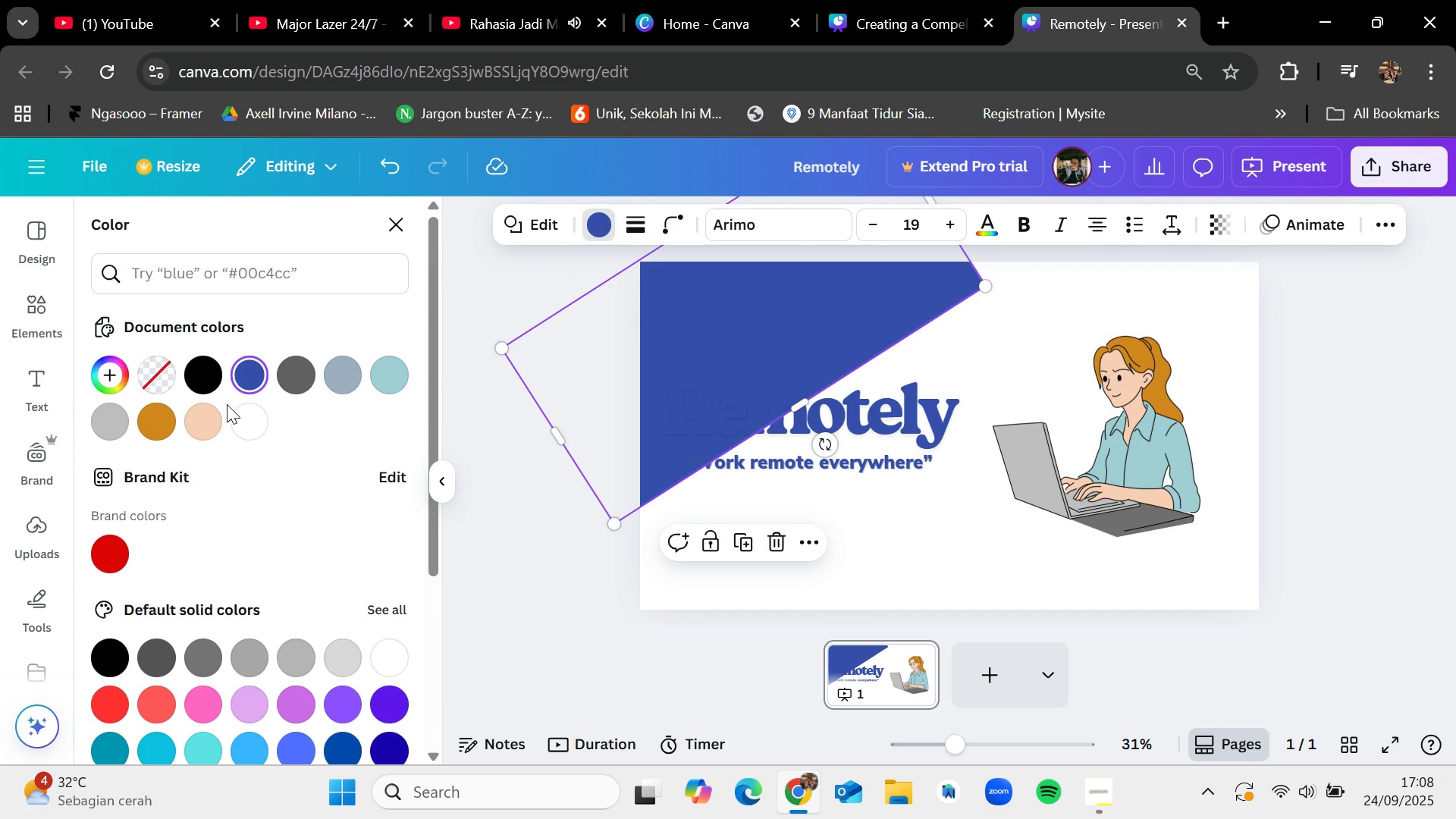 
left_click([222, 406])
 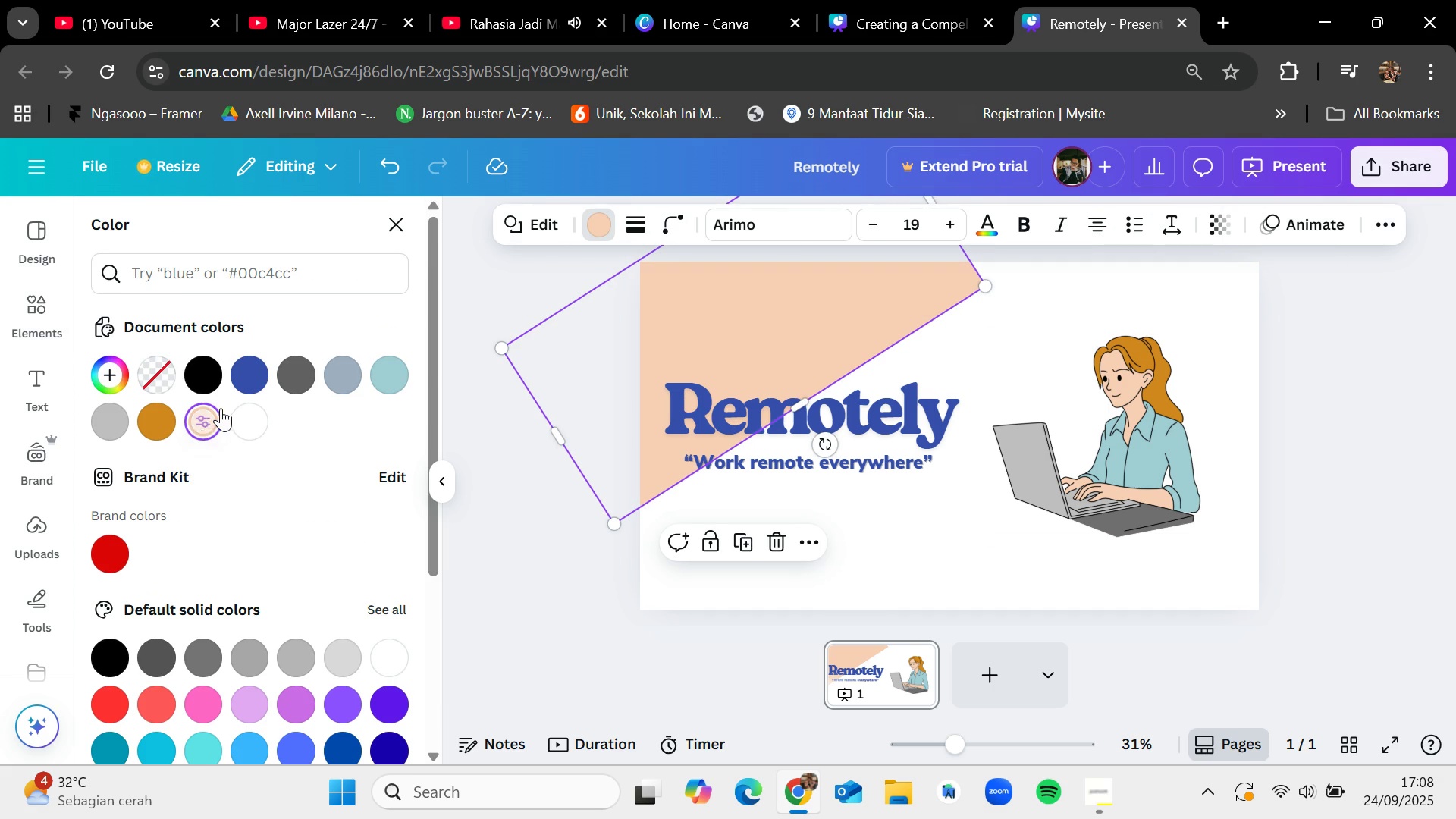 
mouse_move([239, 407])
 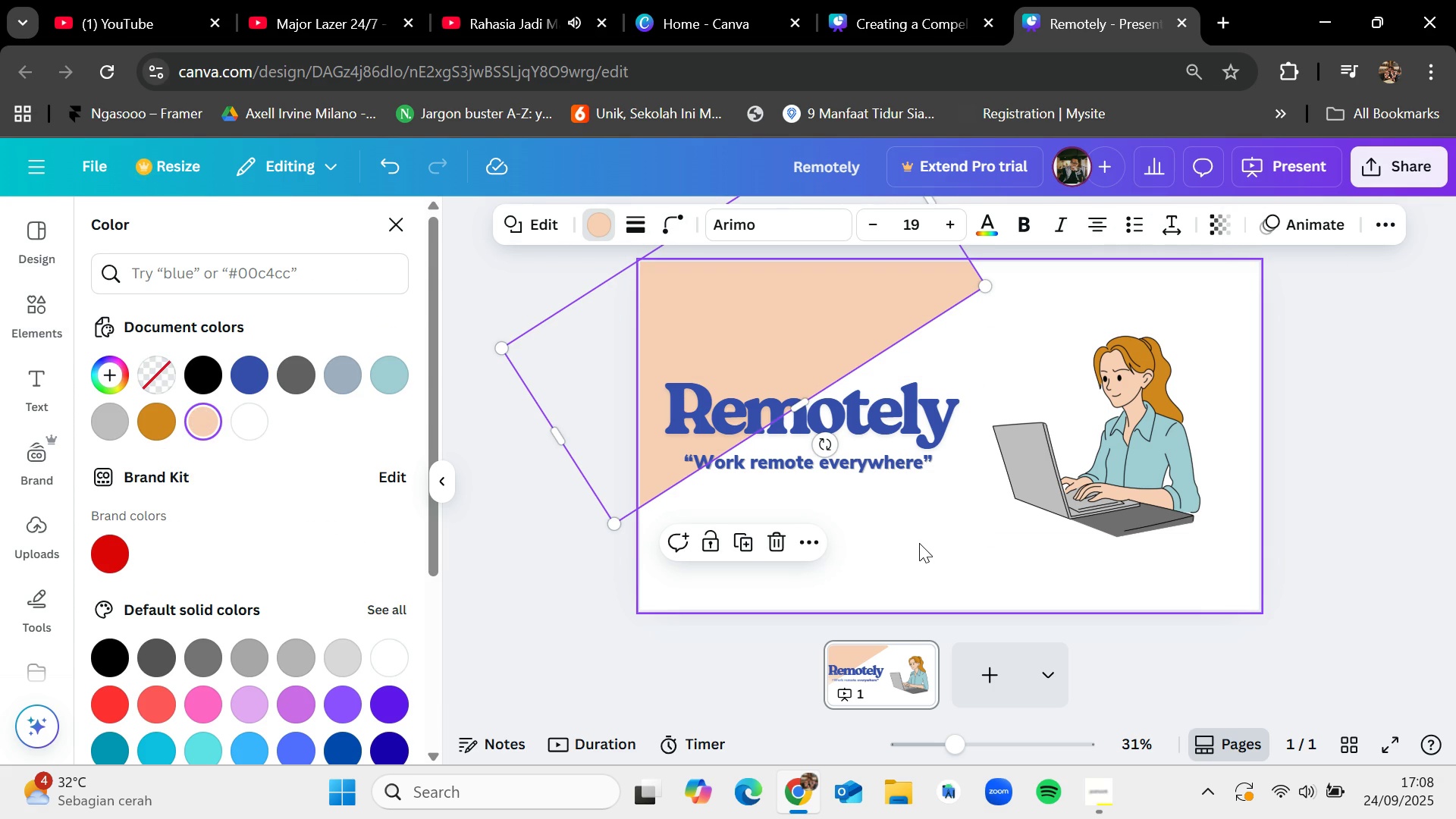 
left_click([919, 543])
 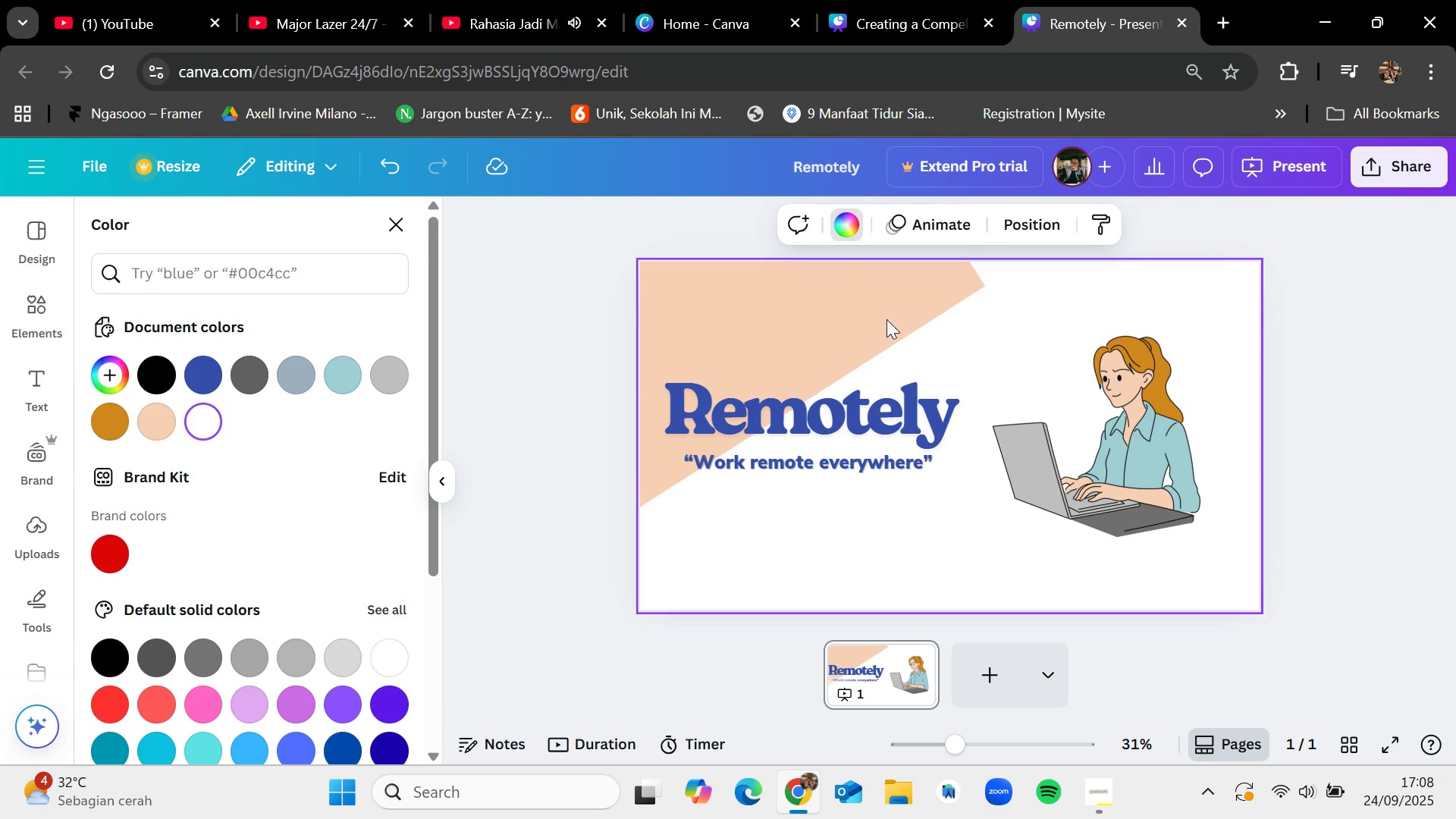 
left_click([879, 302])
 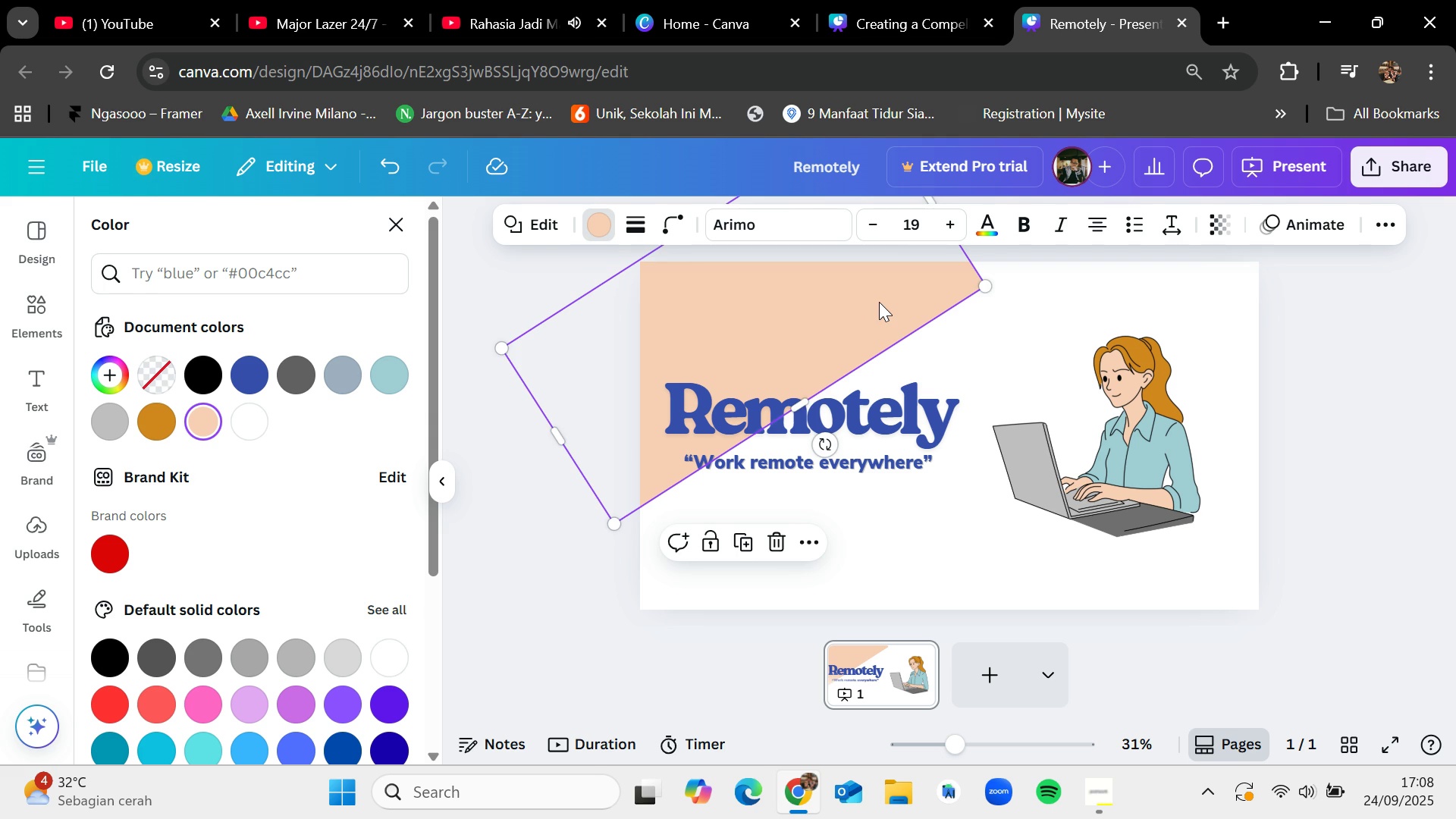 
left_click_drag(start_coordinate=[879, 302], to_coordinate=[901, 293])
 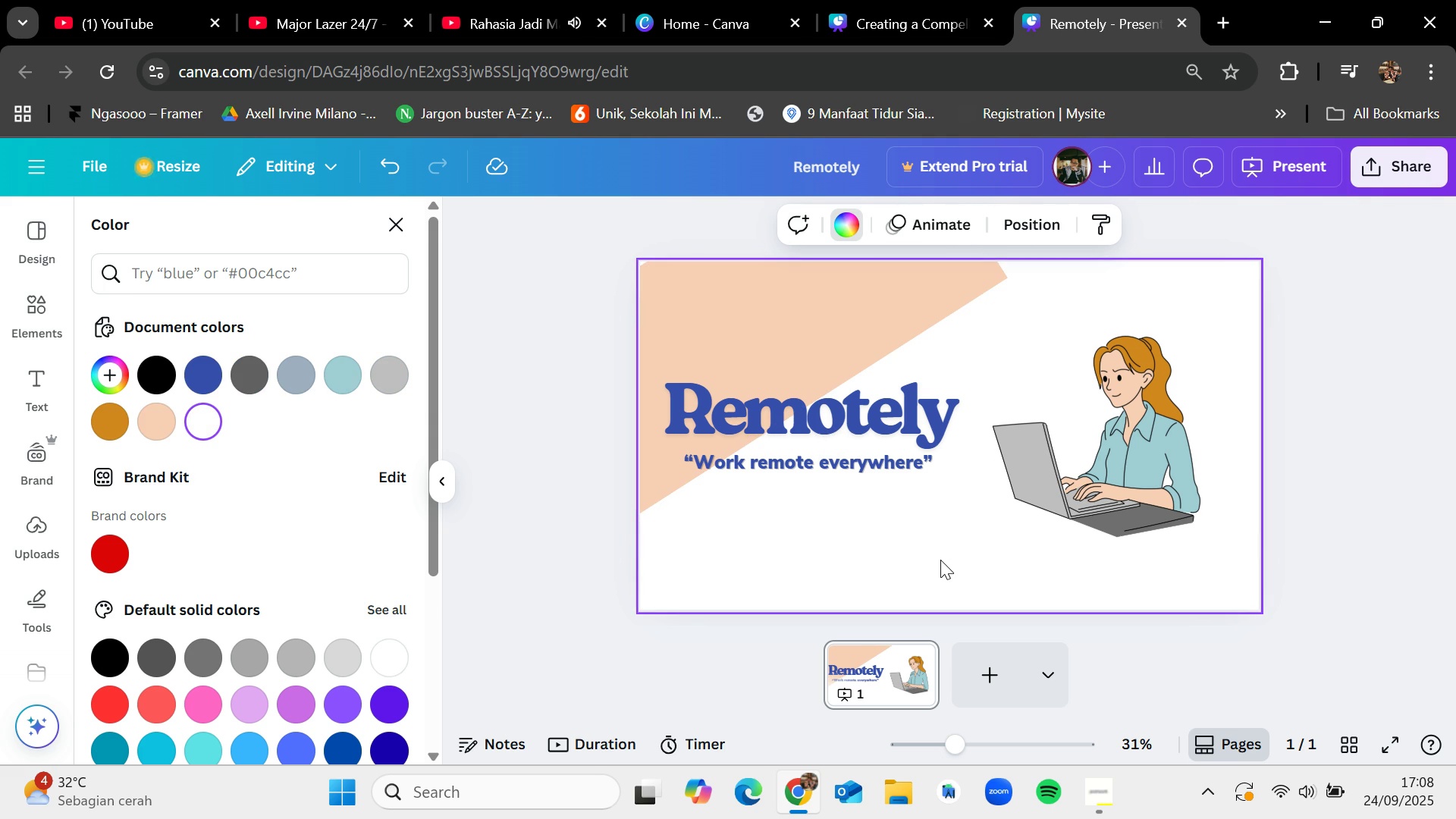 
left_click_drag(start_coordinate=[928, 287], to_coordinate=[940, 277])
 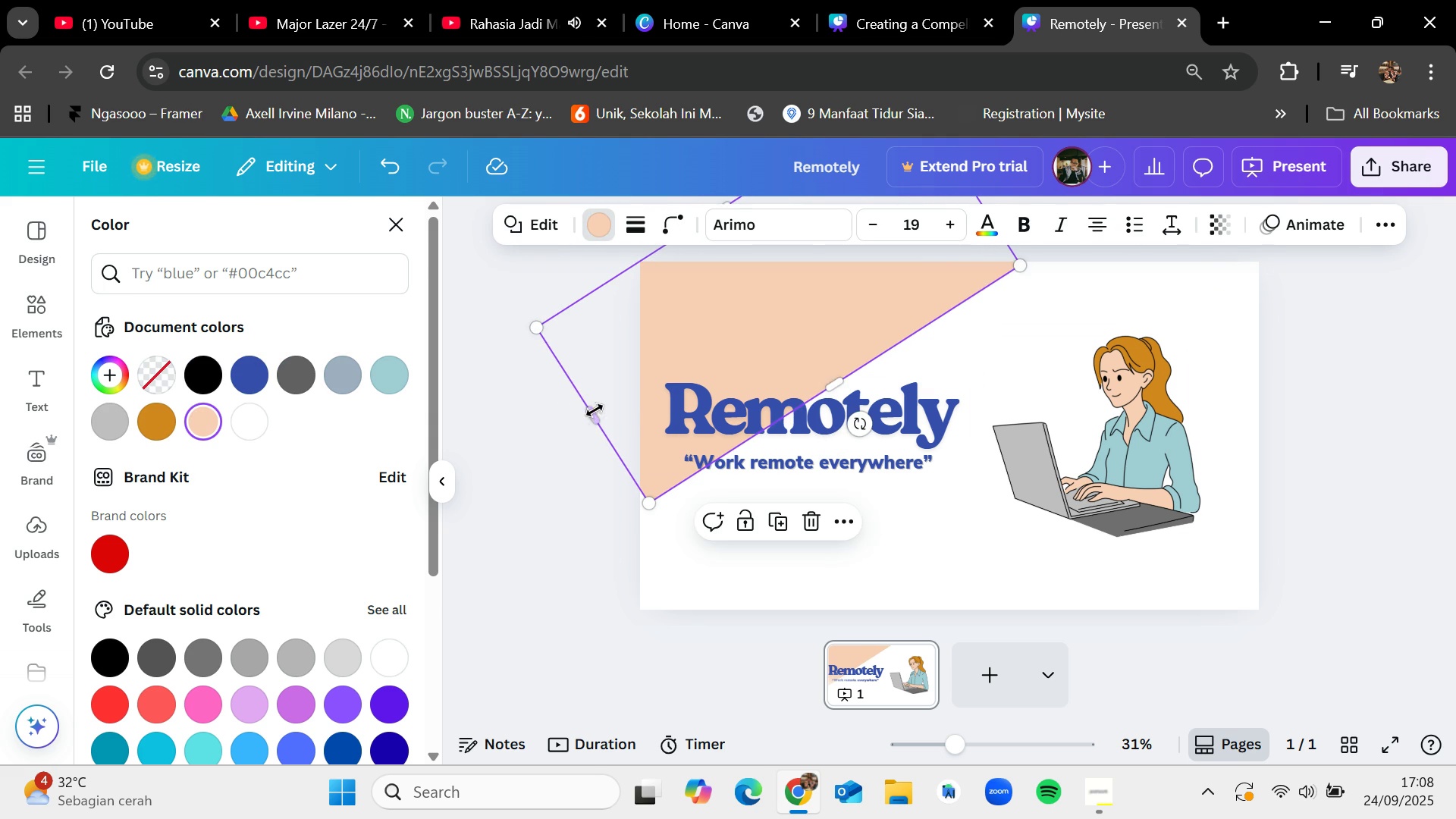 
left_click_drag(start_coordinate=[592, 412], to_coordinate=[578, 428])
 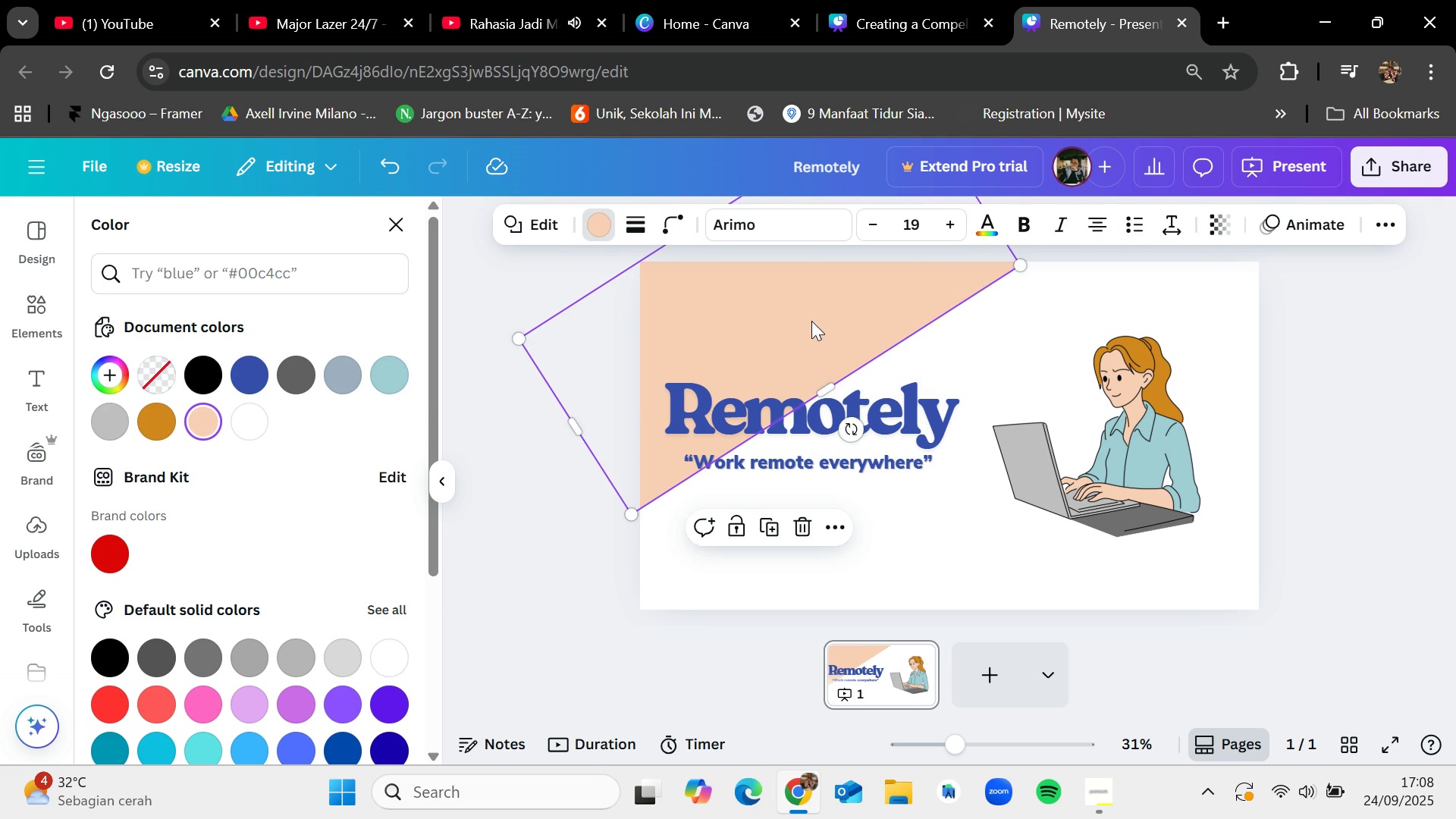 
left_click_drag(start_coordinate=[814, 318], to_coordinate=[818, 317])
 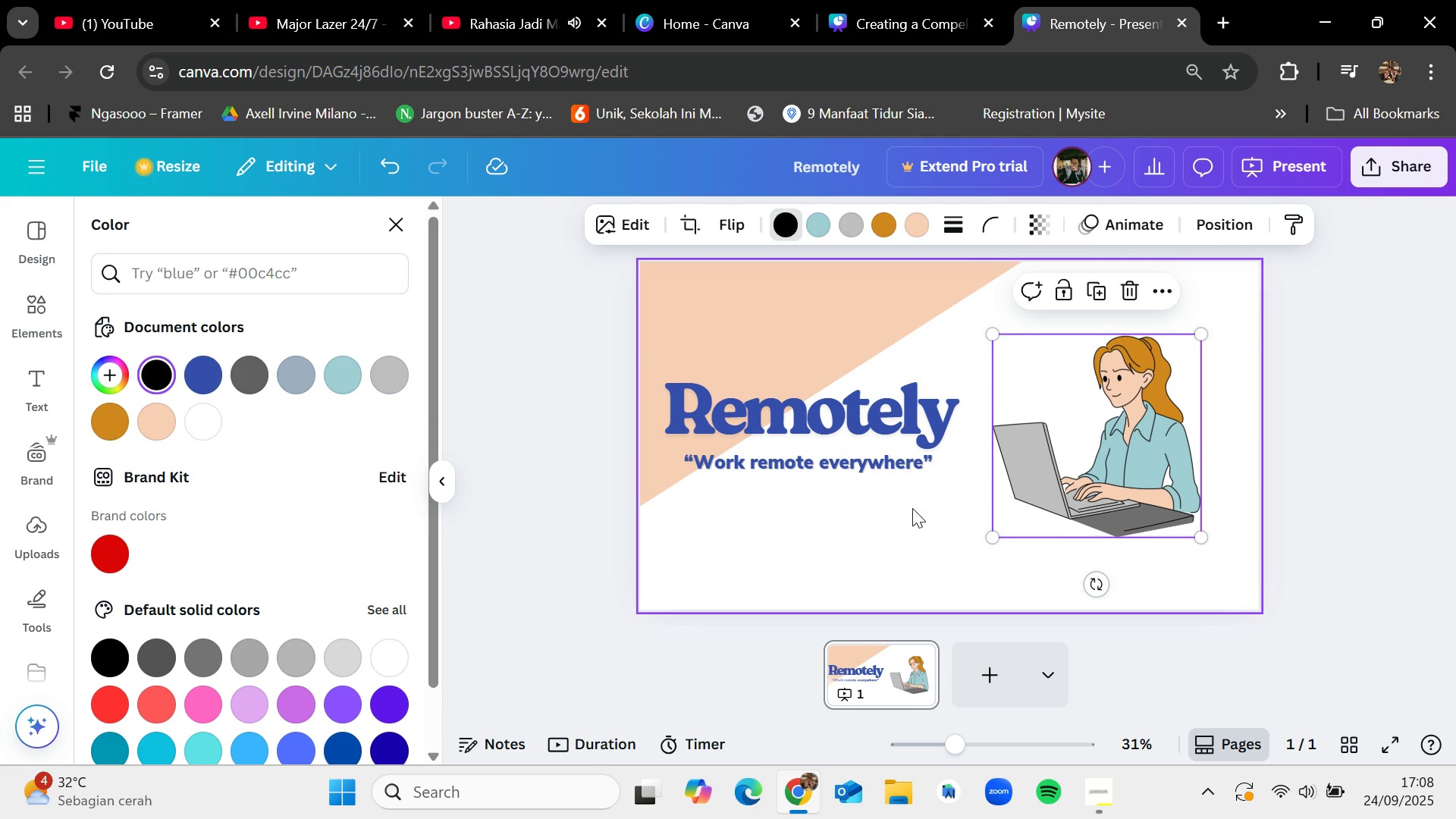 
left_click([907, 513])
 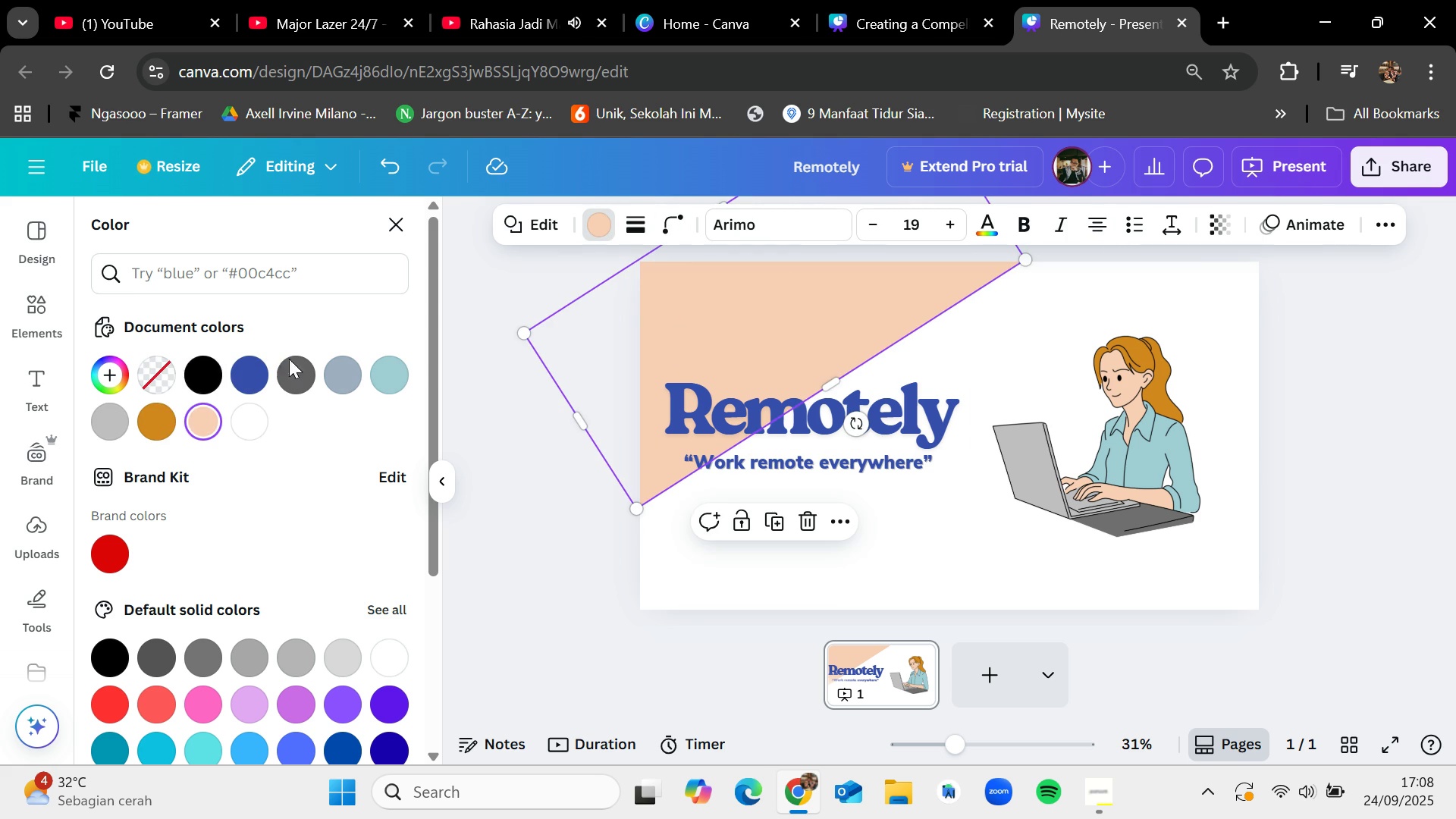 
left_click([237, 273])
 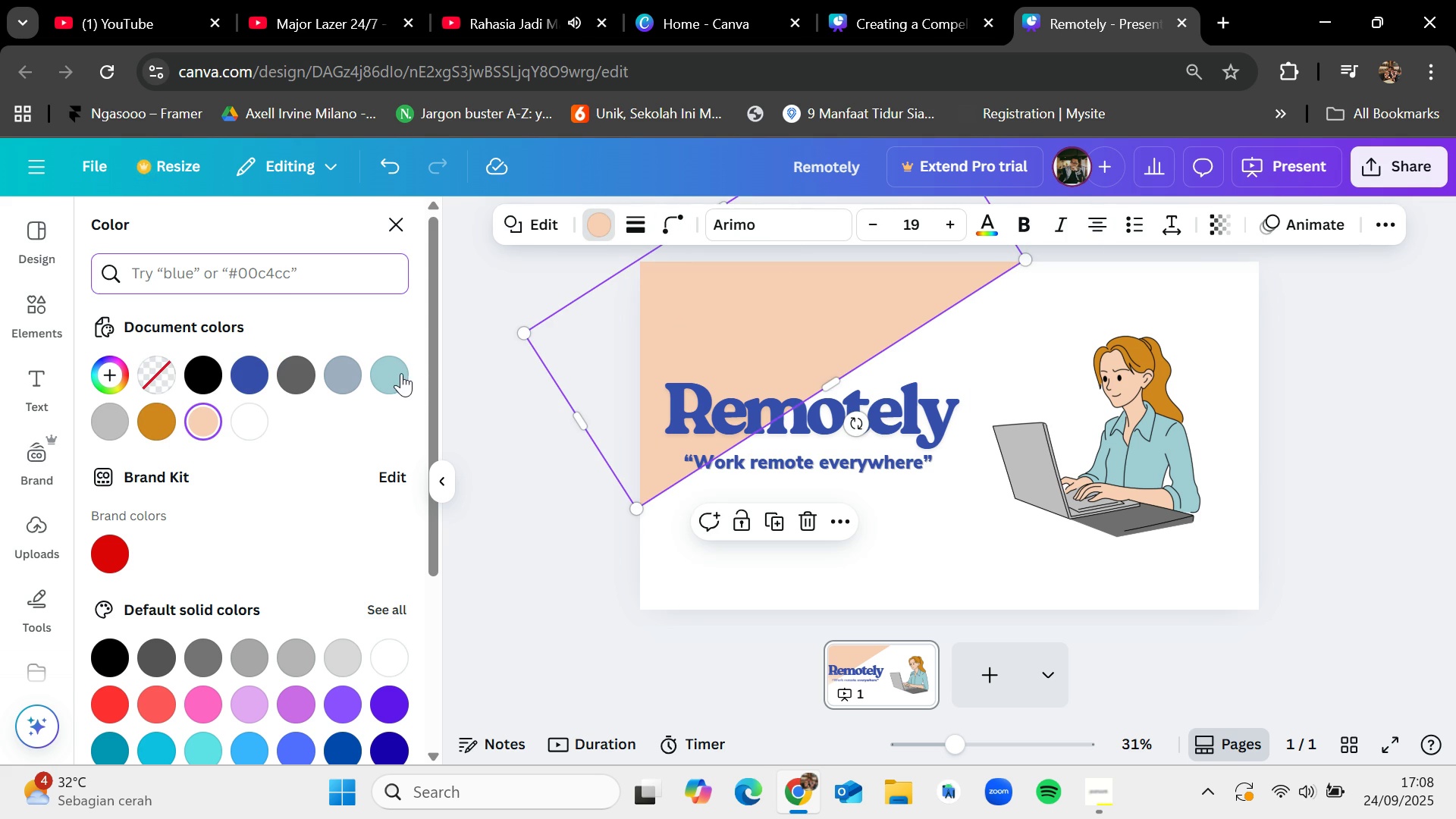 
left_click([396, 373])
 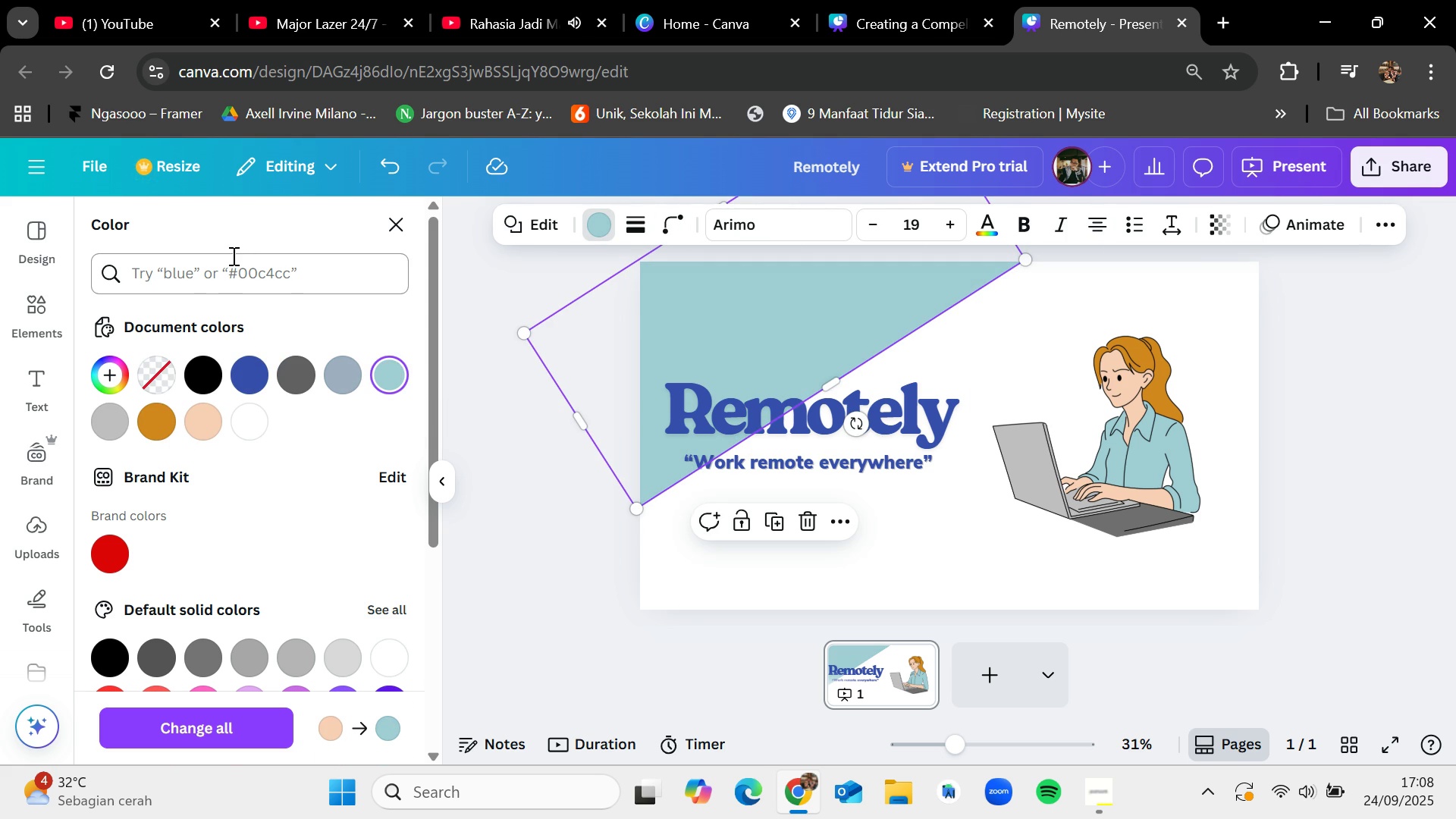 
left_click([234, 265])
 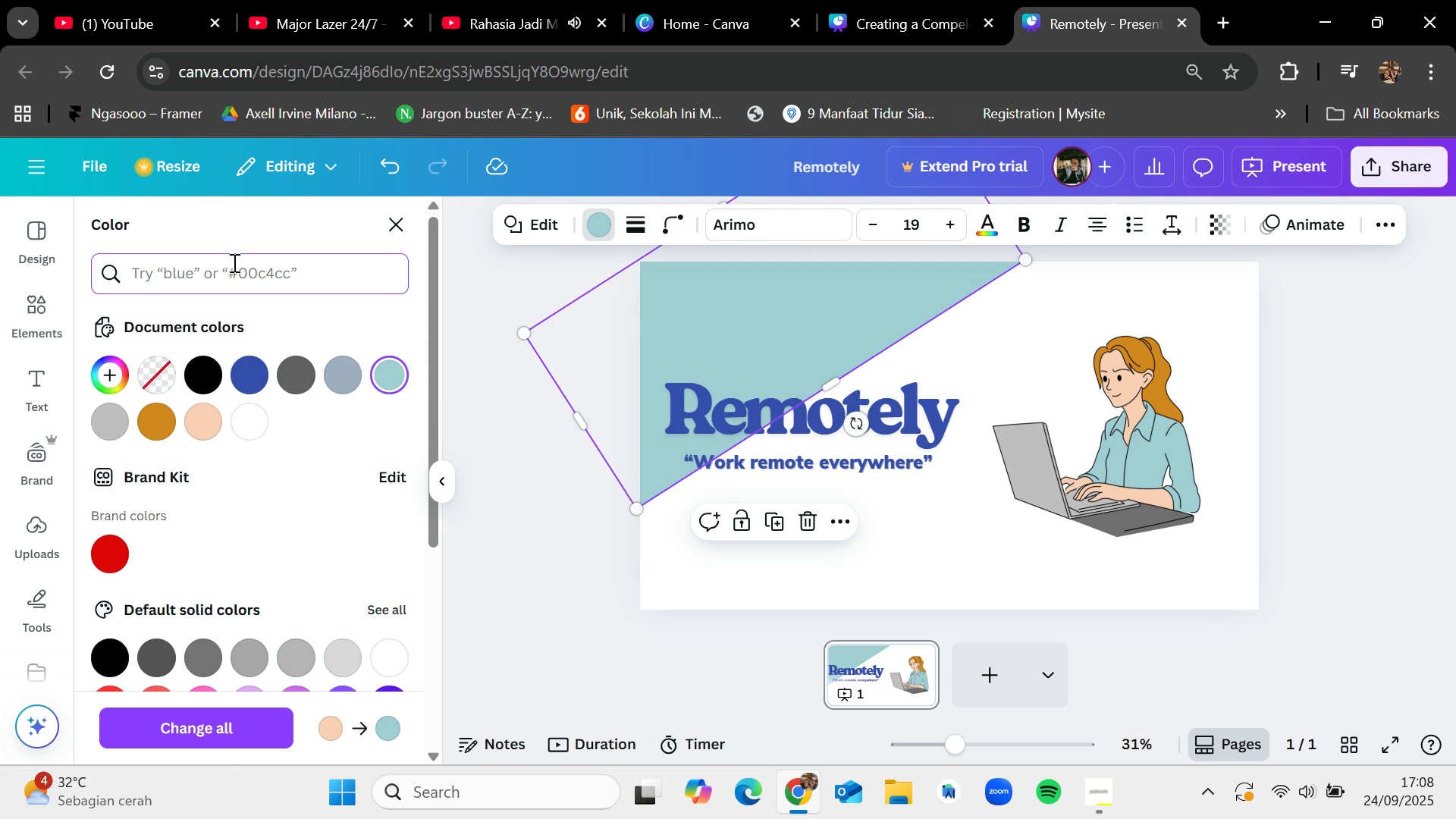 
type(blue)
 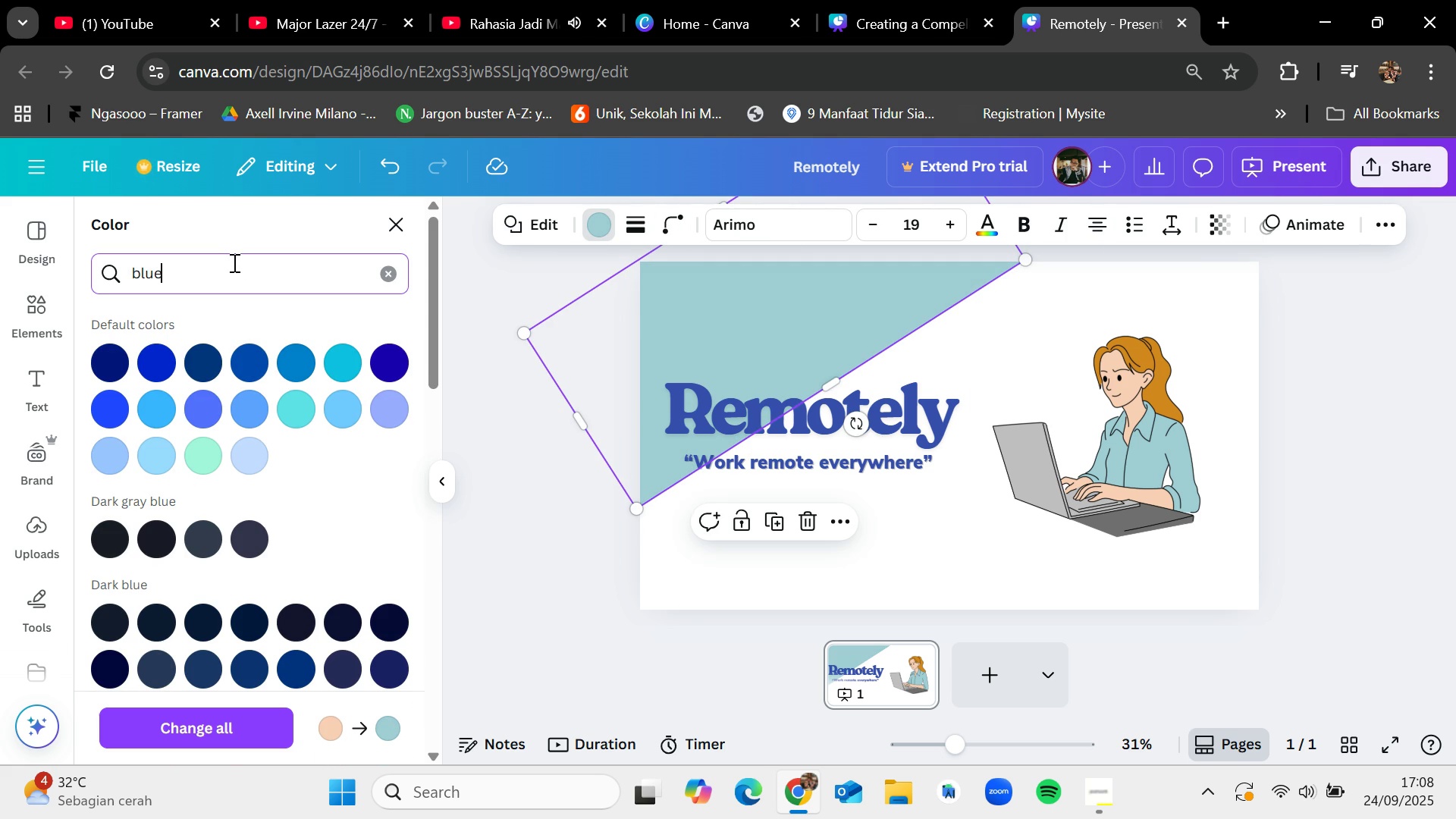 
key(Enter)
 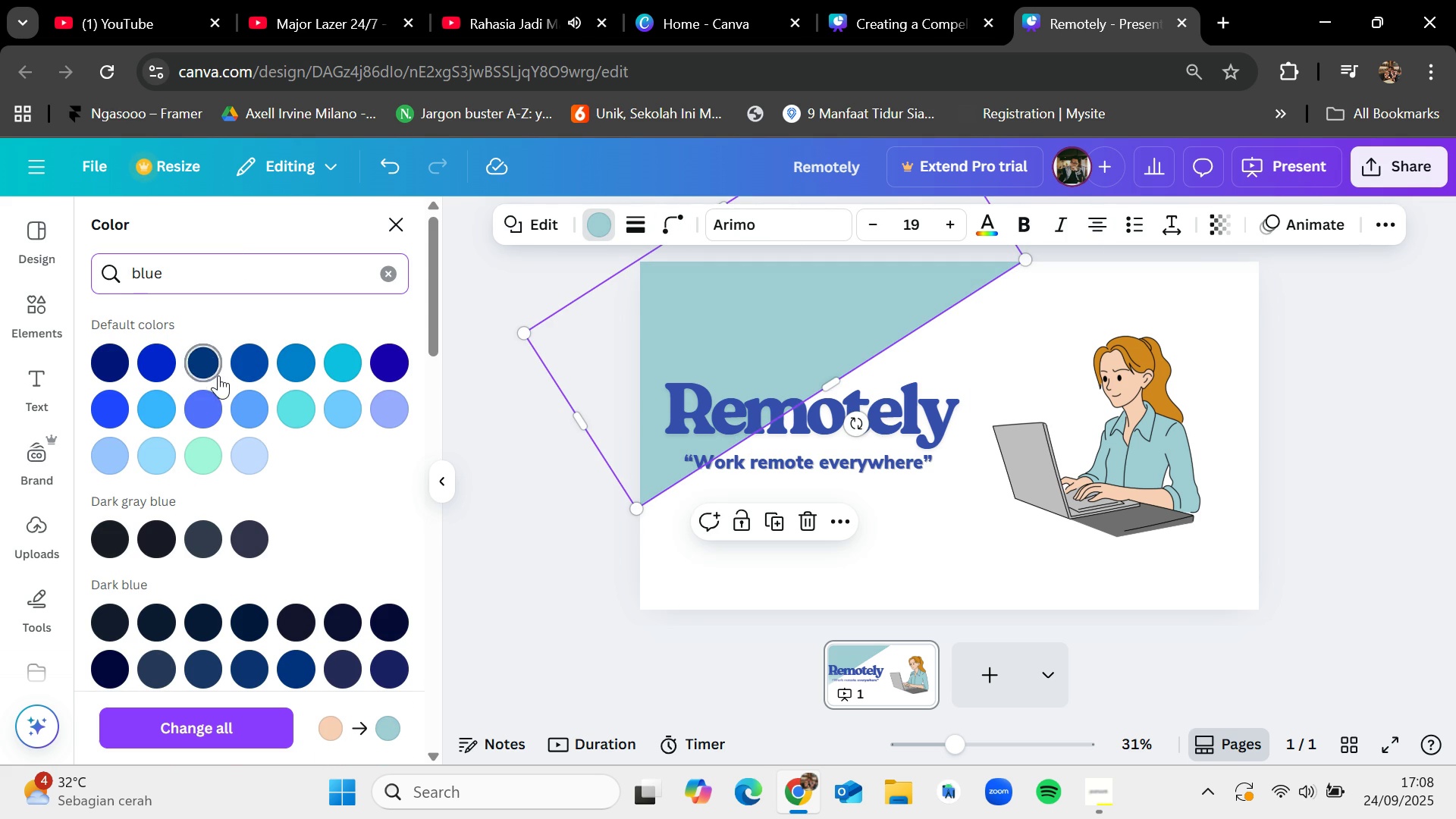 
left_click([218, 375])
 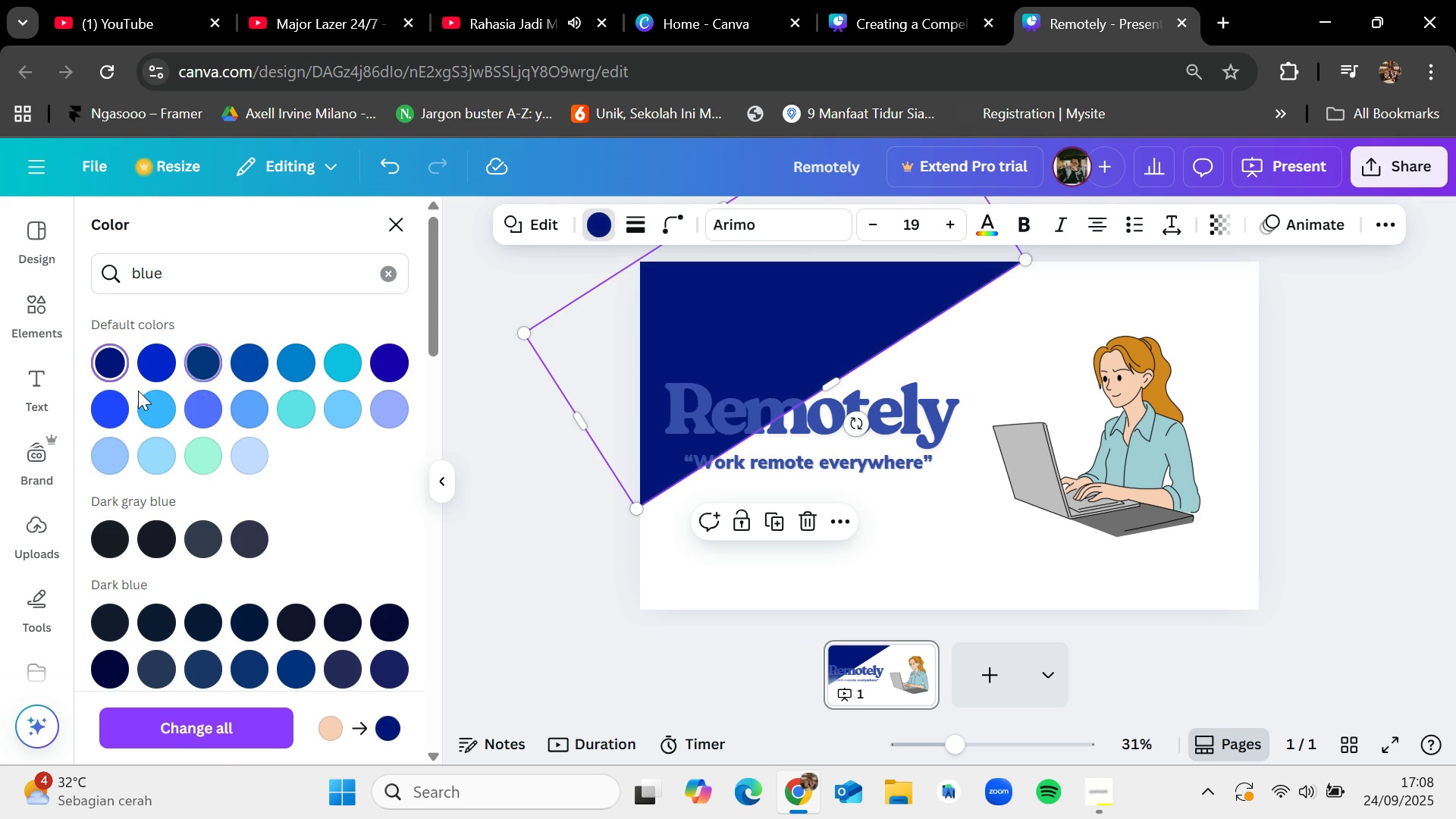 
double_click([151, 406])
 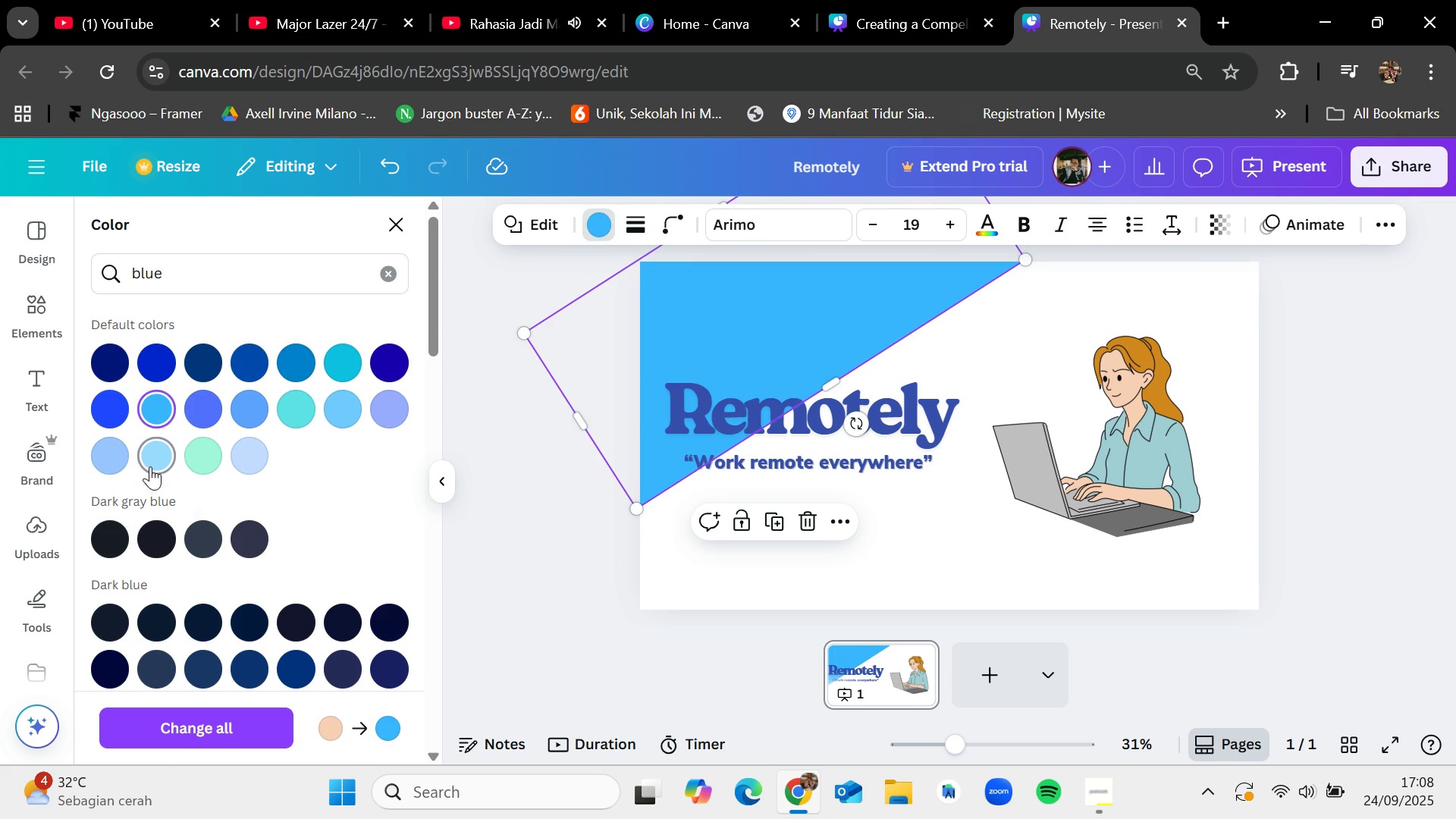 
triple_click([150, 466])
 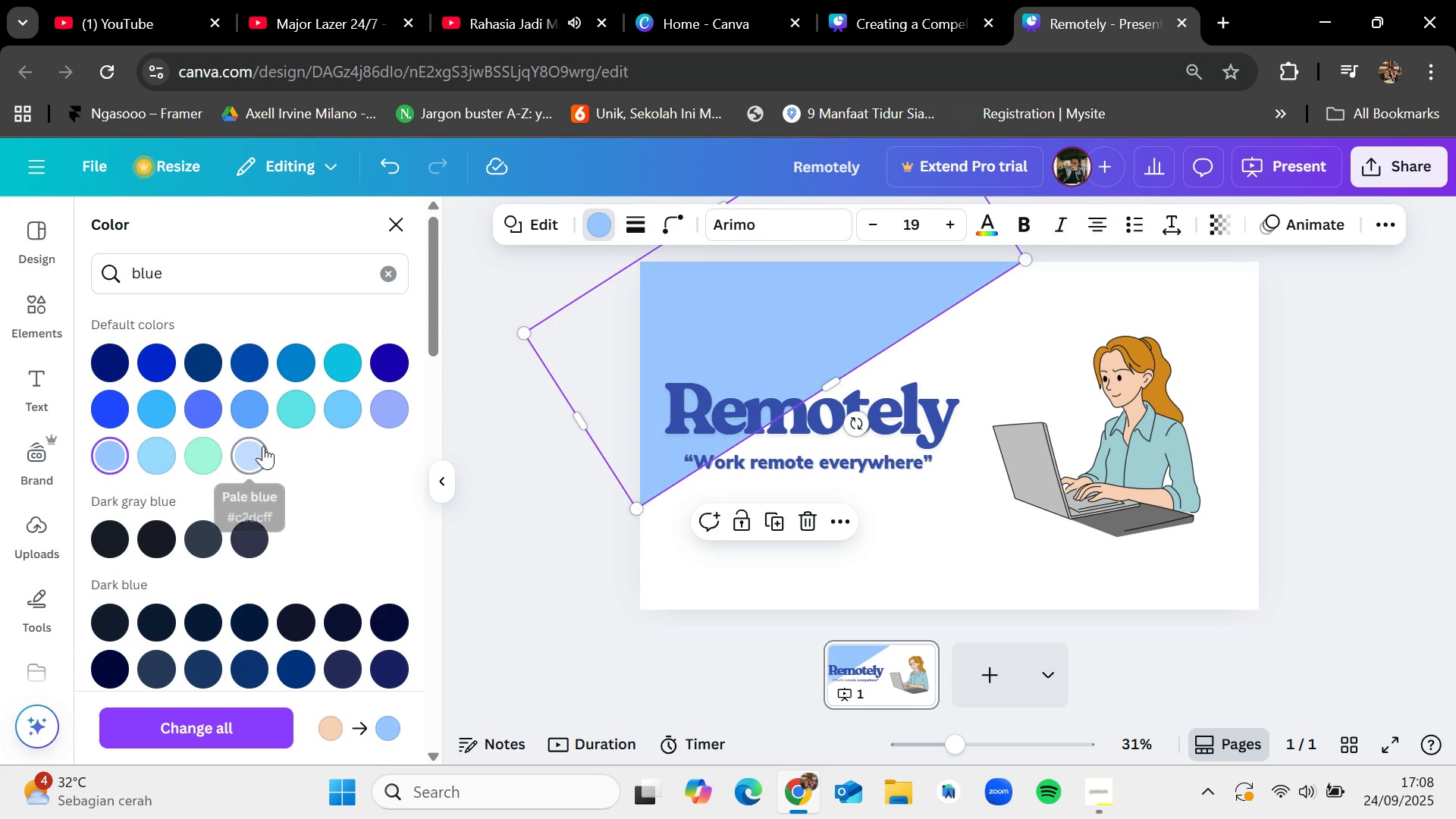 
left_click([257, 451])
 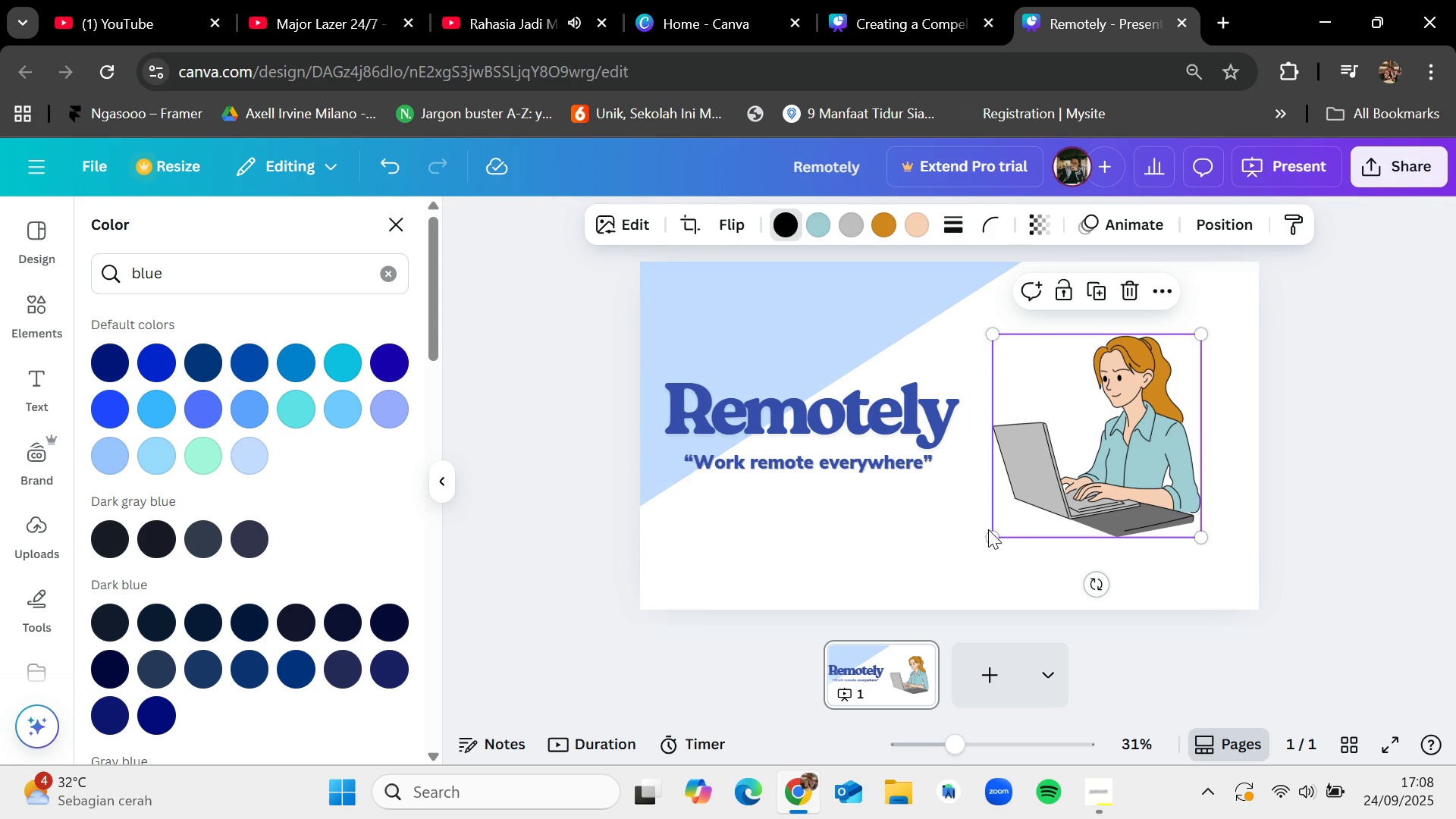 
left_click([868, 291])
 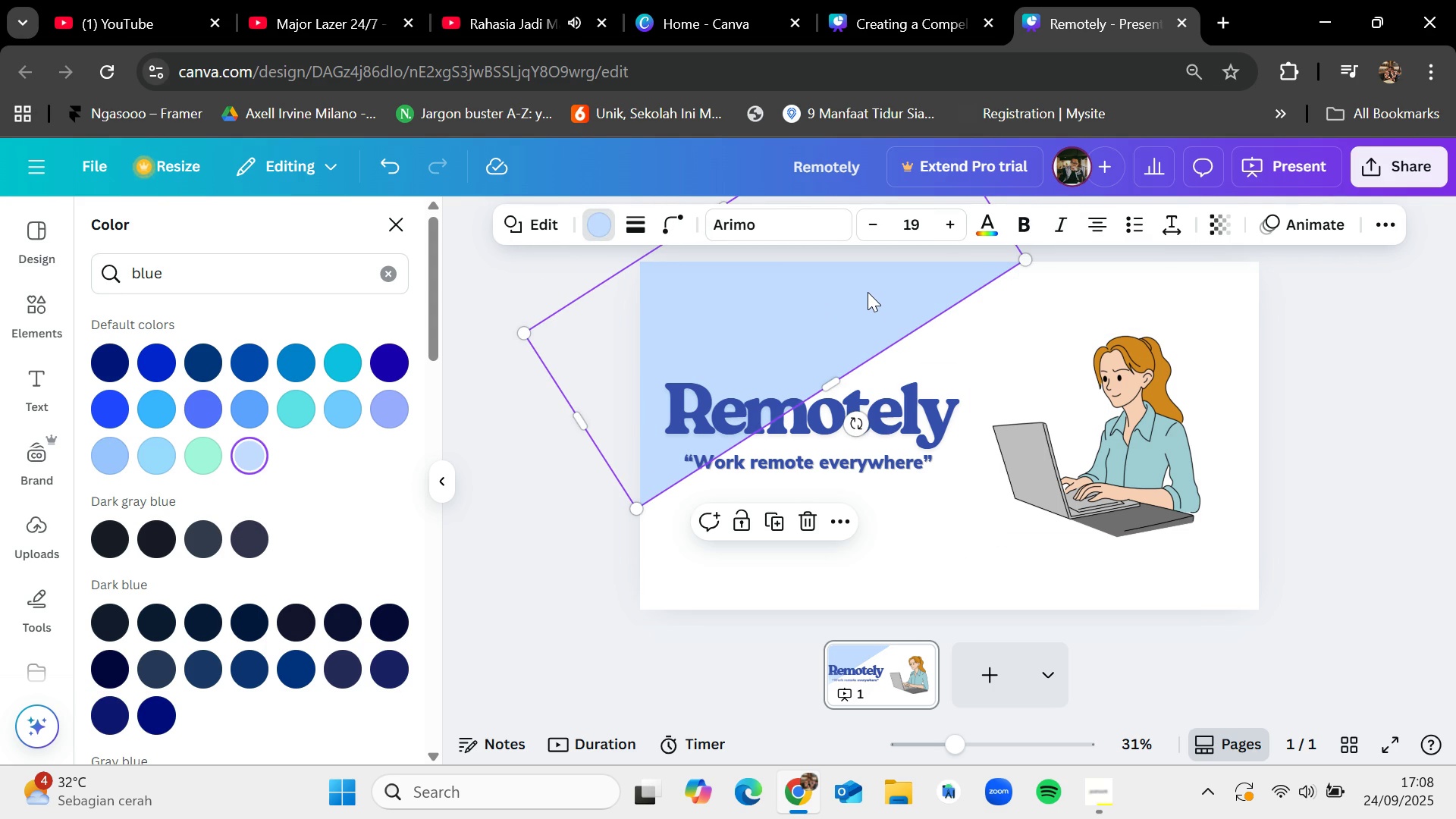 
key(Control+C)
 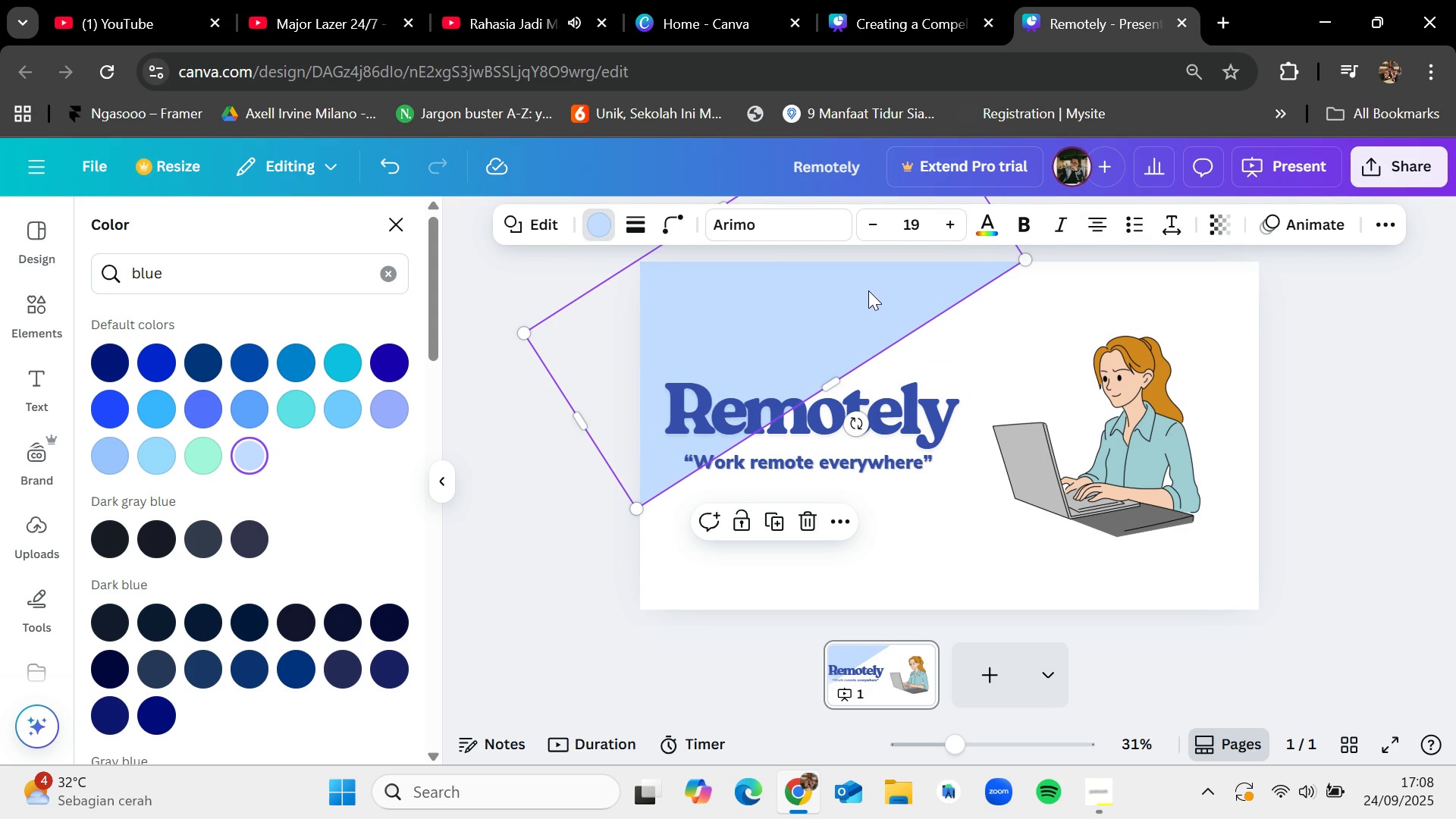 
key(Control+V)
 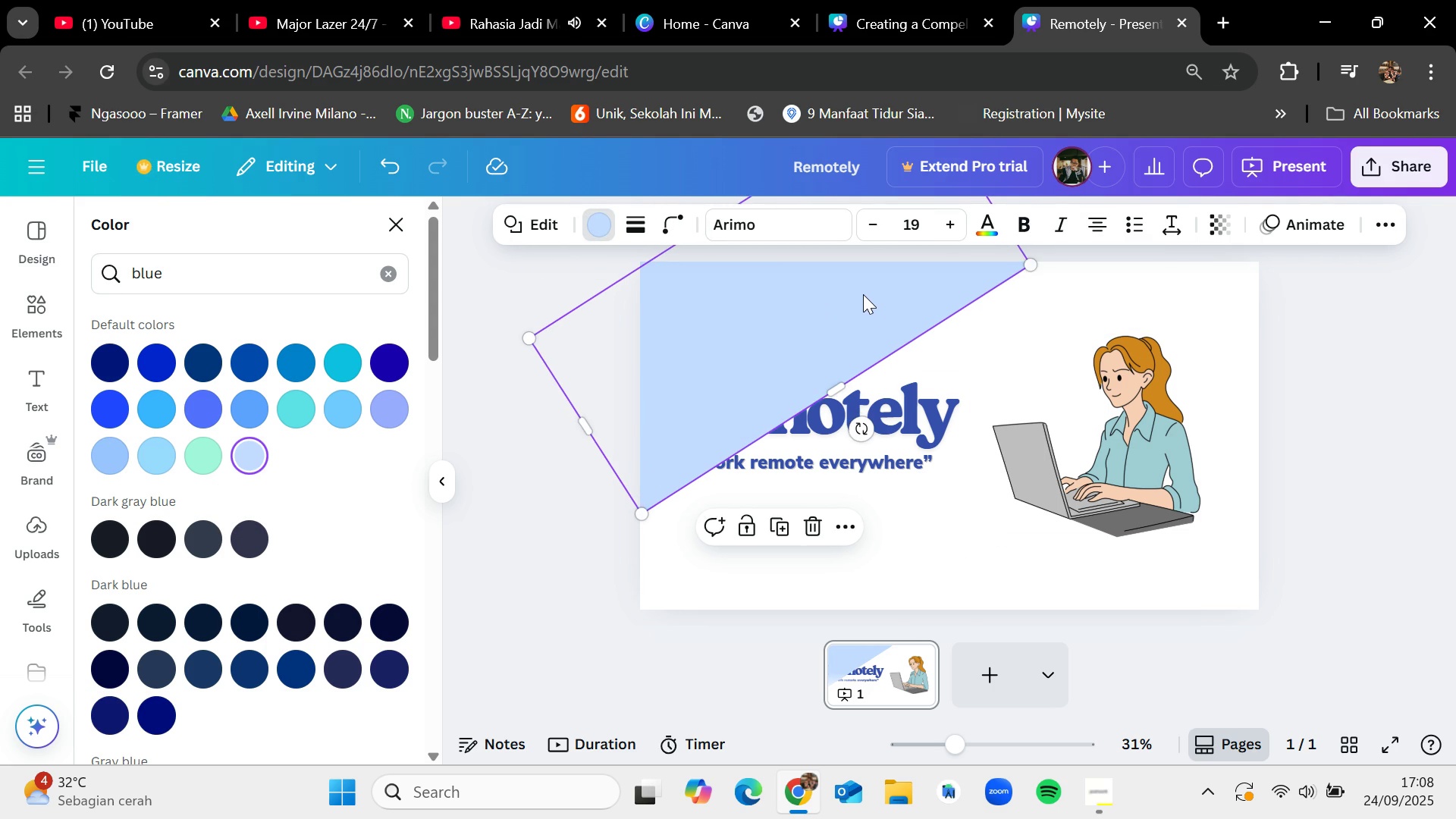 
left_click_drag(start_coordinate=[863, 294], to_coordinate=[1376, 278])
 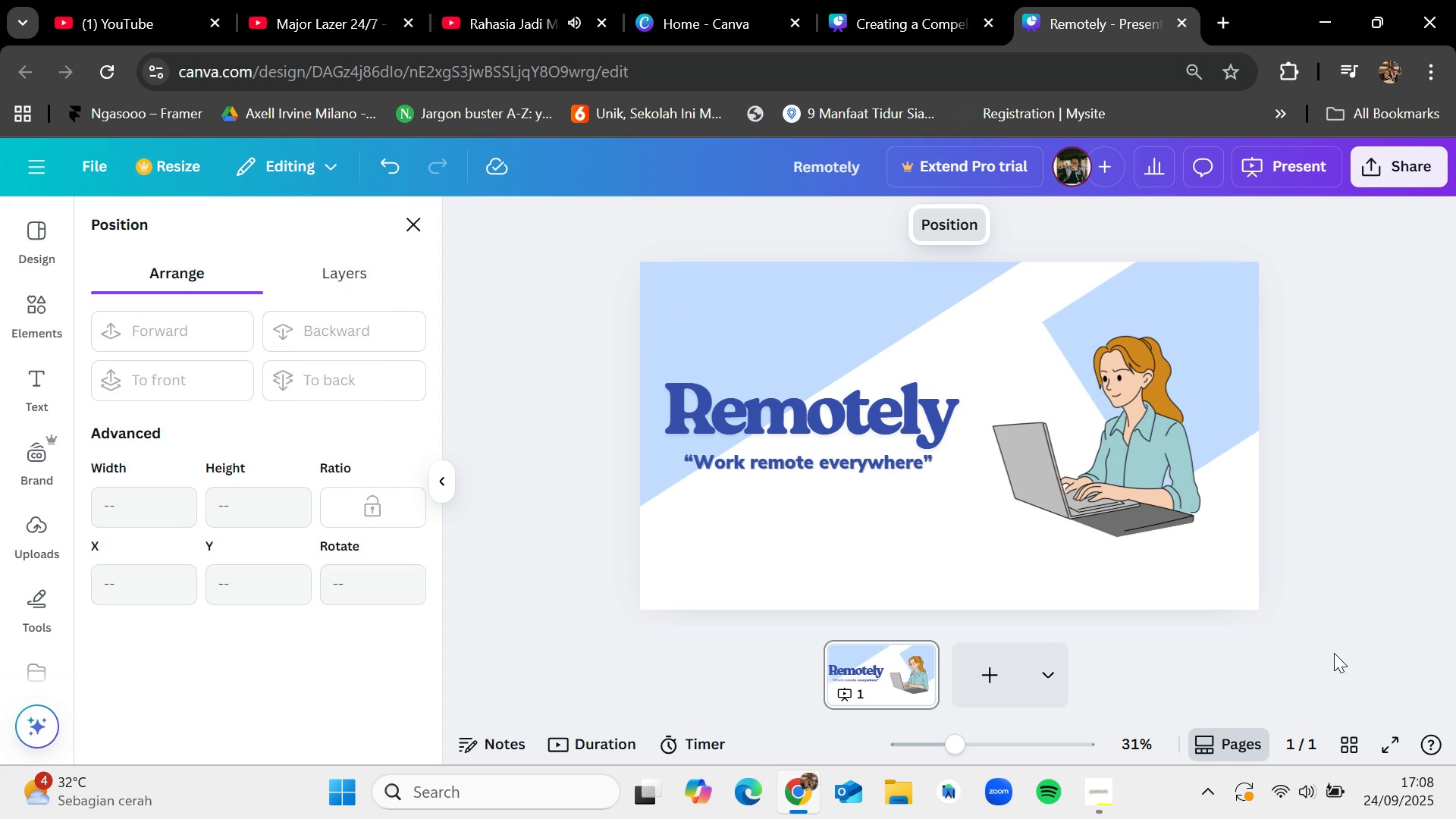 
wait(9.91)
 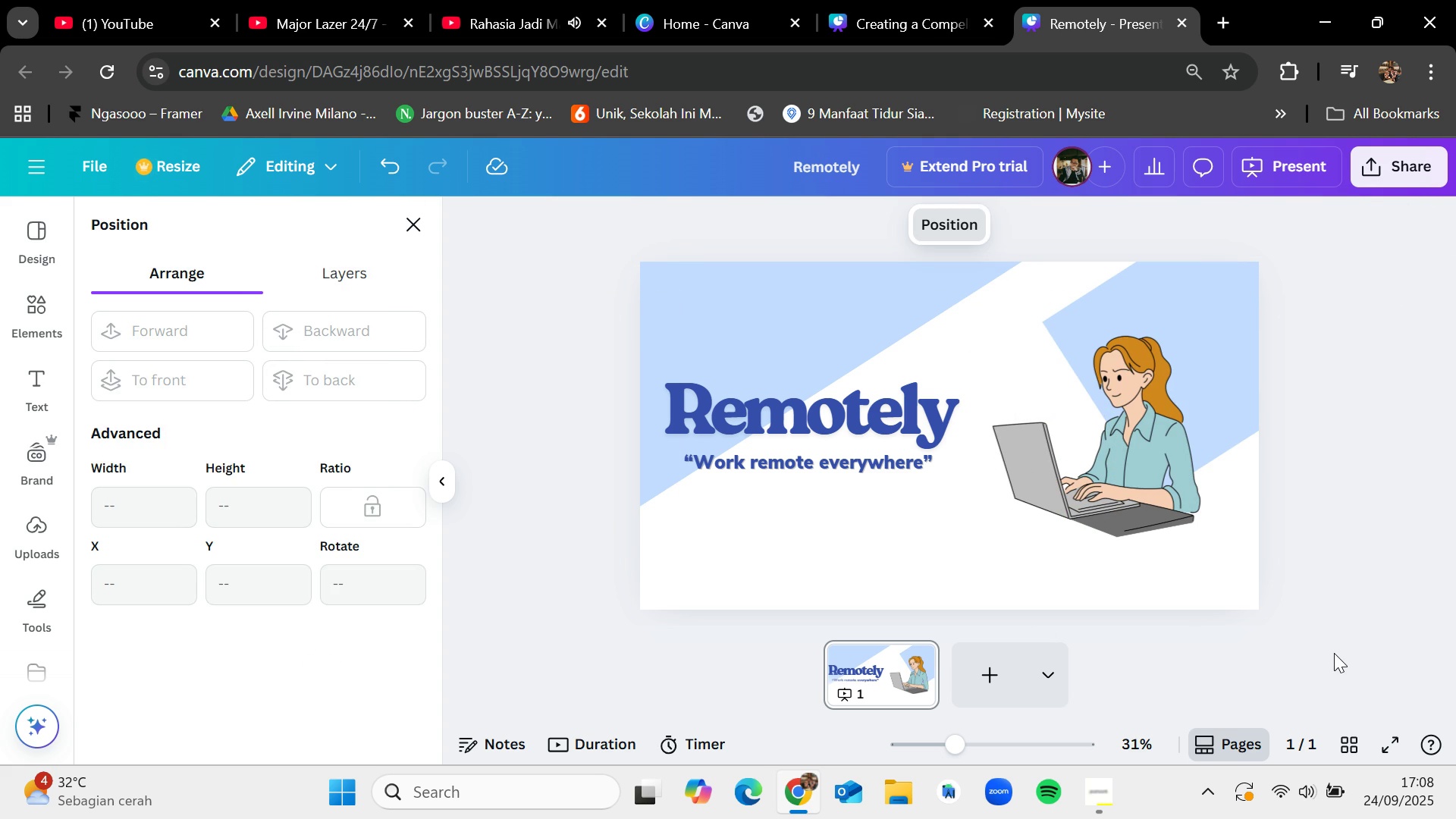 
left_click([152, 456])
 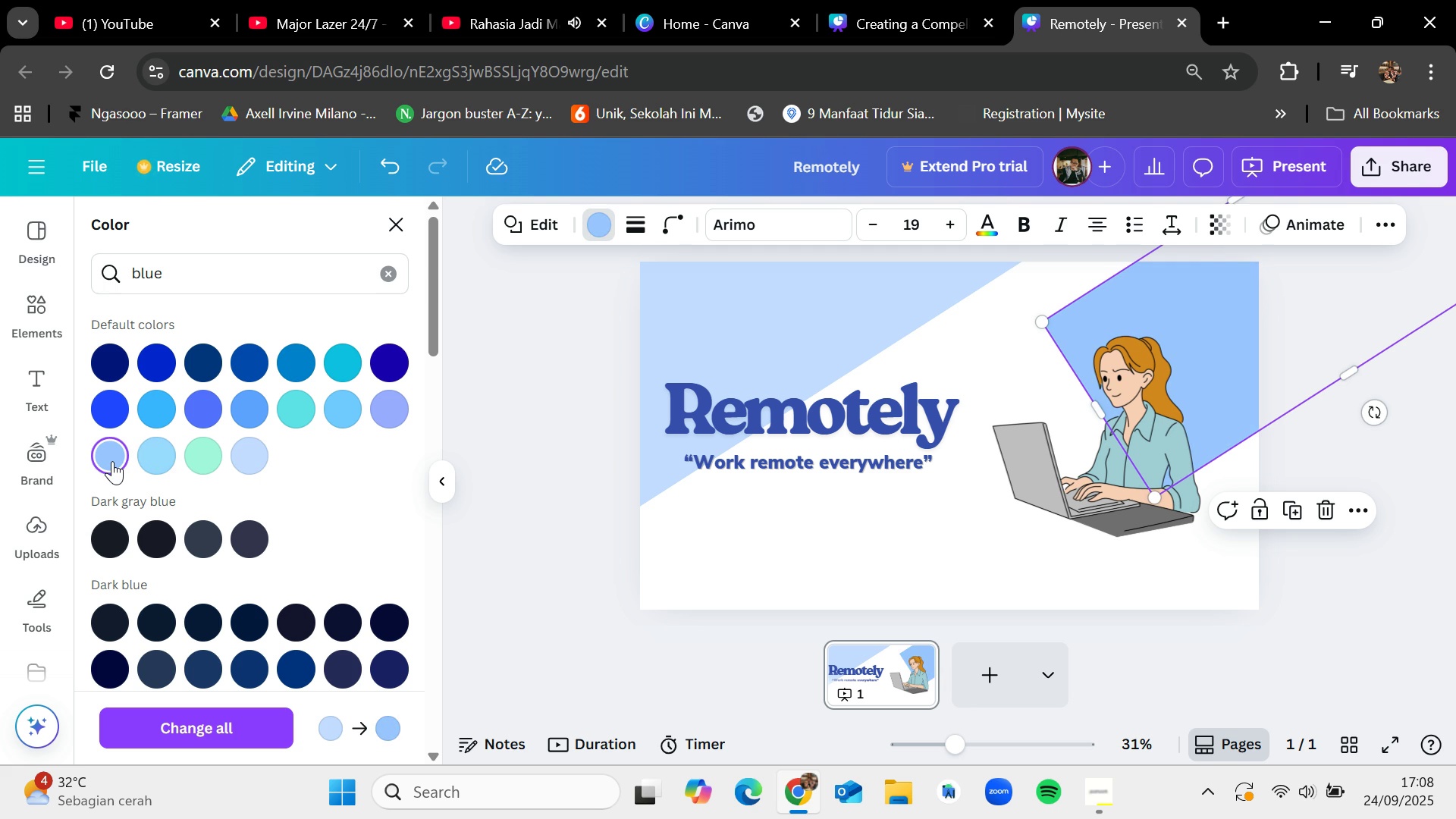 
left_click([833, 507])
 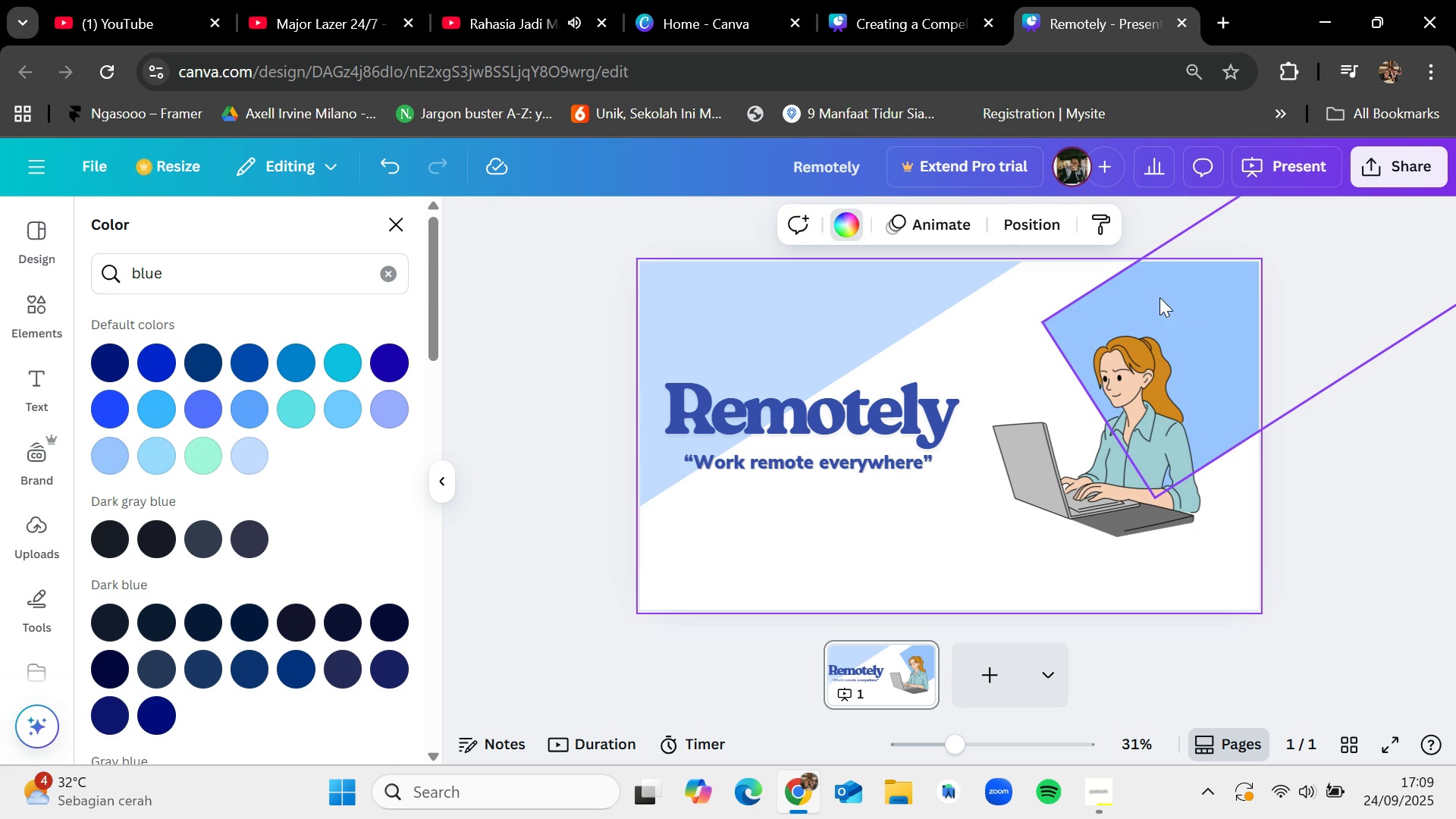 
wait(6.67)
 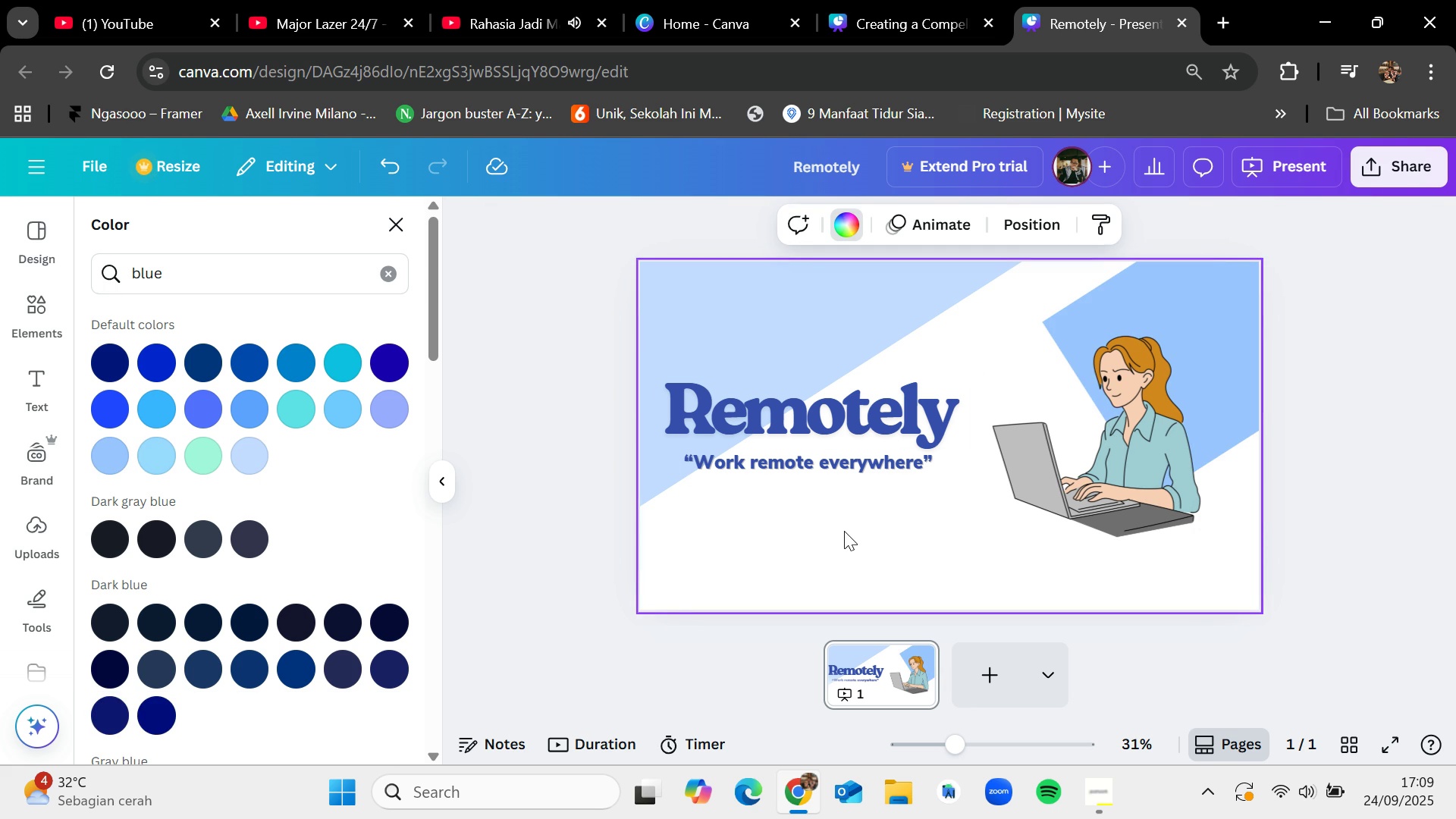 
key(Control+C)
 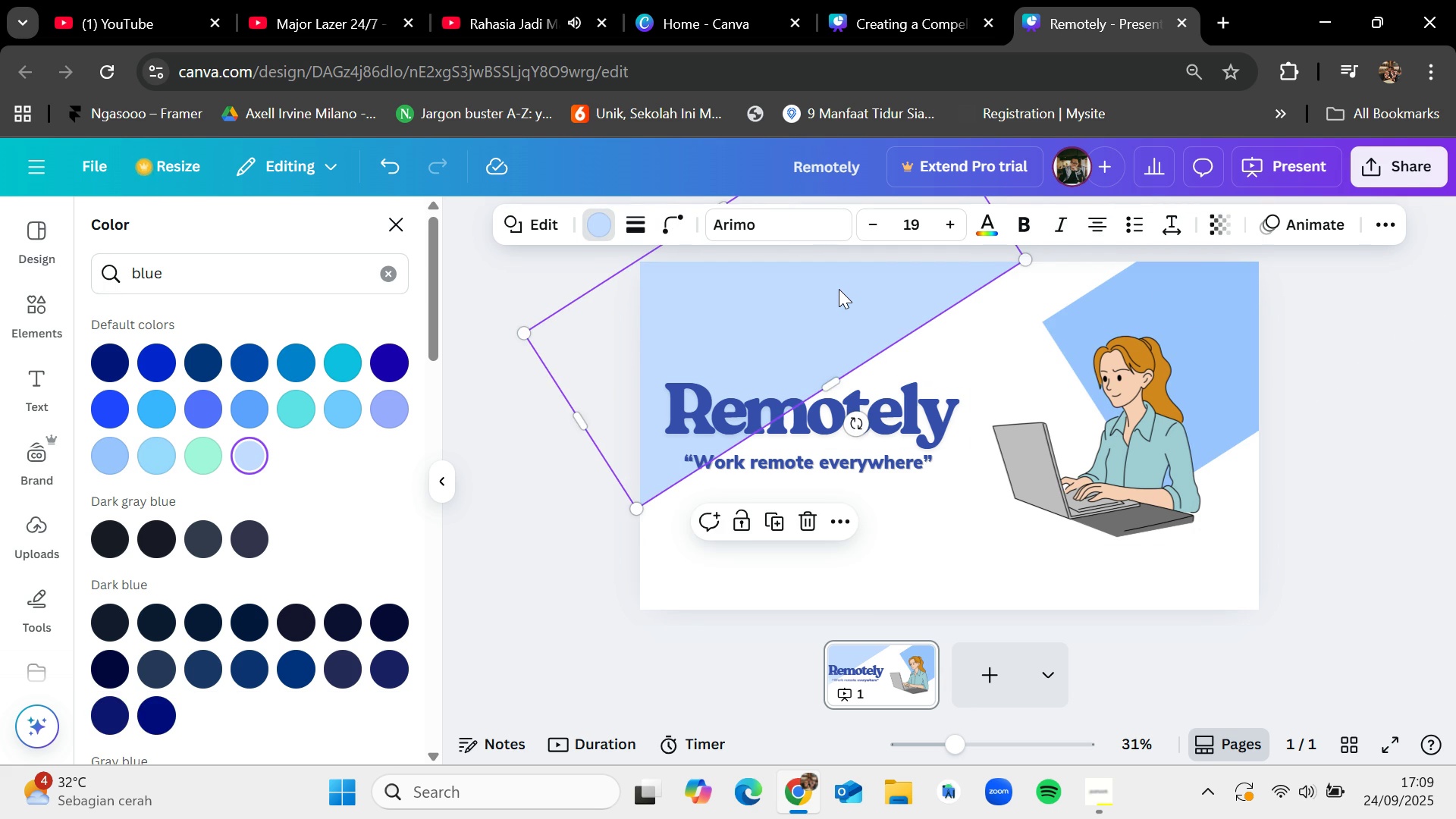 
key(Control+V)
 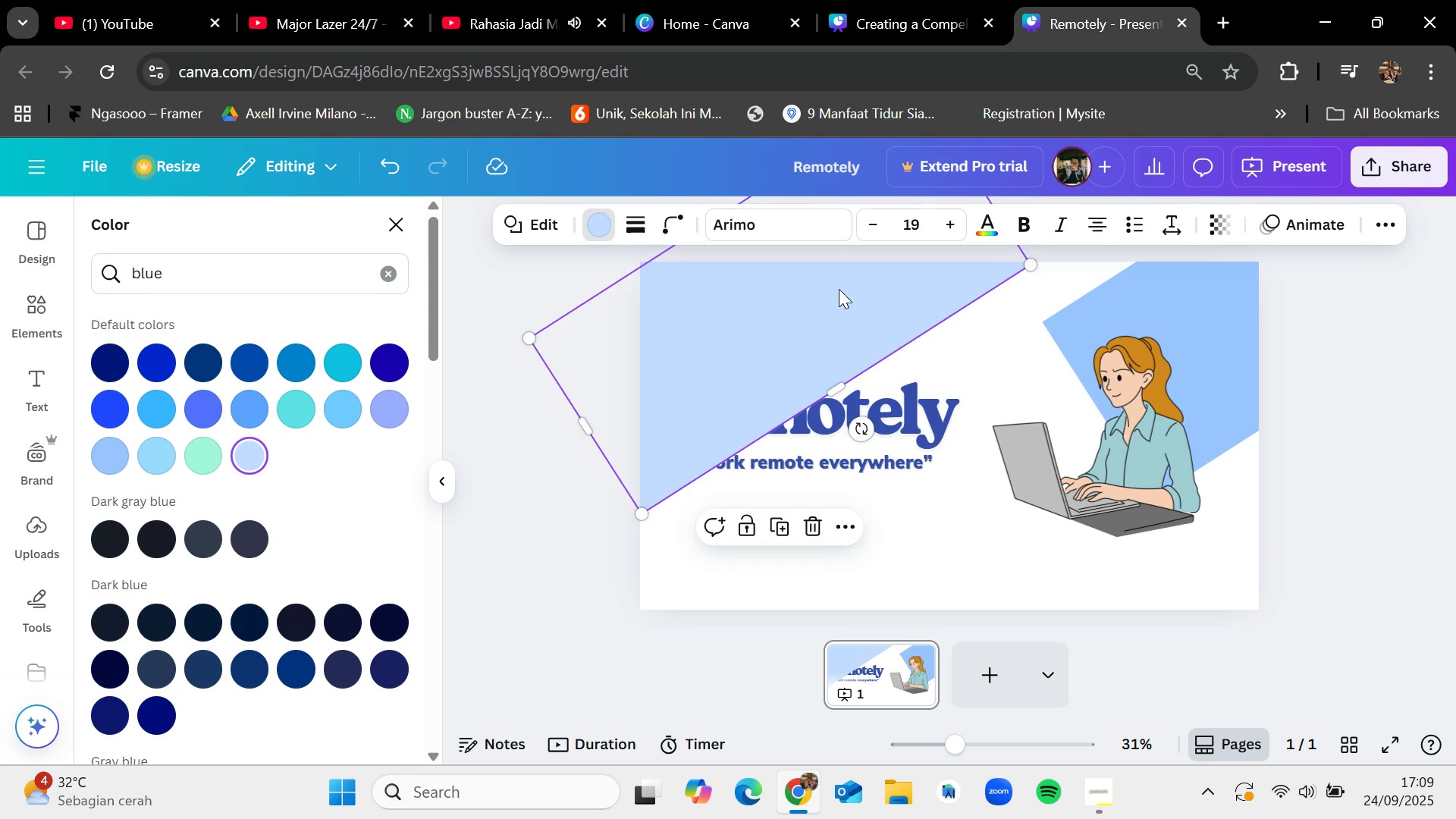 
left_click_drag(start_coordinate=[839, 289], to_coordinate=[864, 682])
 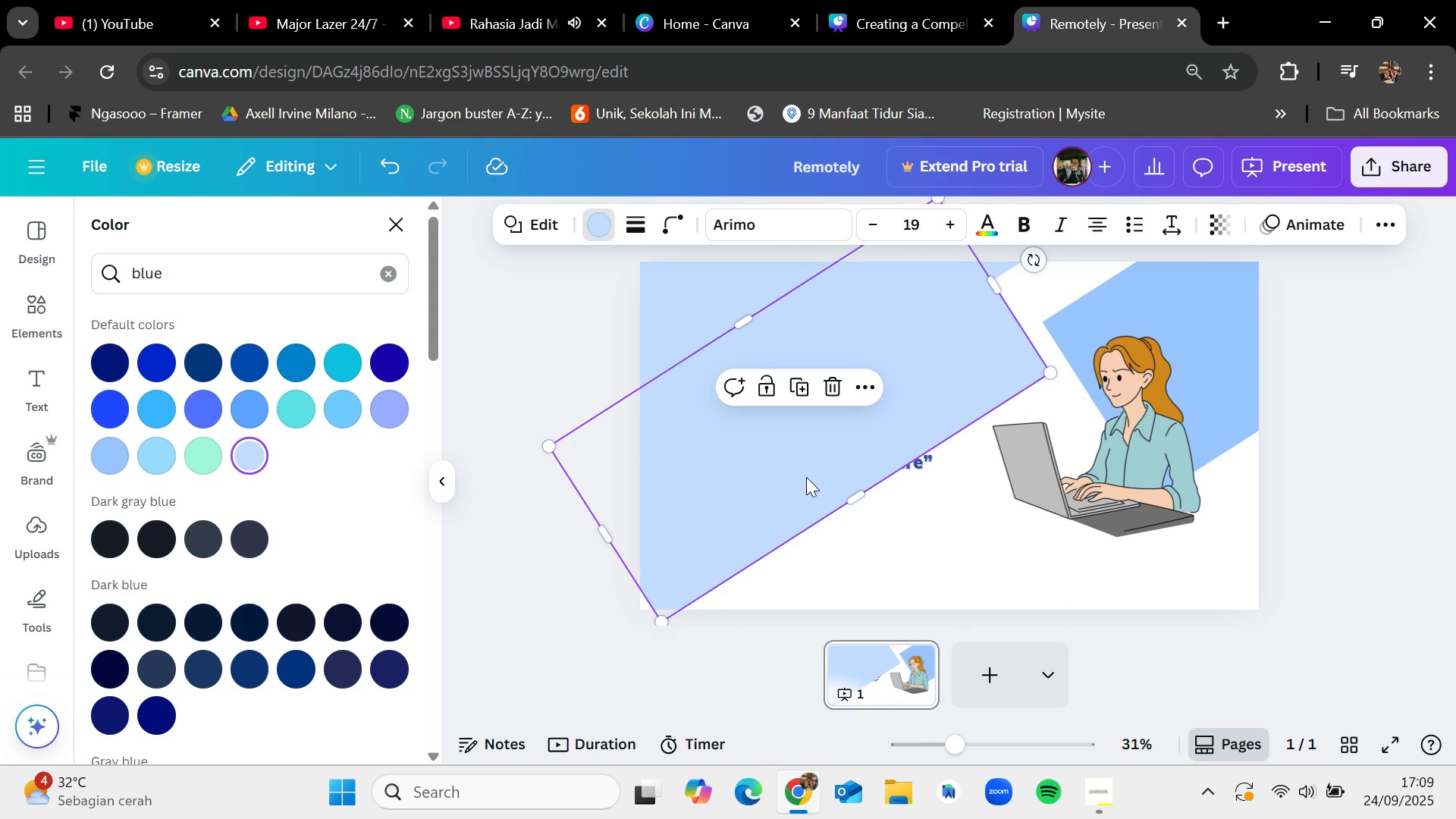 
left_click_drag(start_coordinate=[792, 483], to_coordinate=[817, 777])
 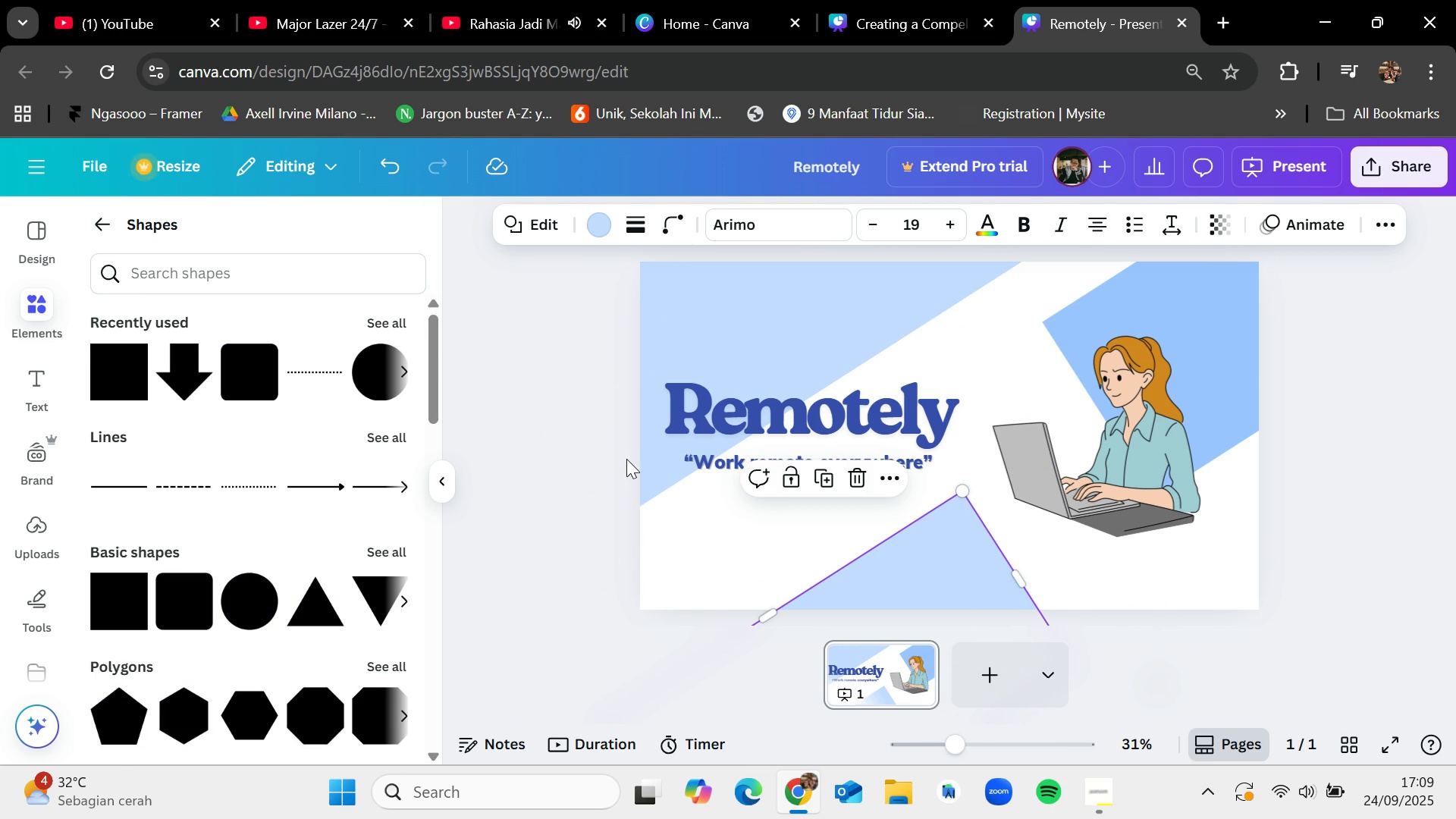 
left_click([541, 406])
 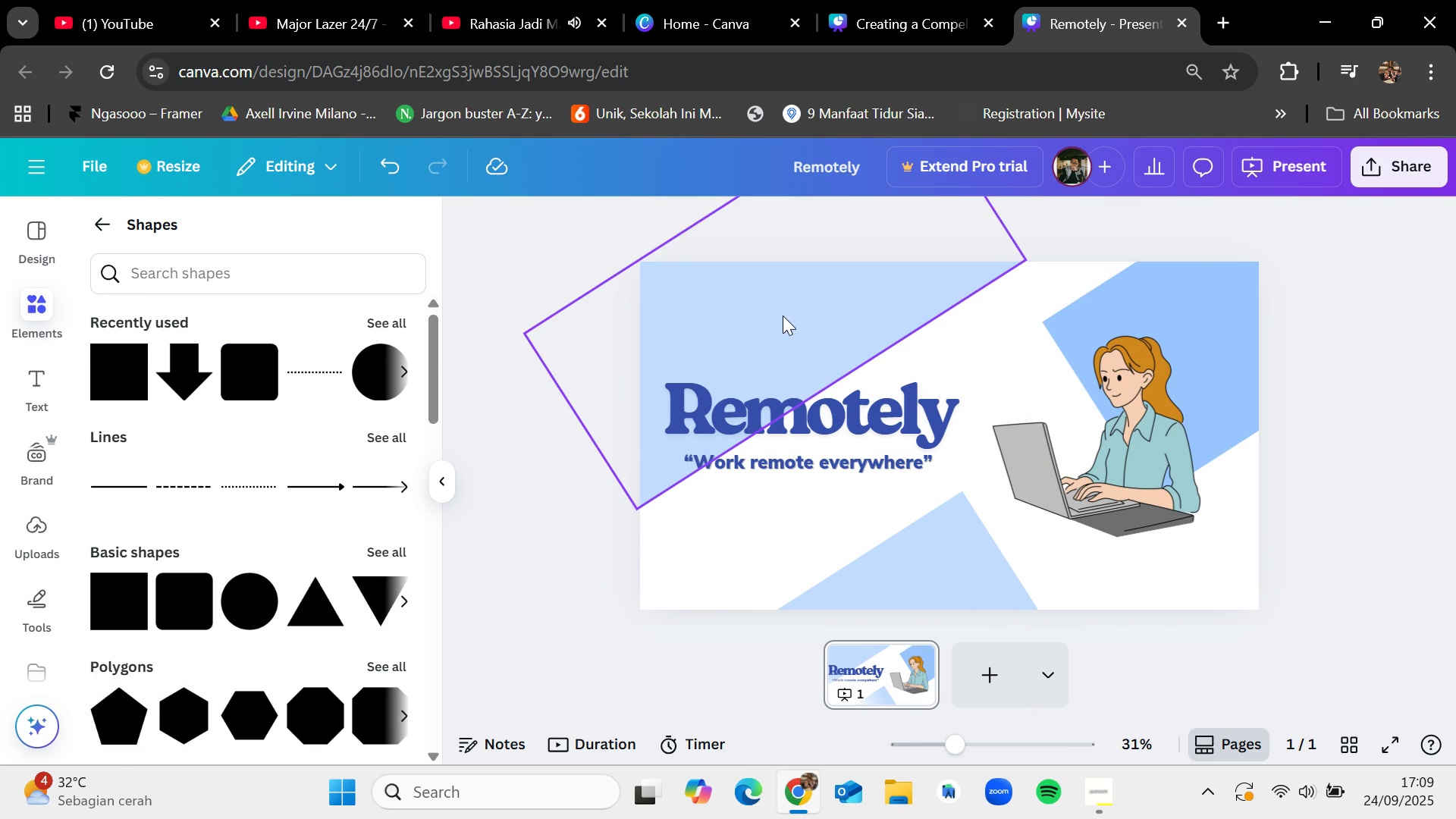 
left_click([783, 315])
 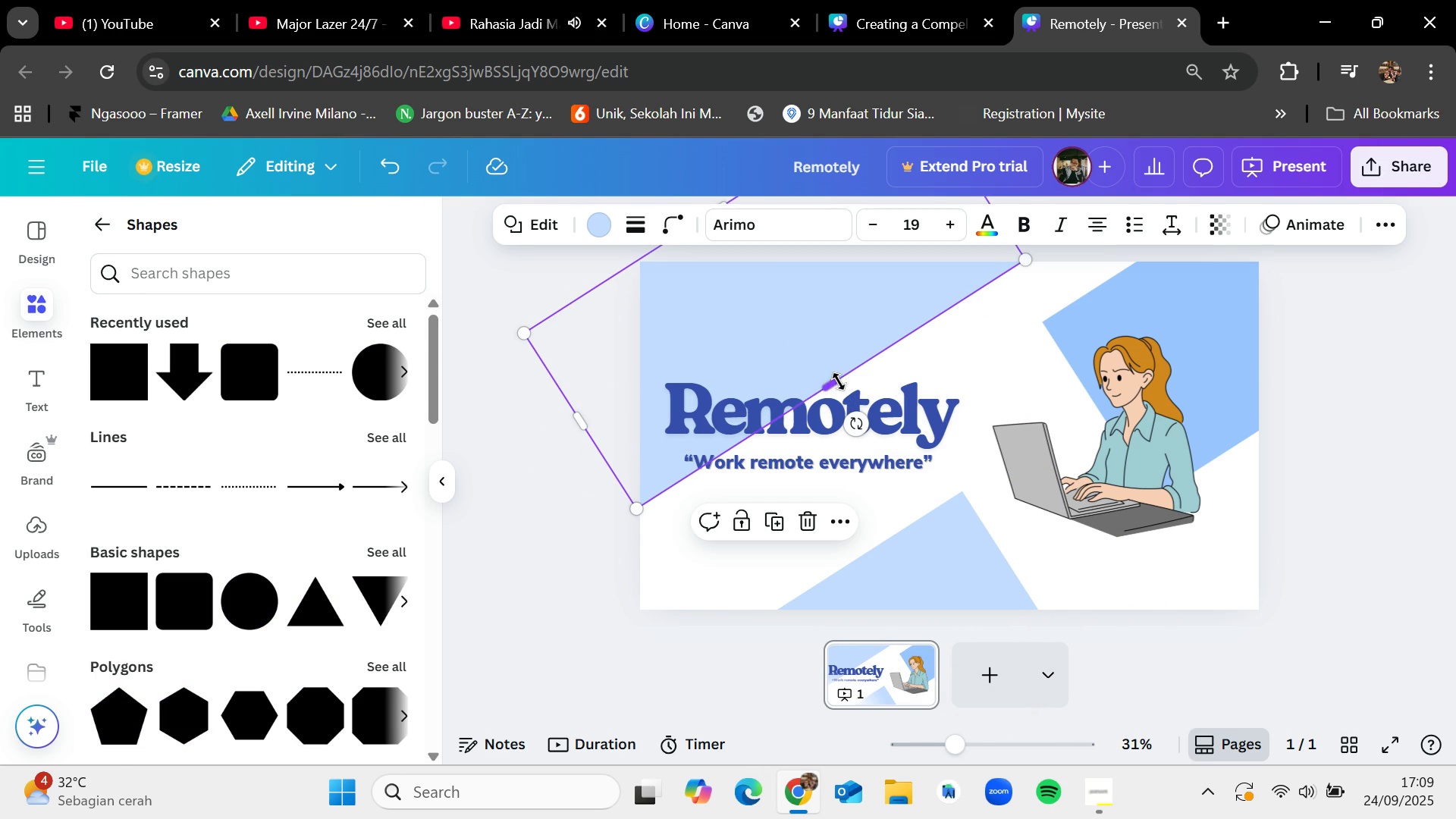 
left_click_drag(start_coordinate=[838, 380], to_coordinate=[848, 390])
 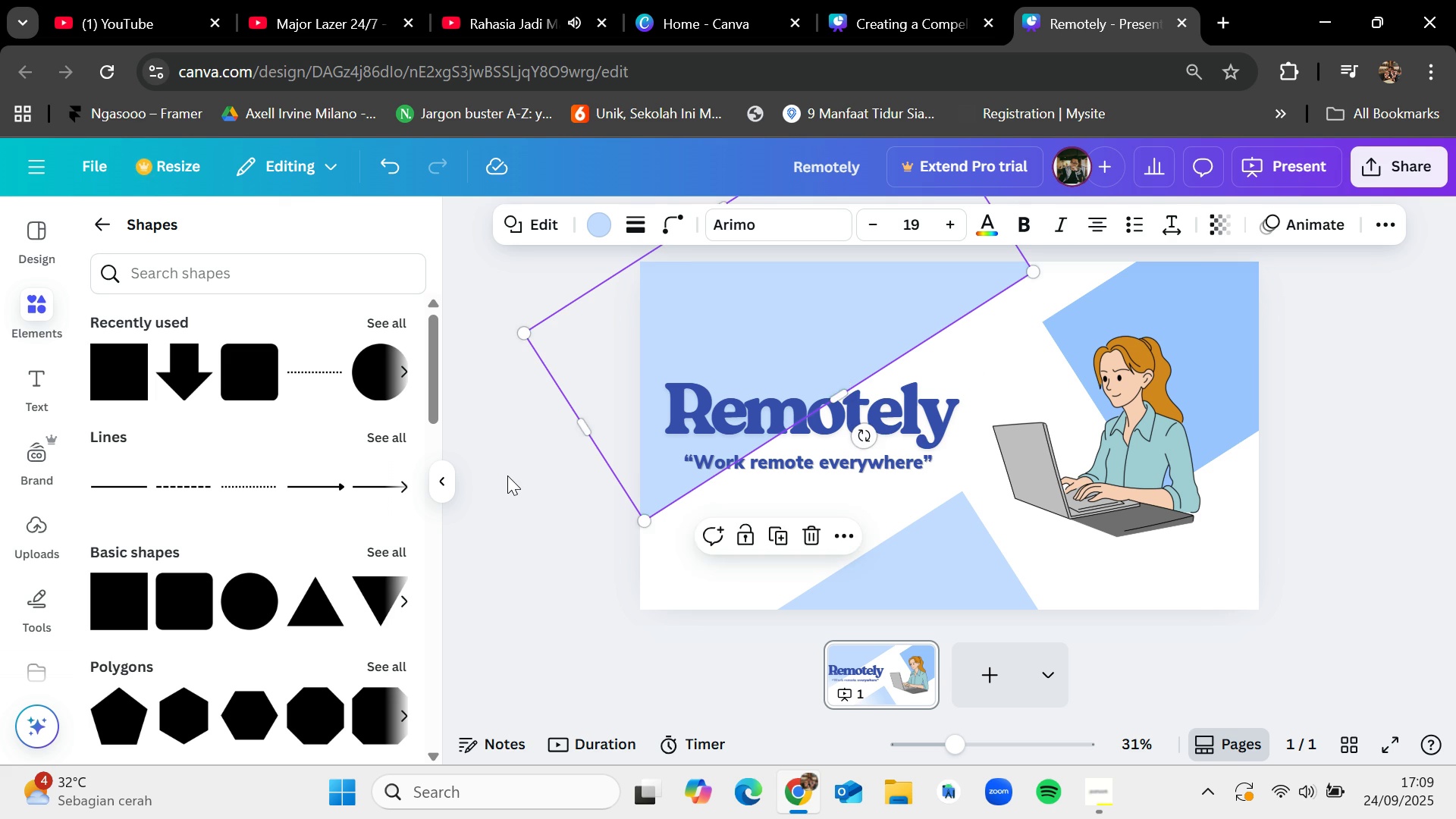 
left_click([507, 476])
 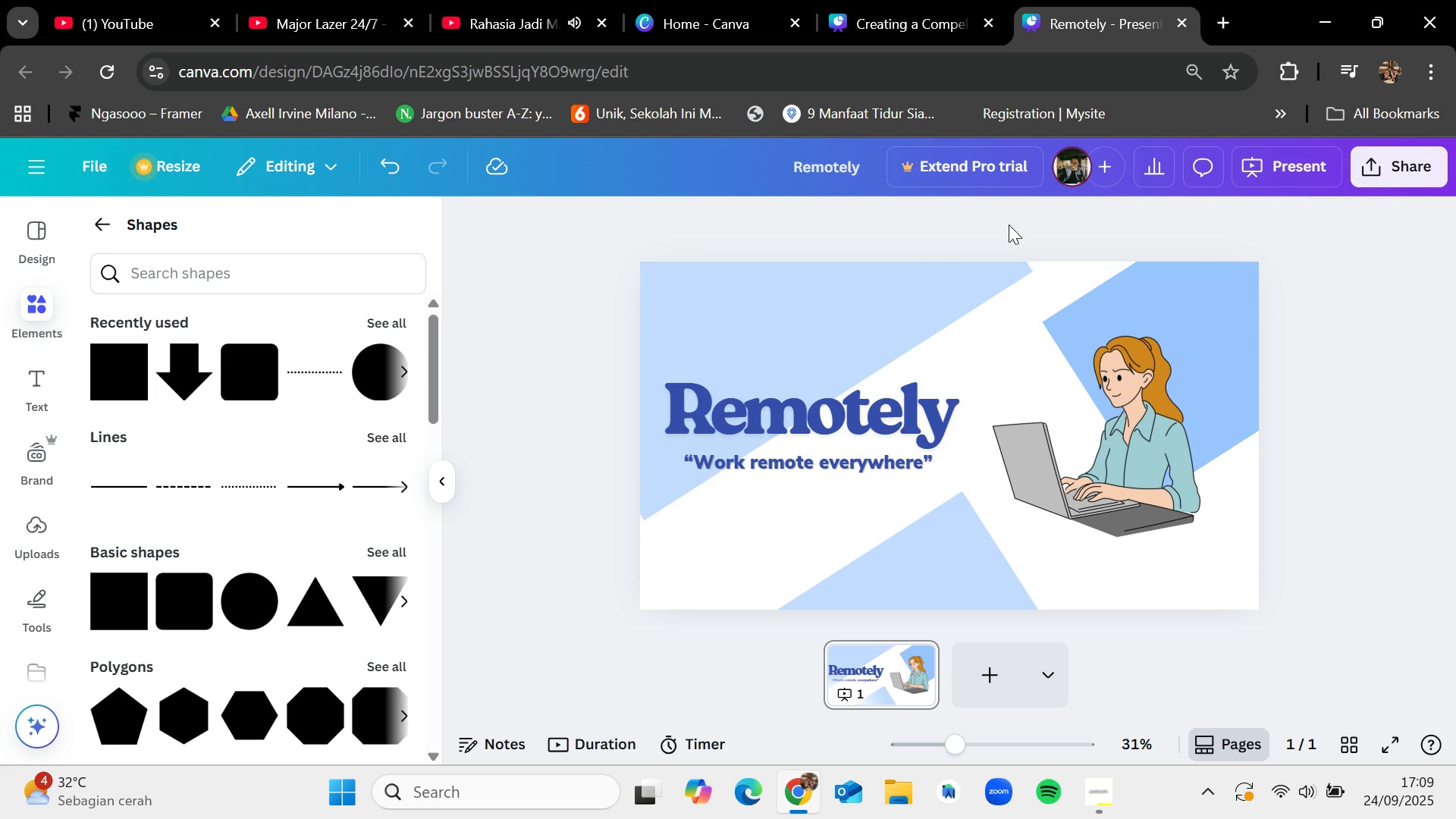 
left_click_drag(start_coordinate=[914, 281], to_coordinate=[924, 273])
 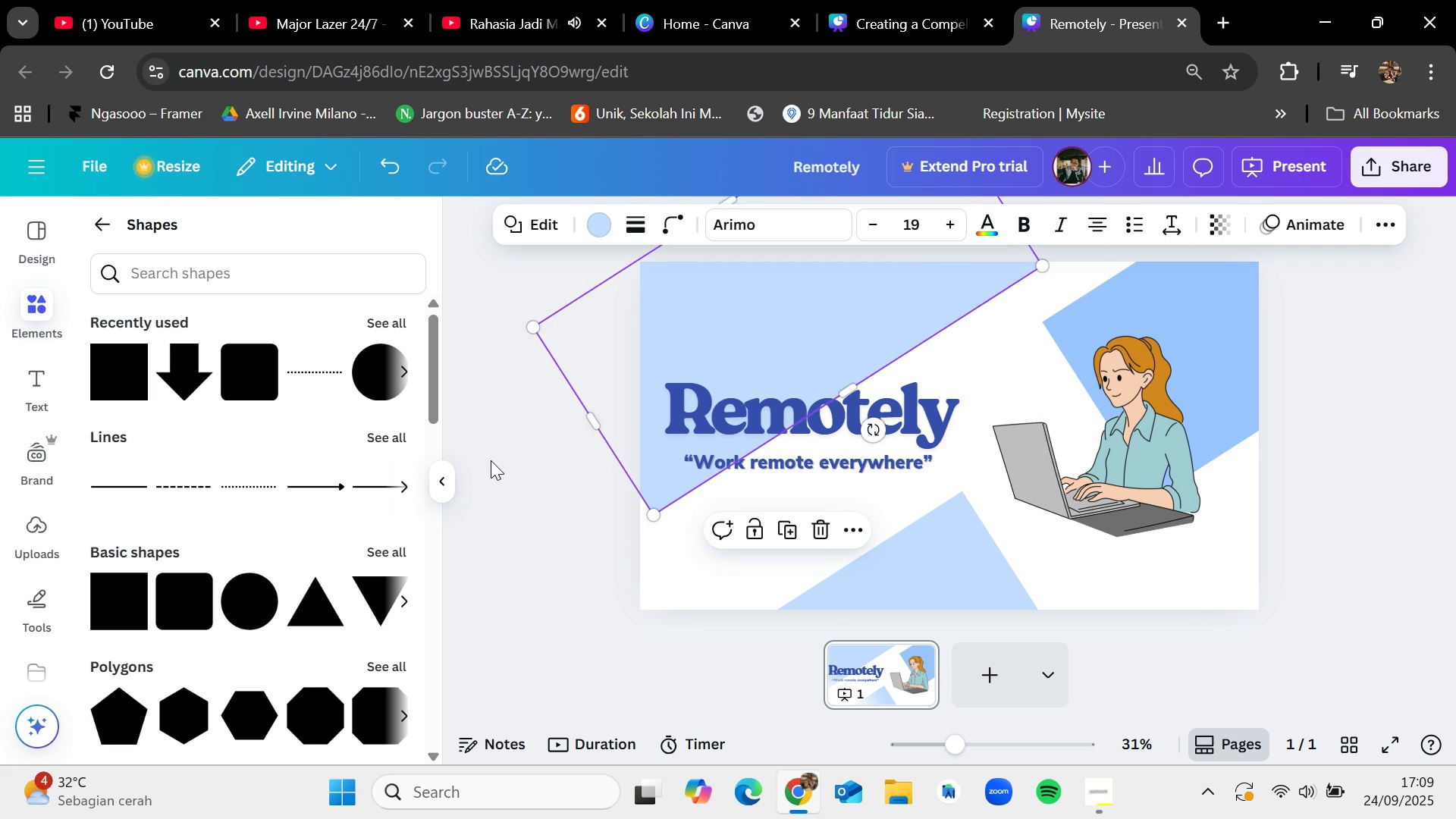 
left_click([494, 460])
 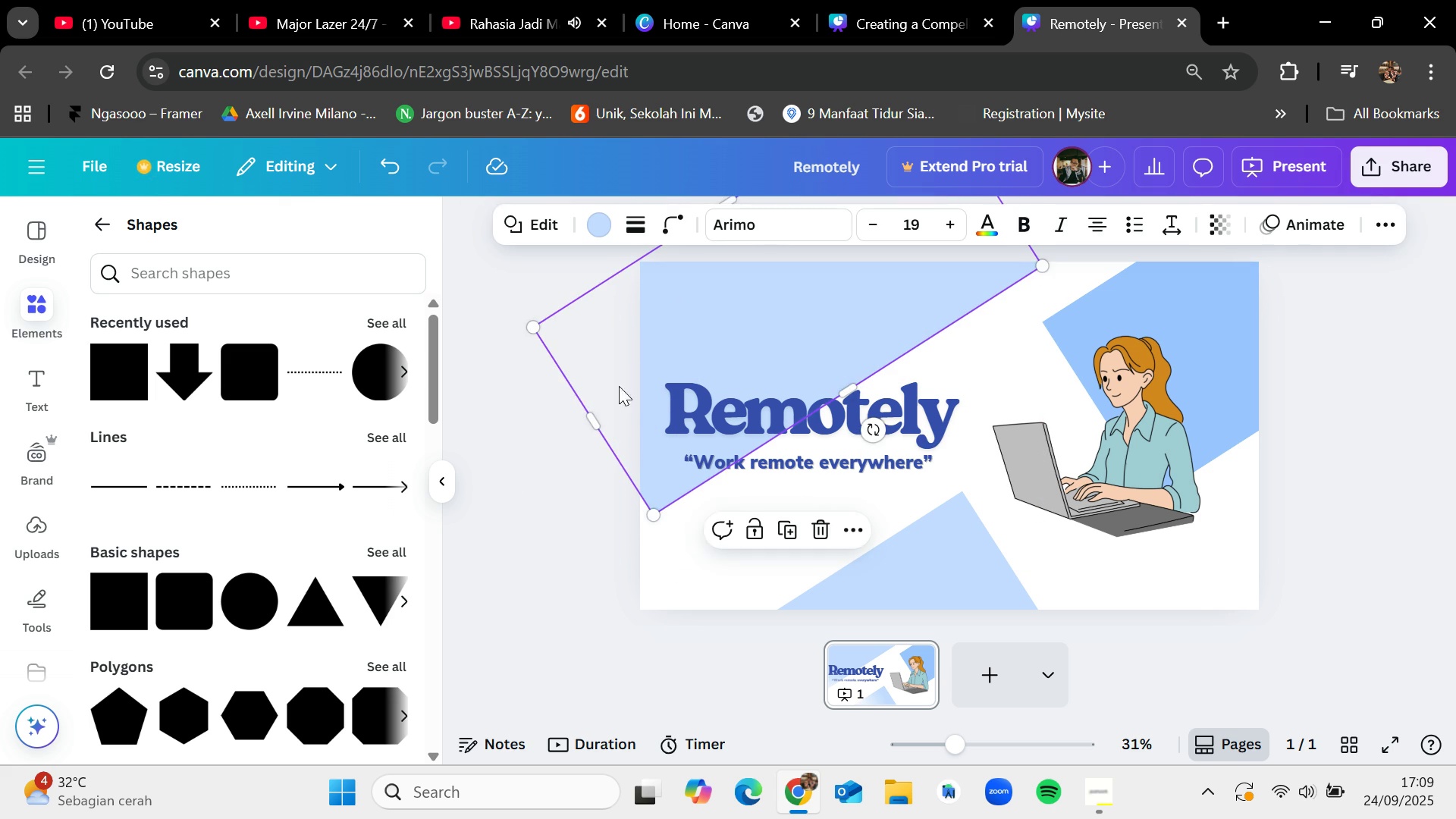 
left_click_drag(start_coordinate=[588, 416], to_coordinate=[570, 422])
 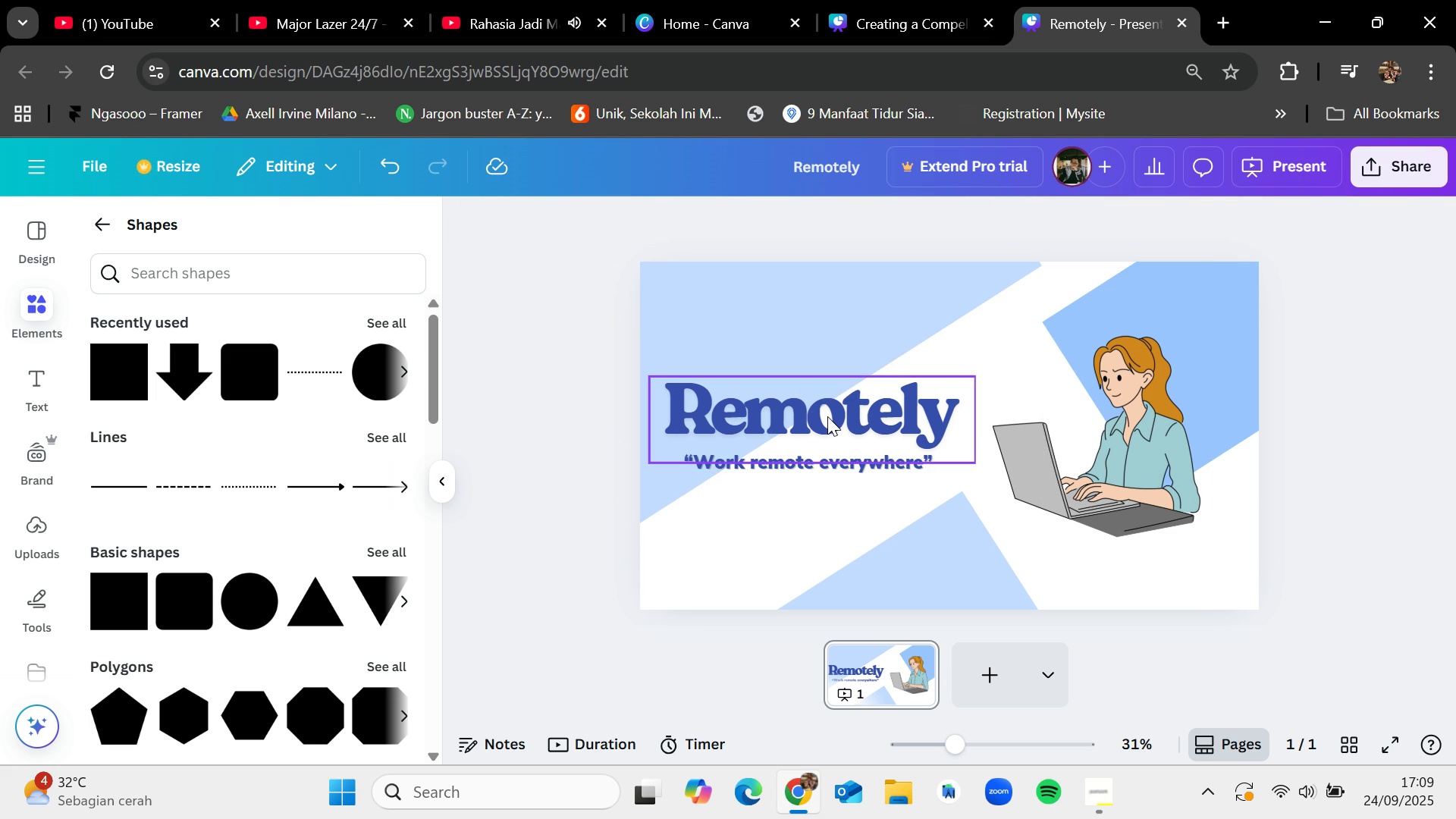 
wait(6.4)
 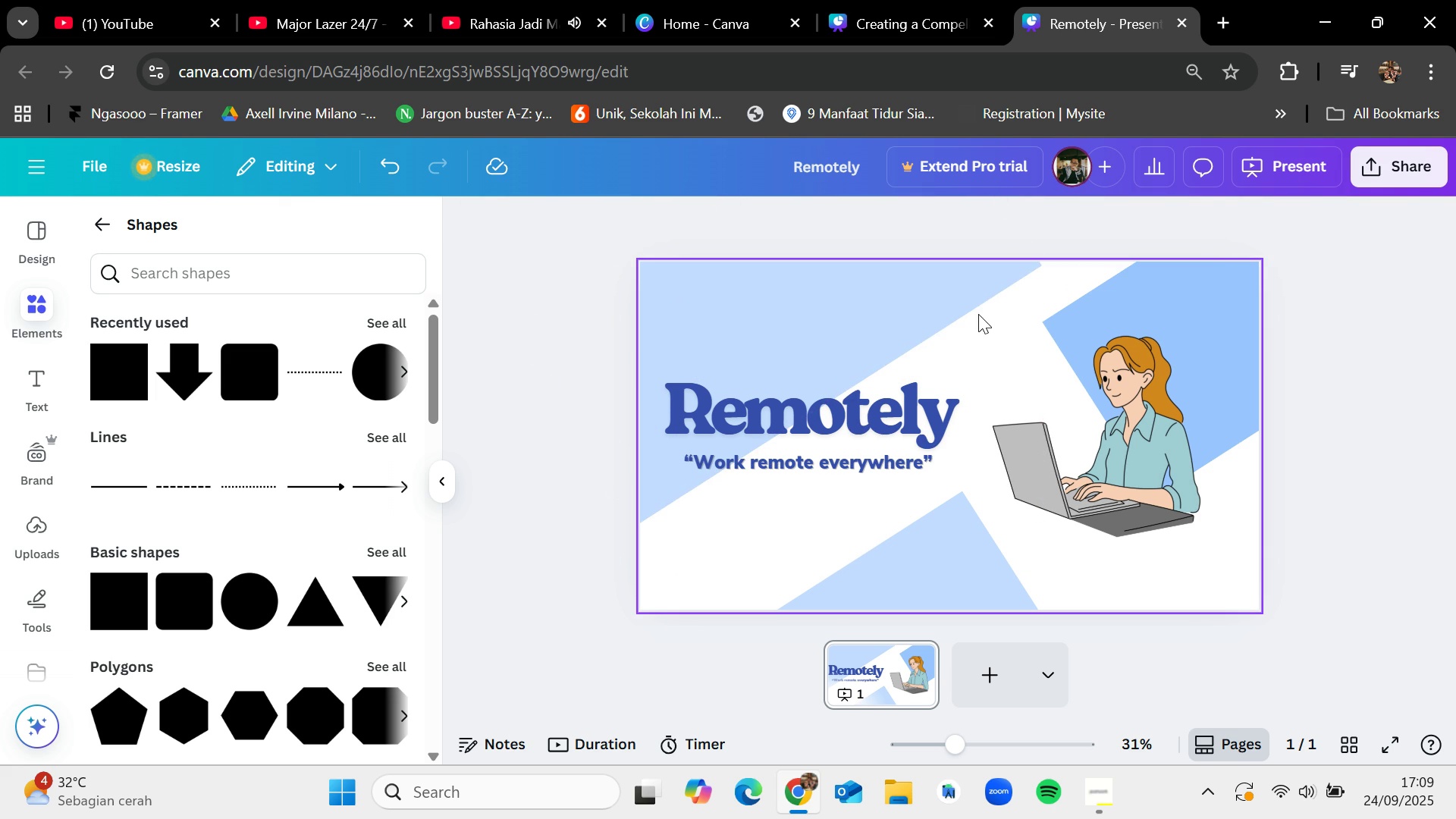 
left_click_drag(start_coordinate=[792, 468], to_coordinate=[777, 464])
 